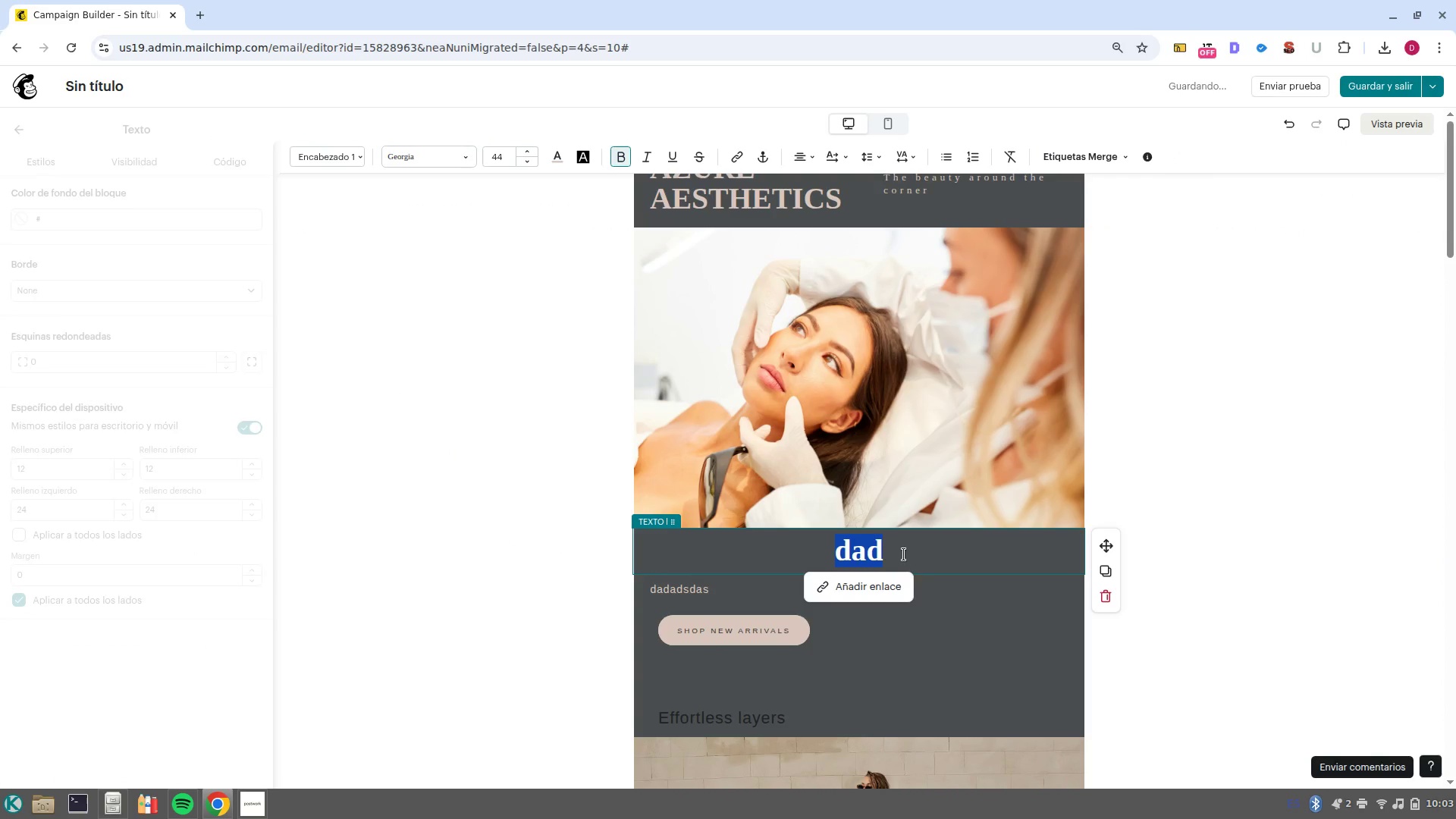 
type(Hello )
 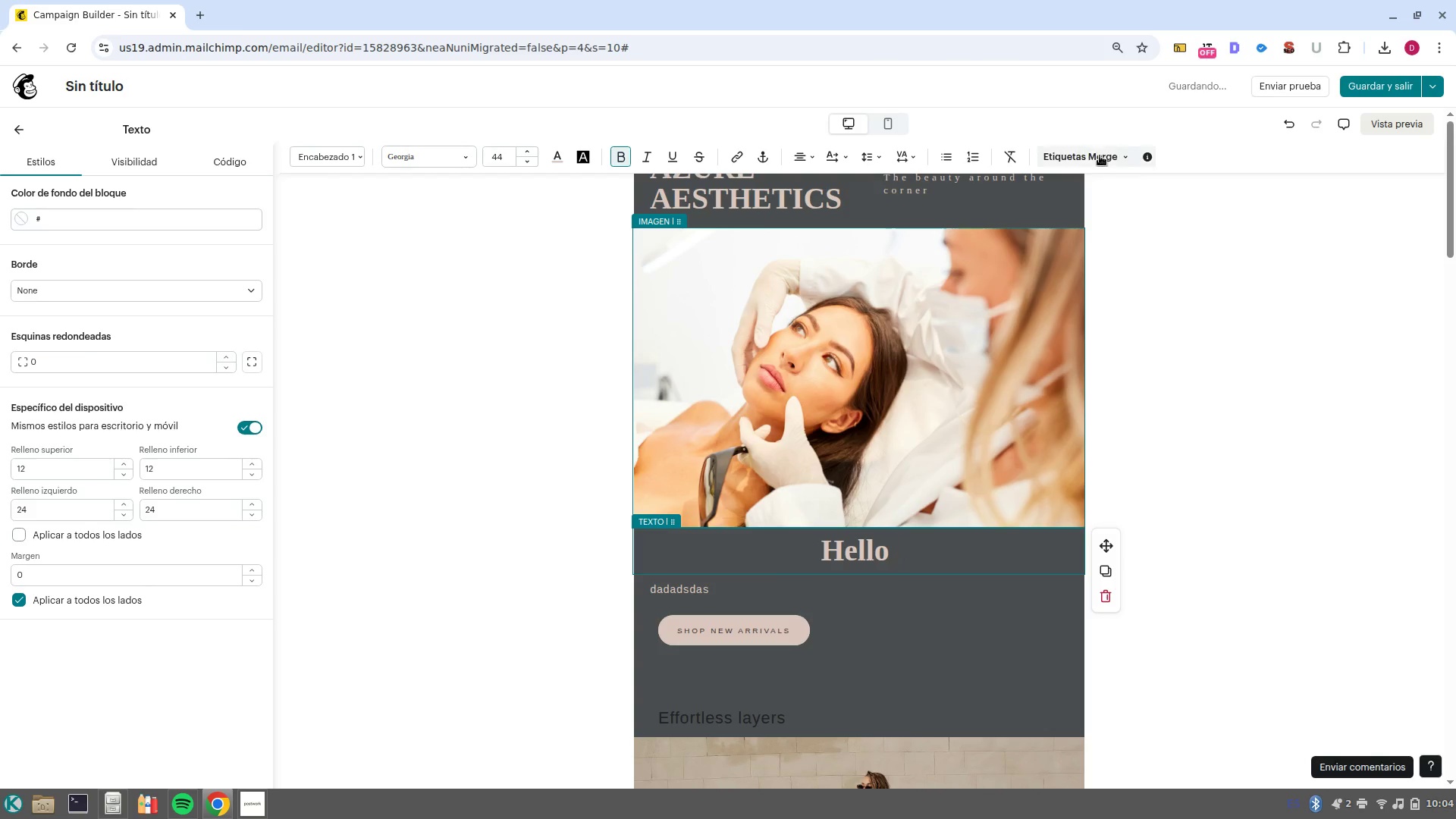 
left_click([1089, 162])
 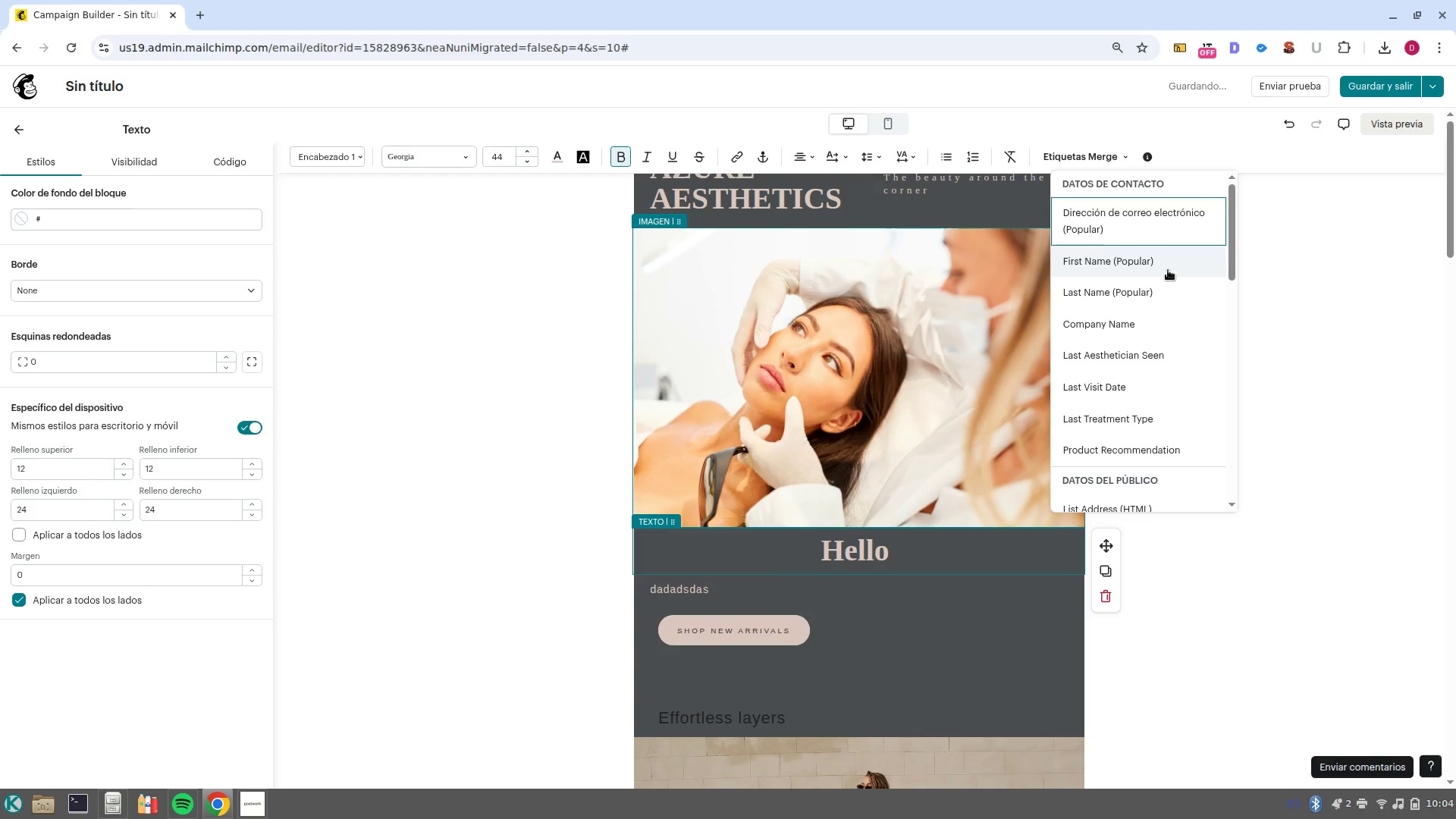 
left_click([1166, 264])
 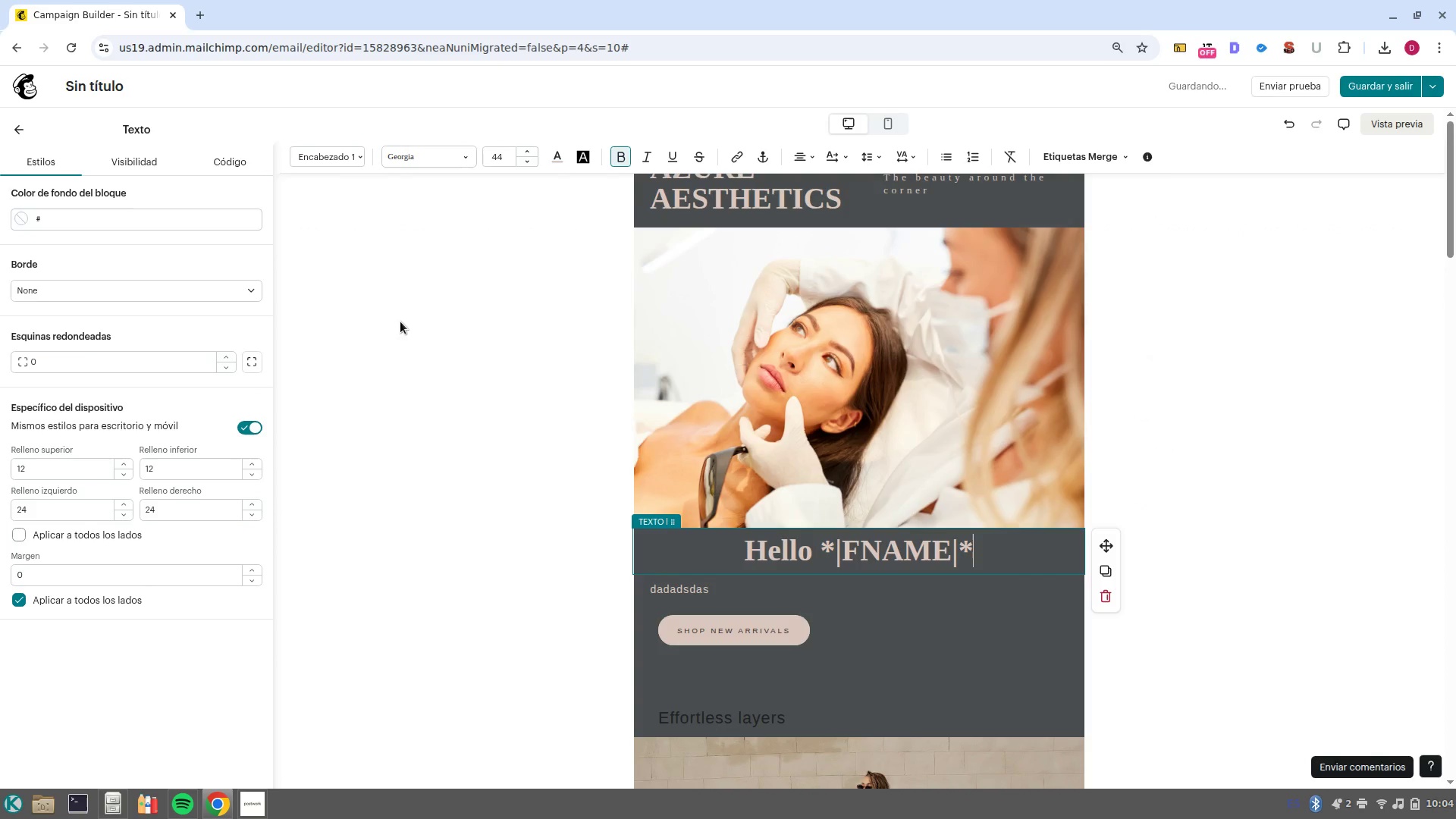 
wait(7.53)
 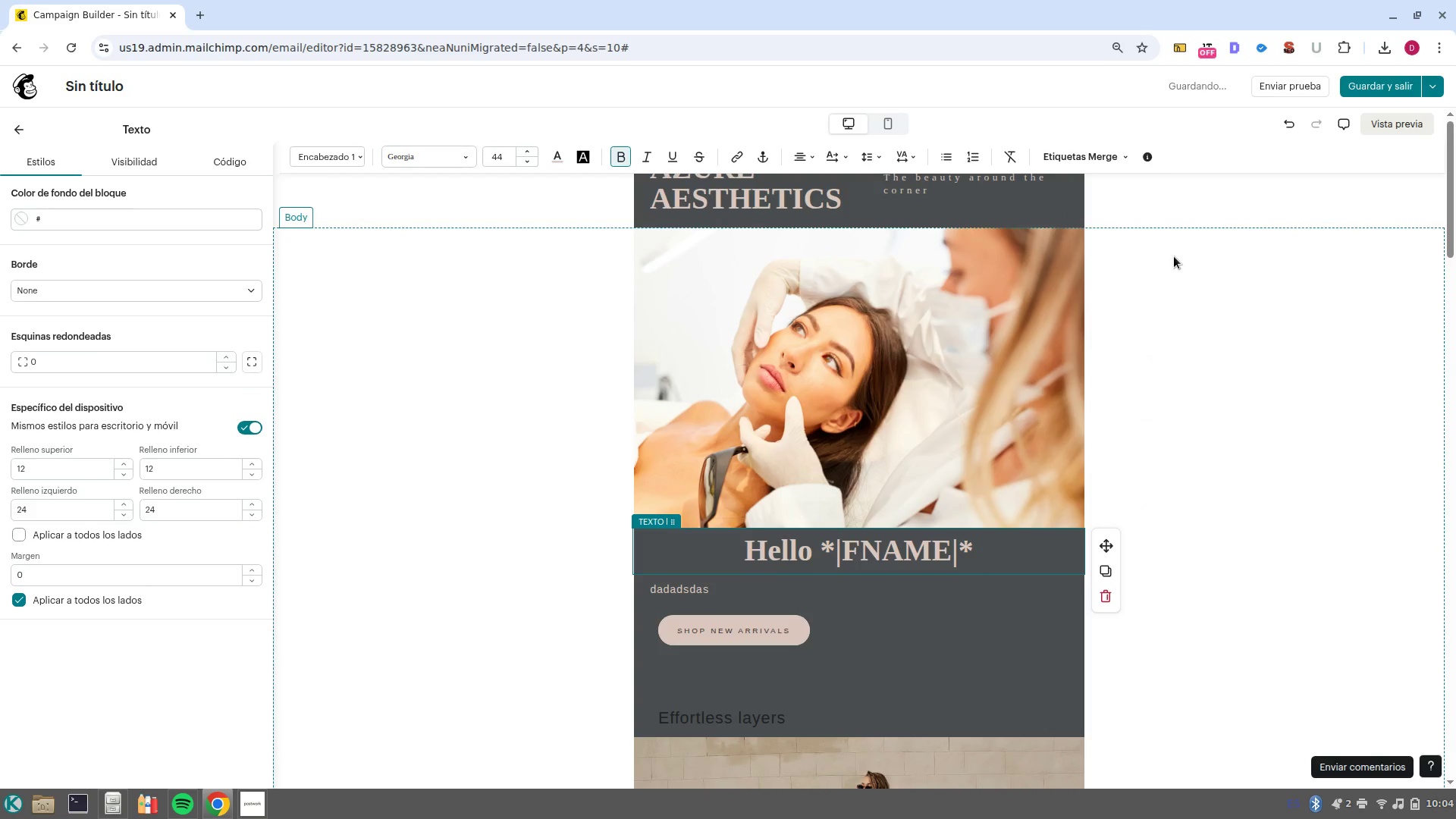 
left_click([22, 136])
 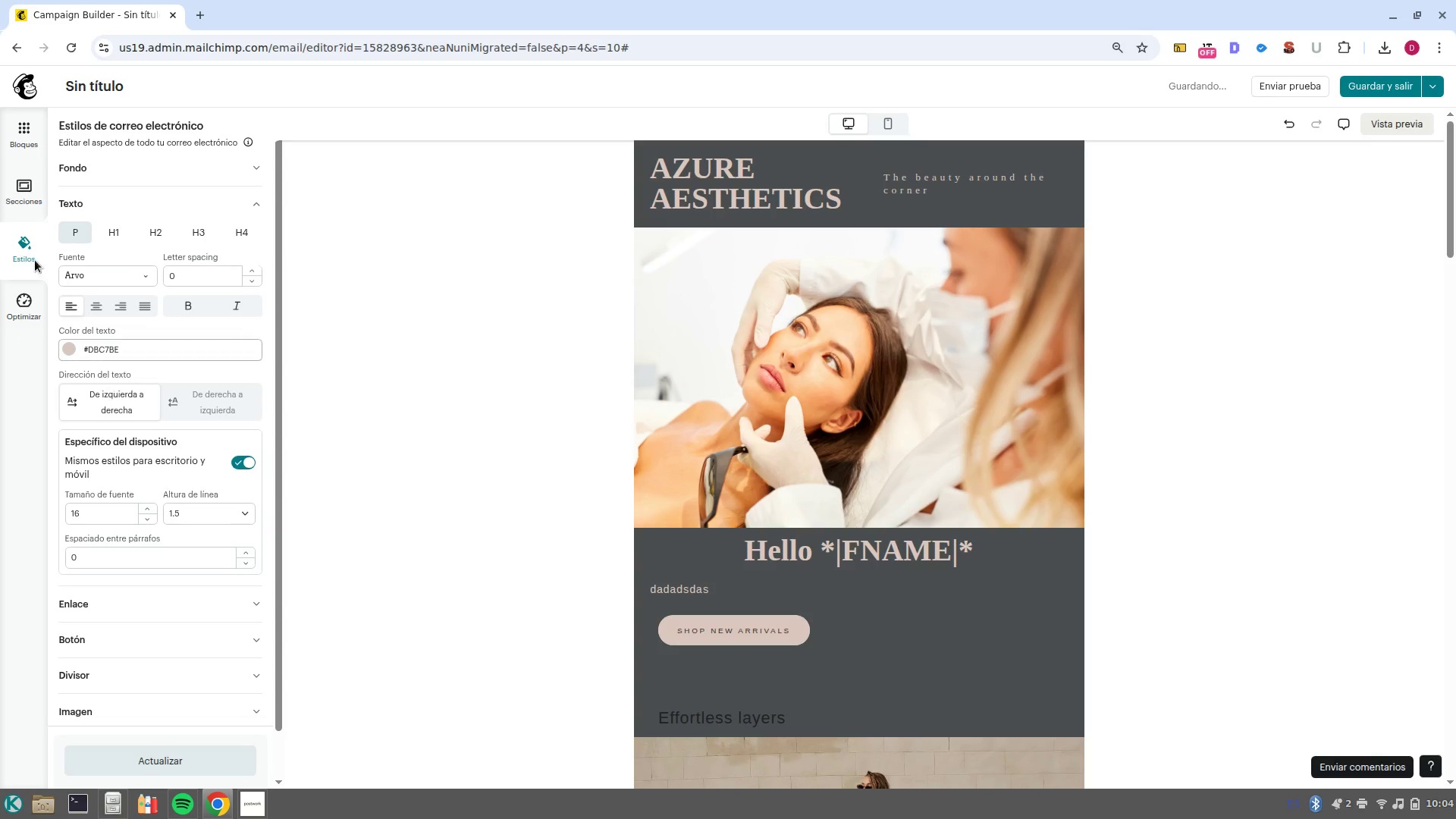 
left_click([27, 135])
 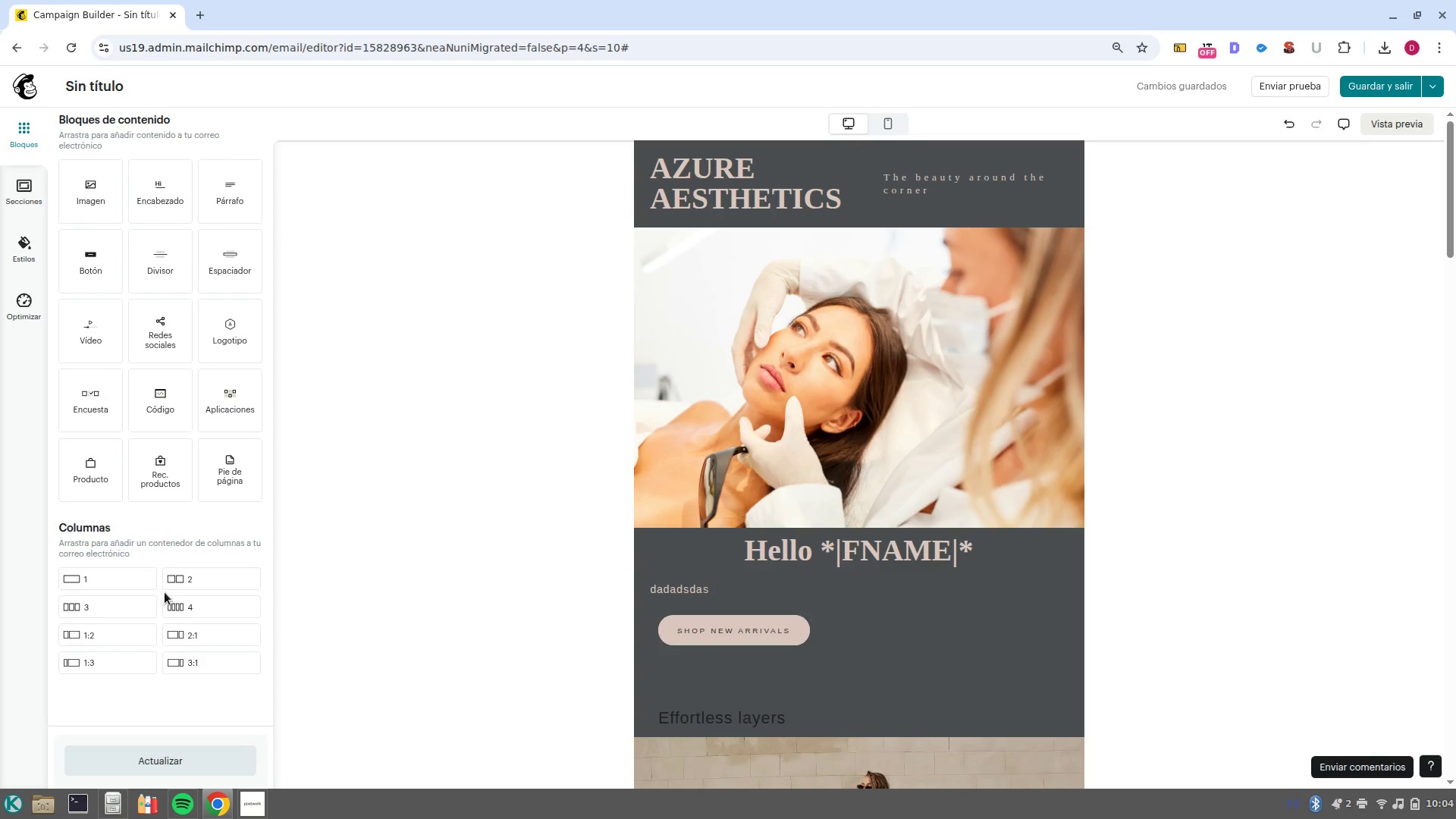 
left_click_drag(start_coordinate=[180, 580], to_coordinate=[828, 531])
 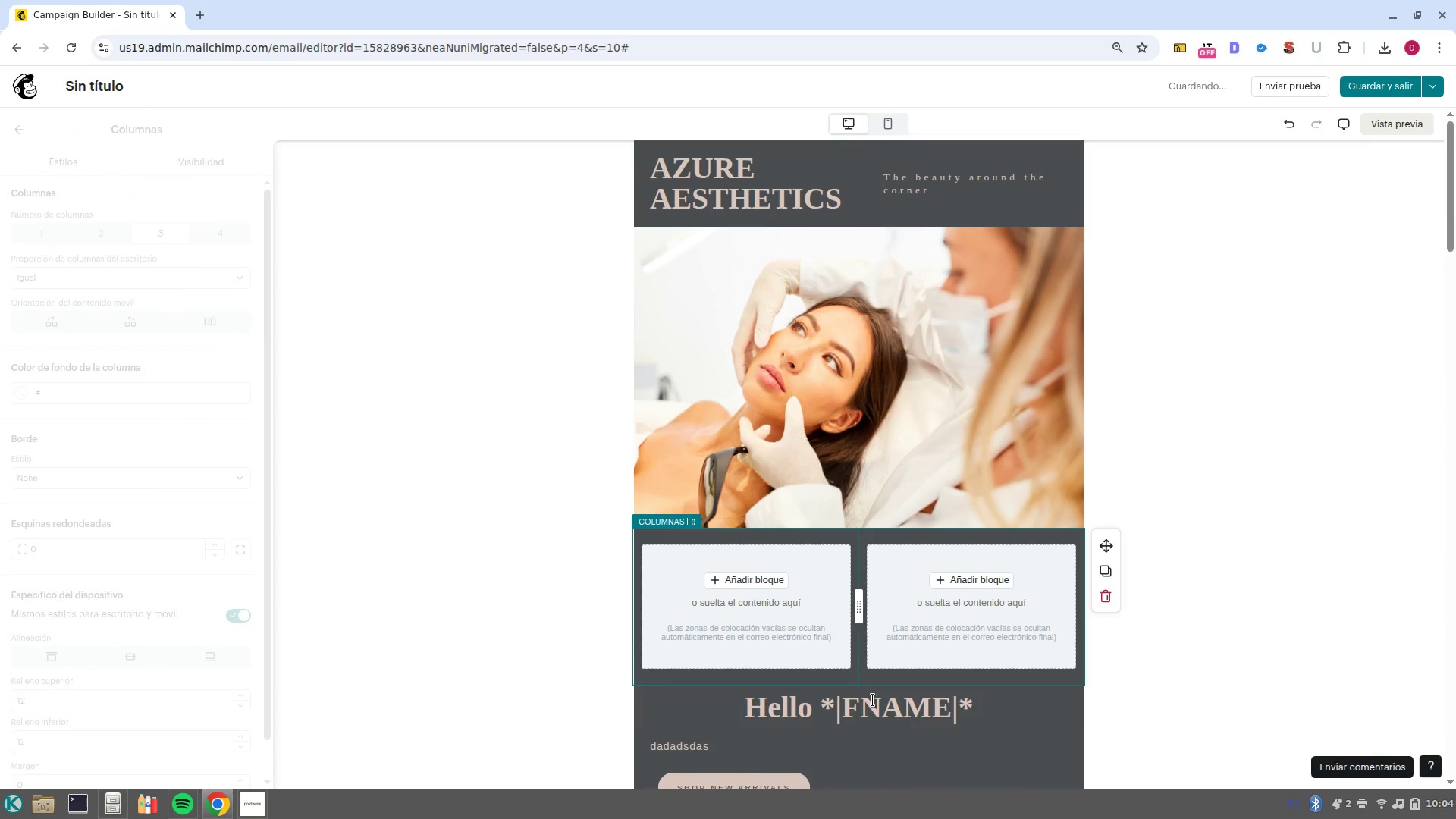 
left_click([881, 711])
 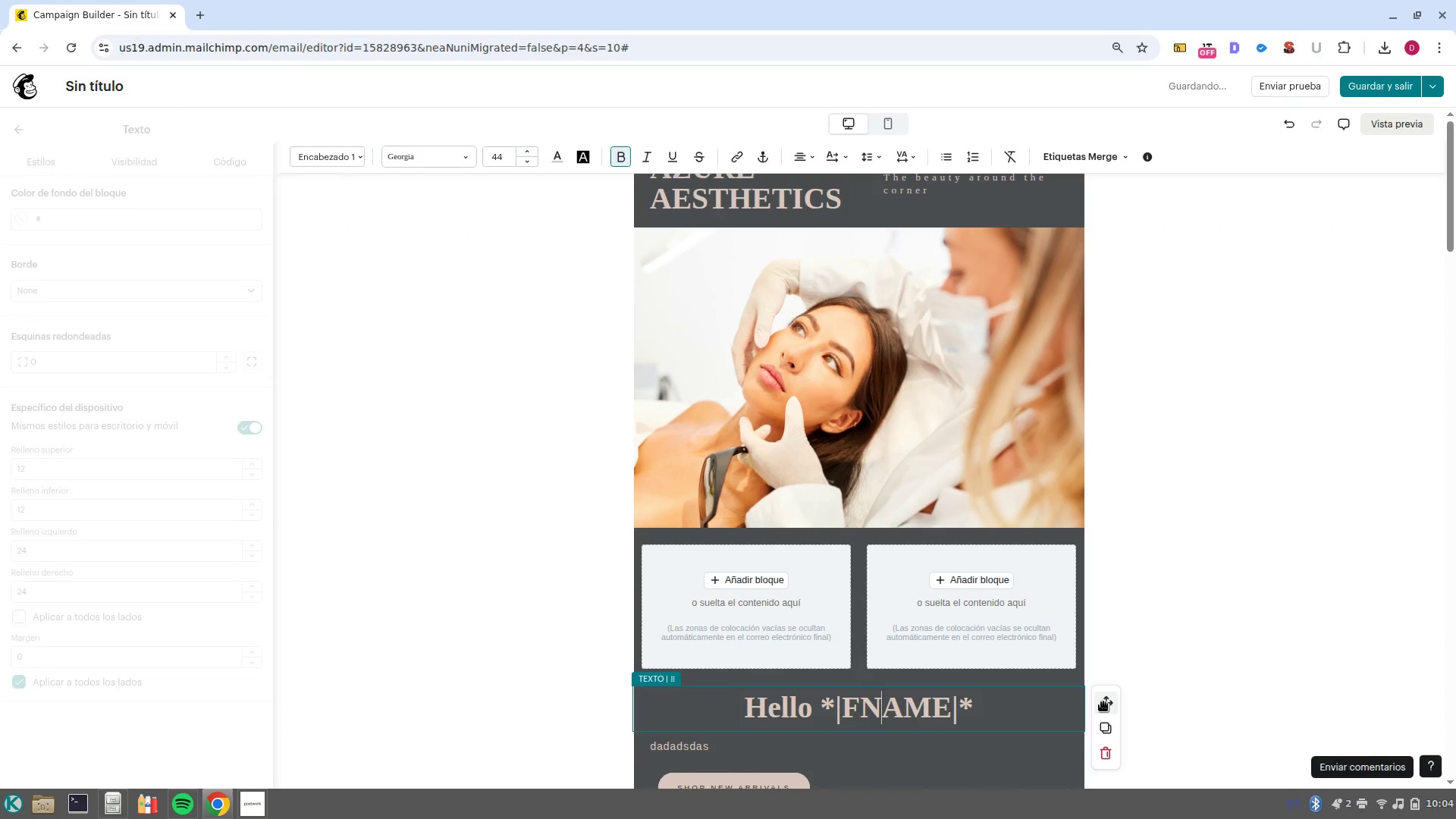 
left_click_drag(start_coordinate=[1103, 702], to_coordinate=[758, 604])
 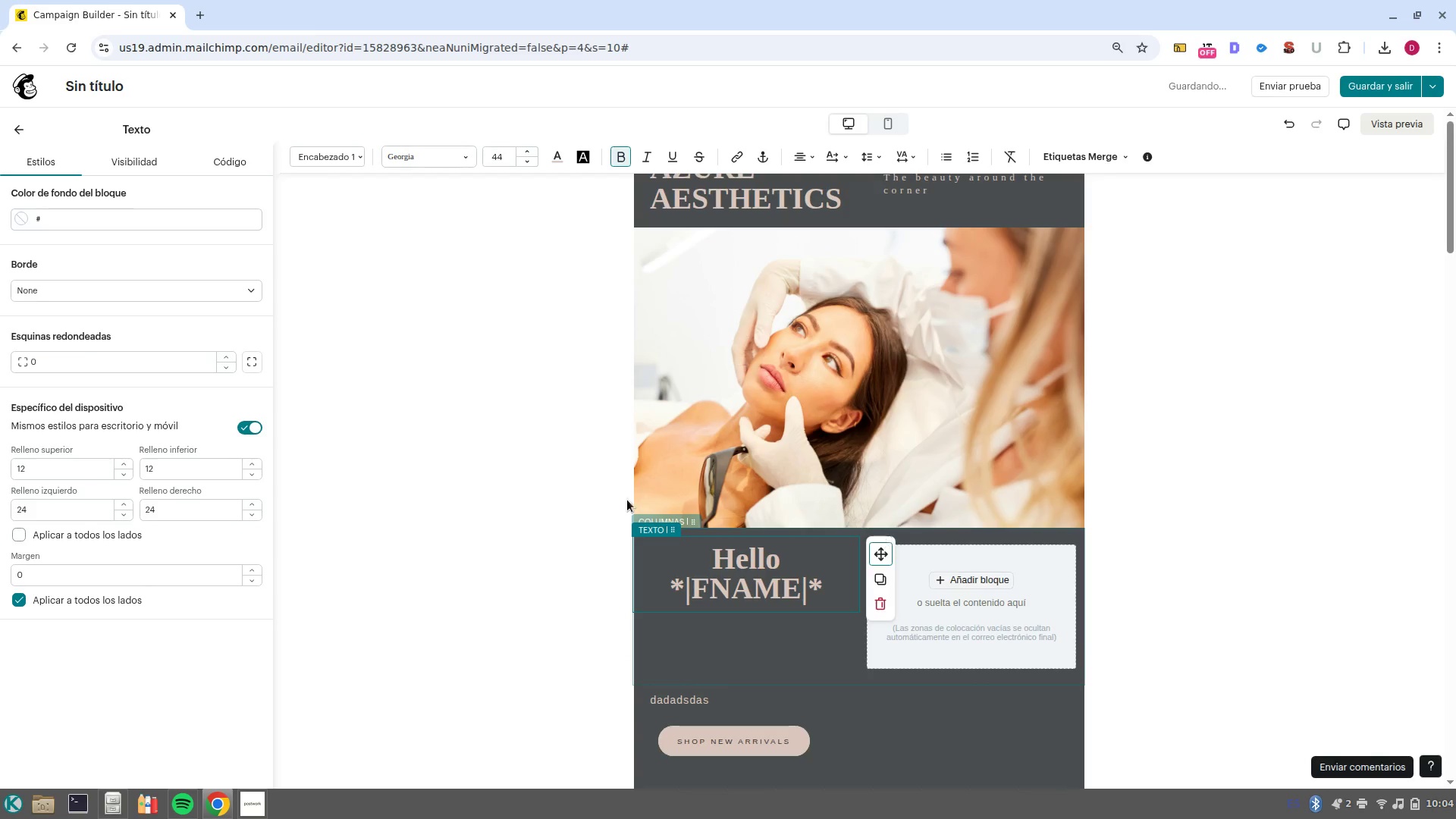 
left_click([967, 190])
 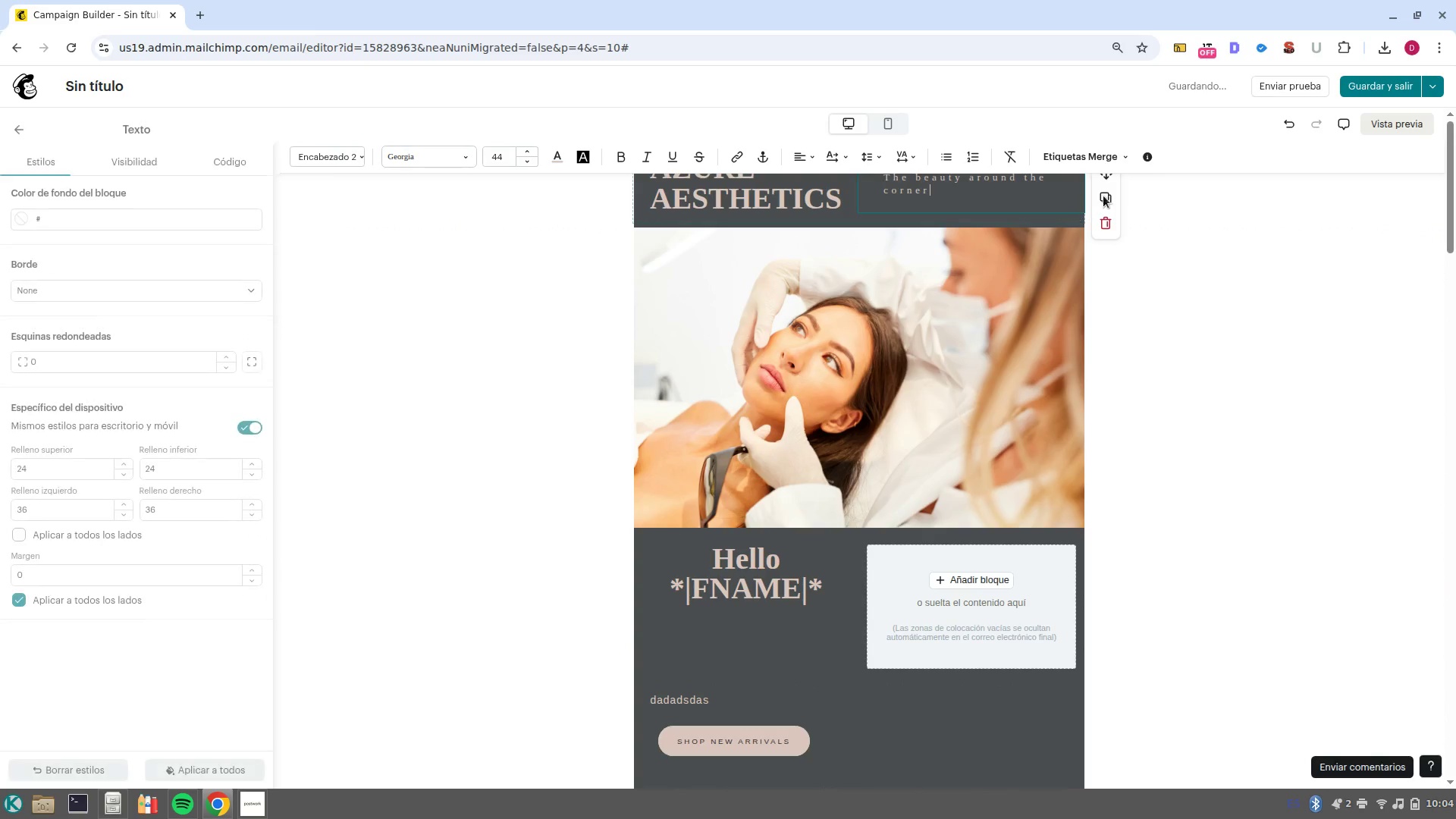 
left_click([1108, 197])
 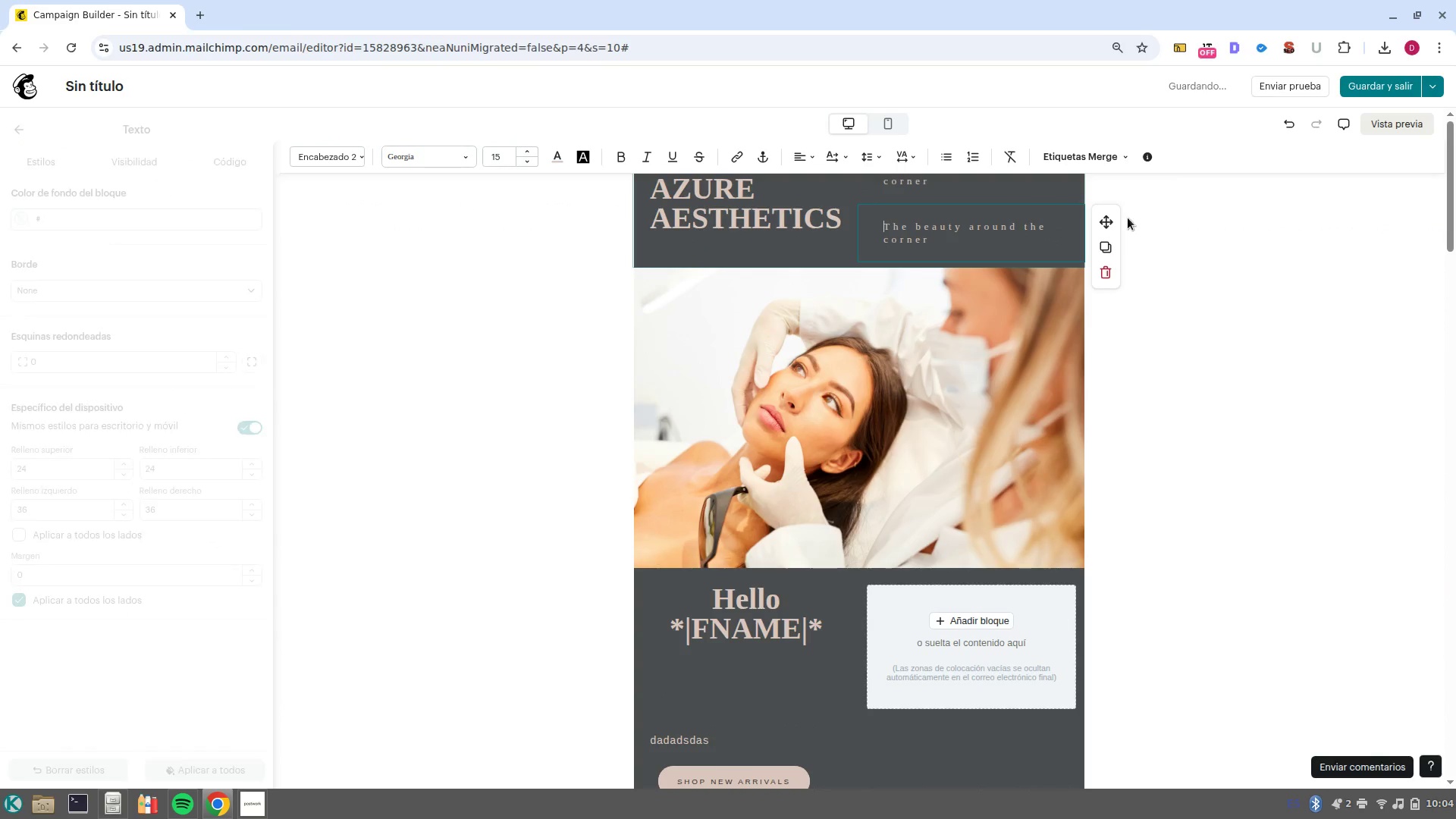 
left_click_drag(start_coordinate=[1109, 221], to_coordinate=[996, 617])
 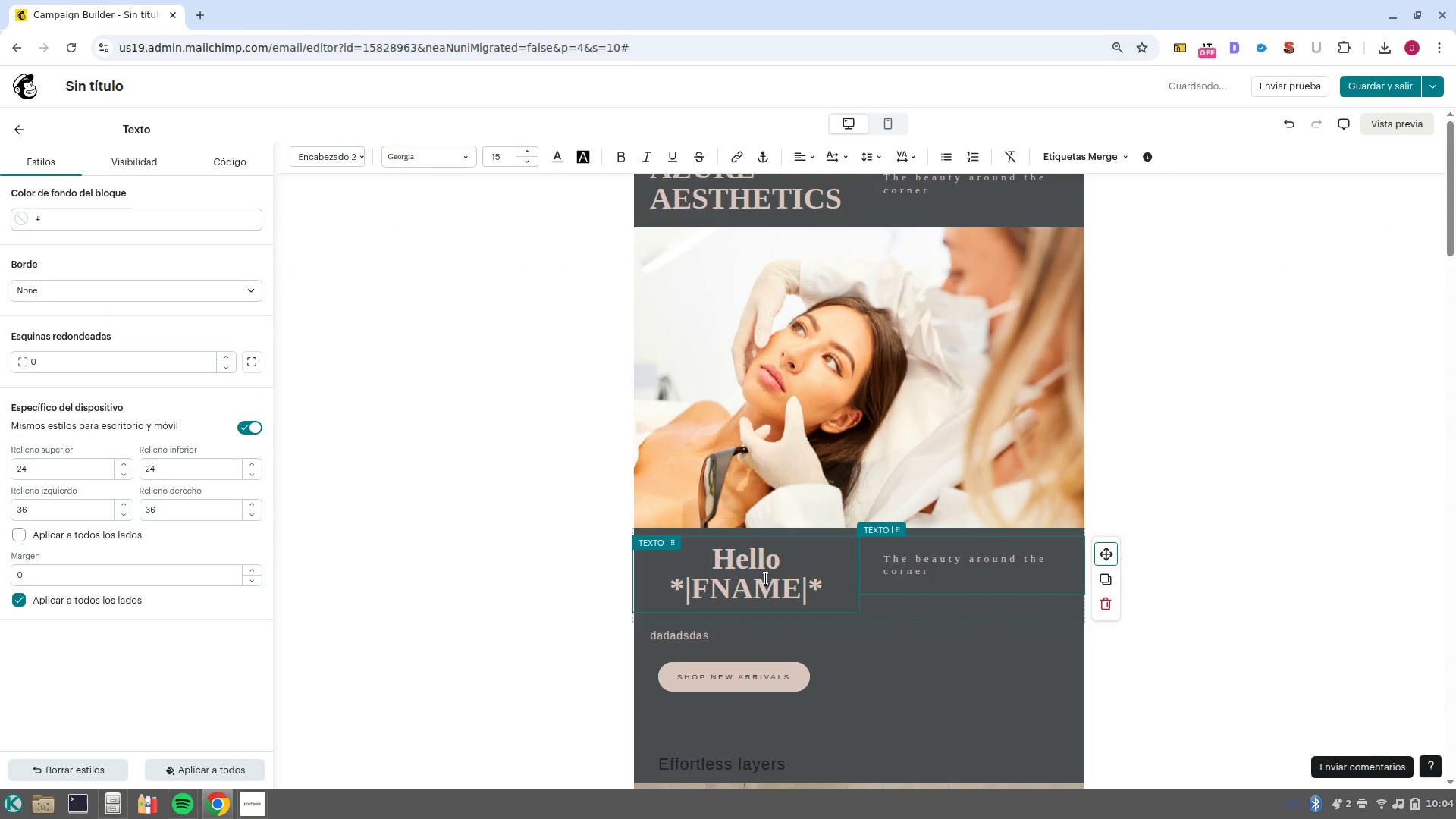 
wait(5.23)
 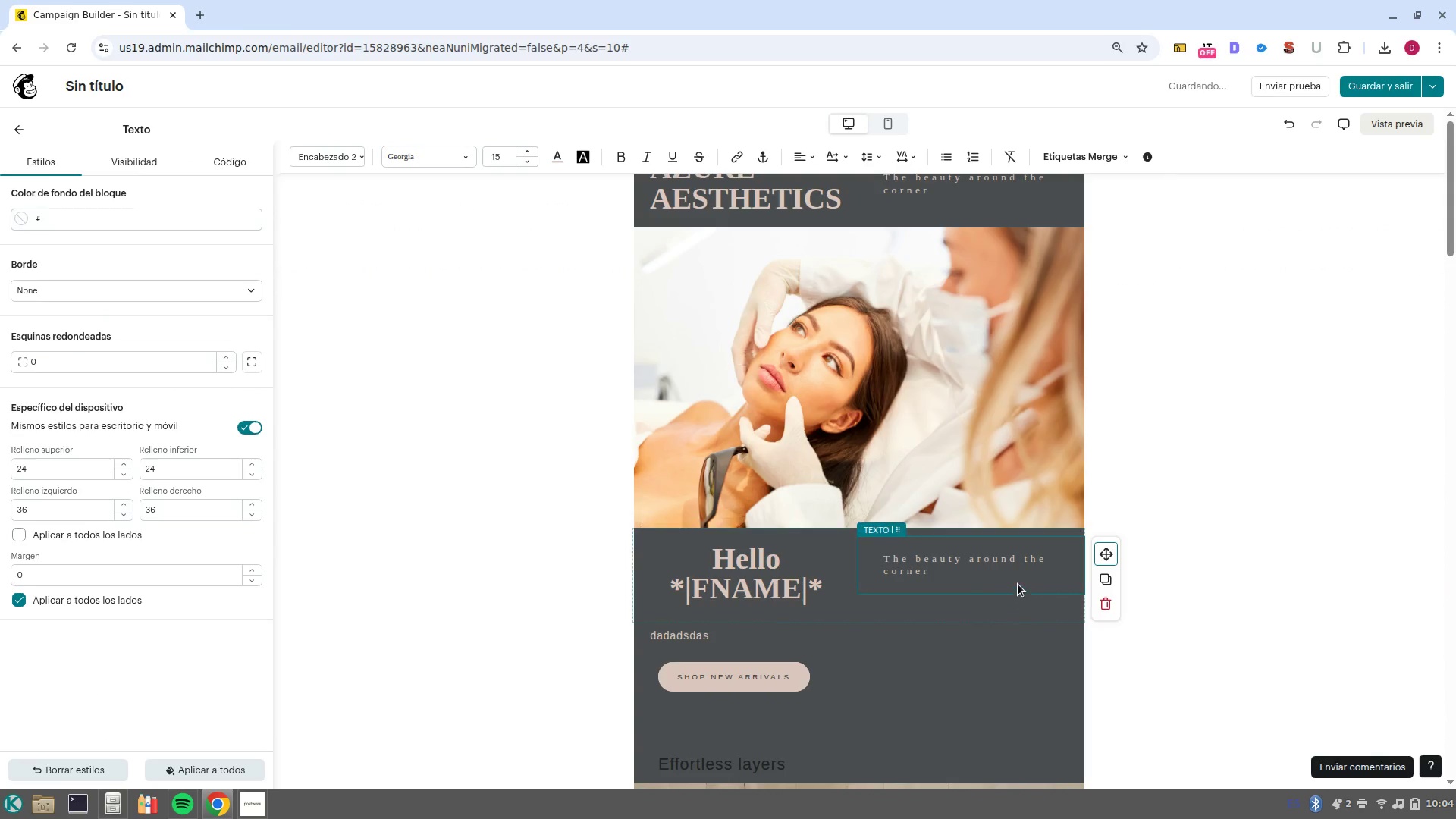 
left_click_drag(start_coordinate=[961, 576], to_coordinate=[864, 556])
 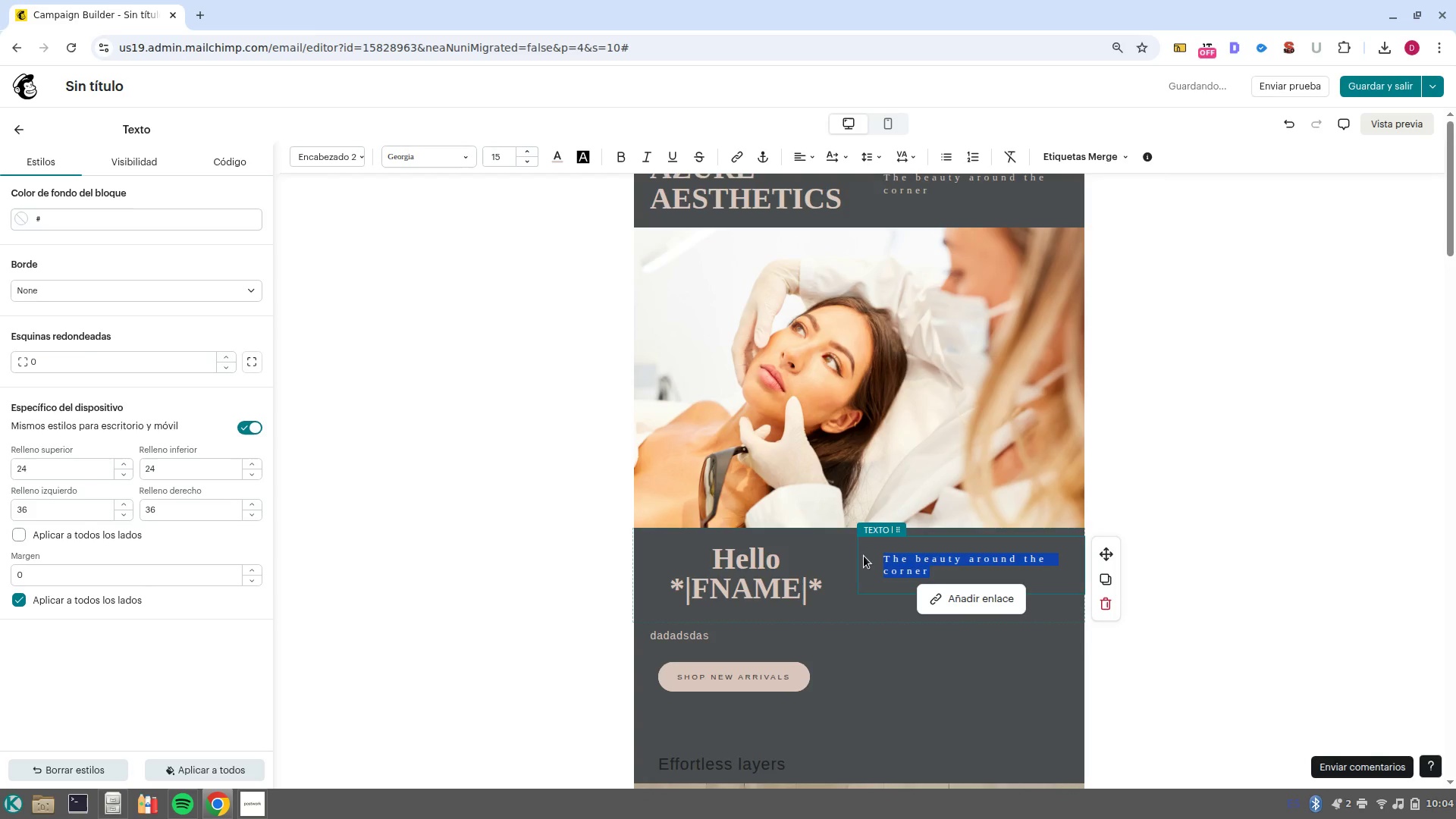 
type(Yop)
key(Backspace)
type(ur glow is pu)
key(Backspace)
key(Backspace)
type(our priority)
 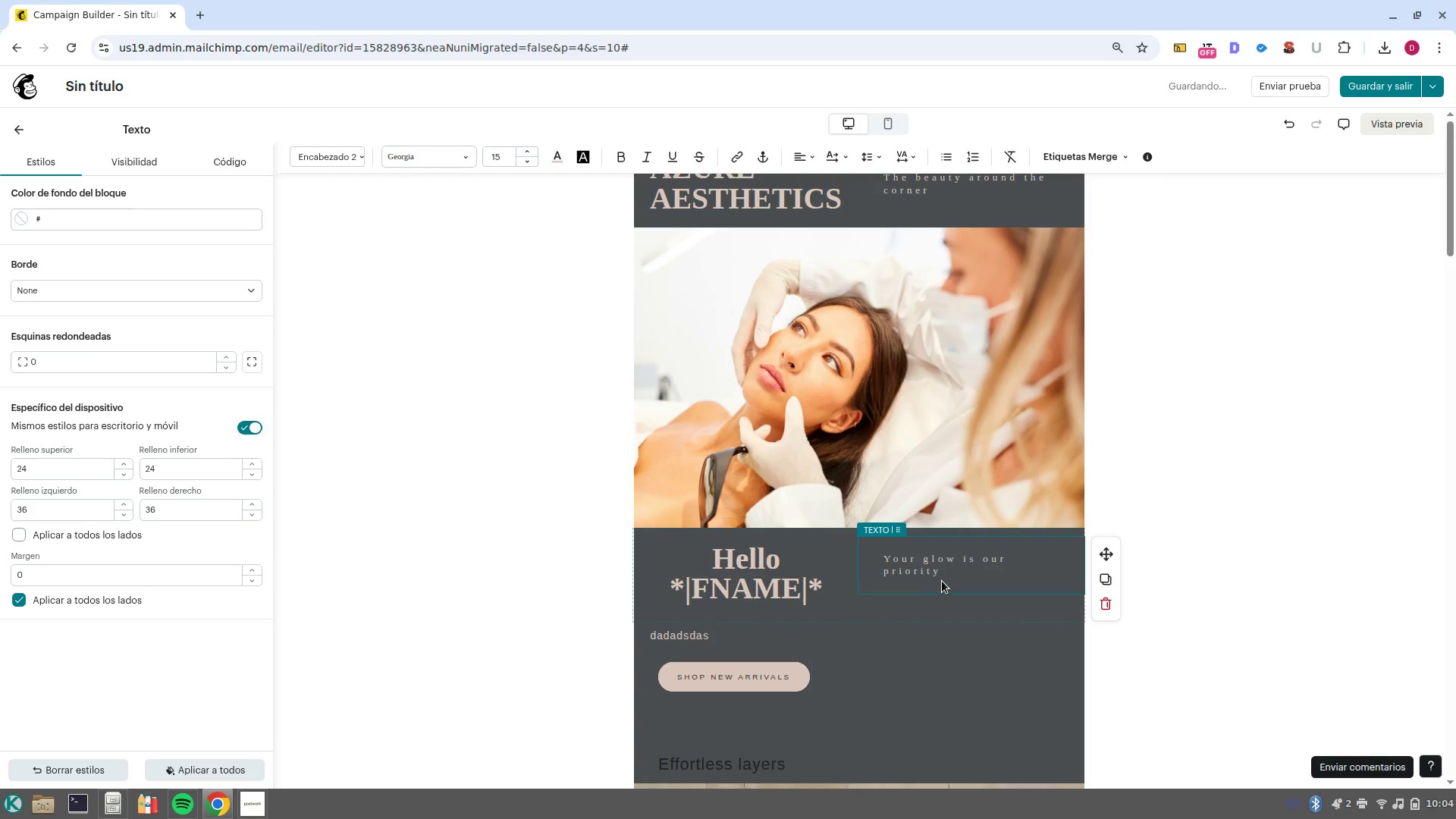 
left_click_drag(start_coordinate=[949, 575], to_coordinate=[868, 560])
 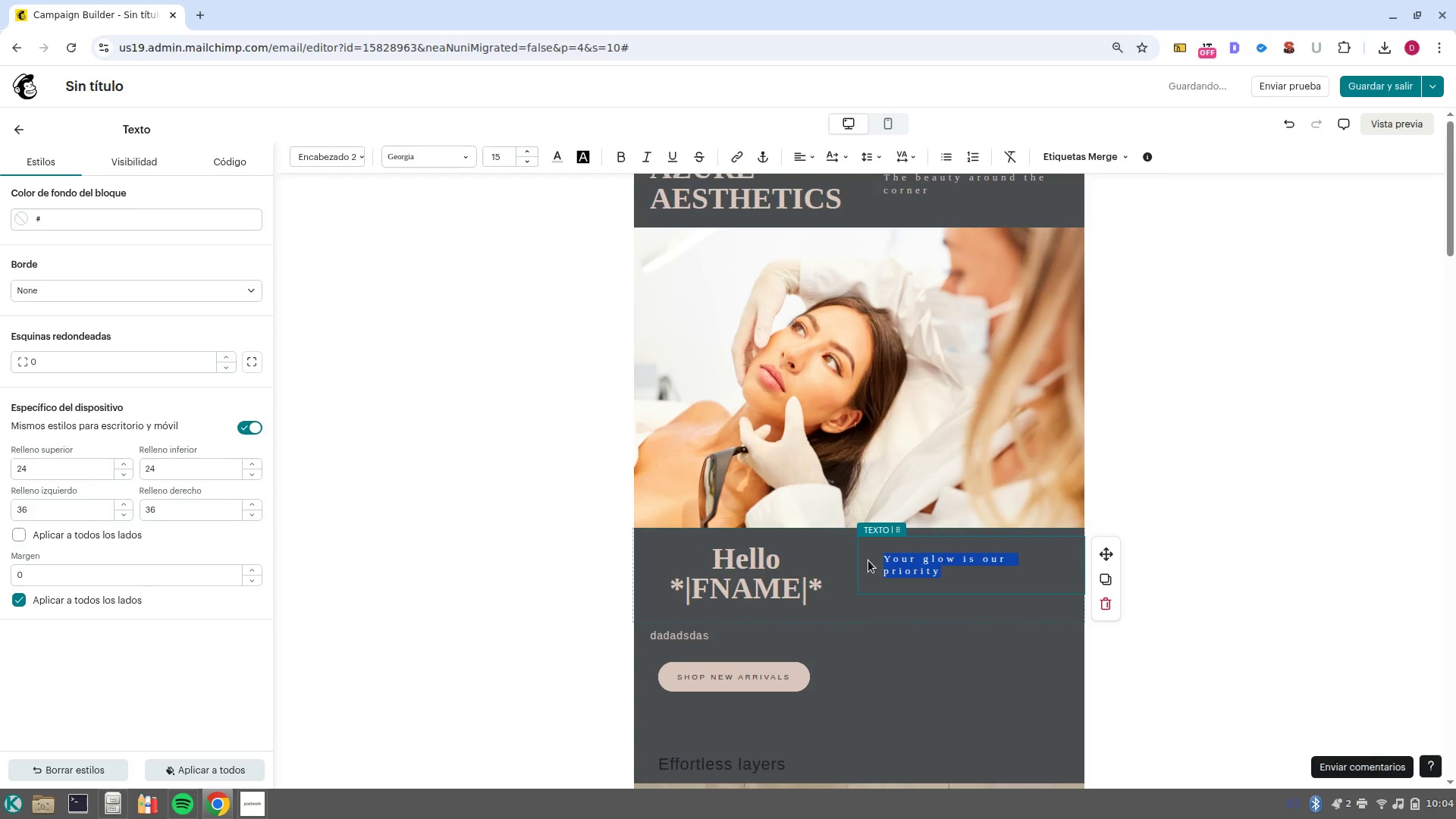 
key(Control+B)
 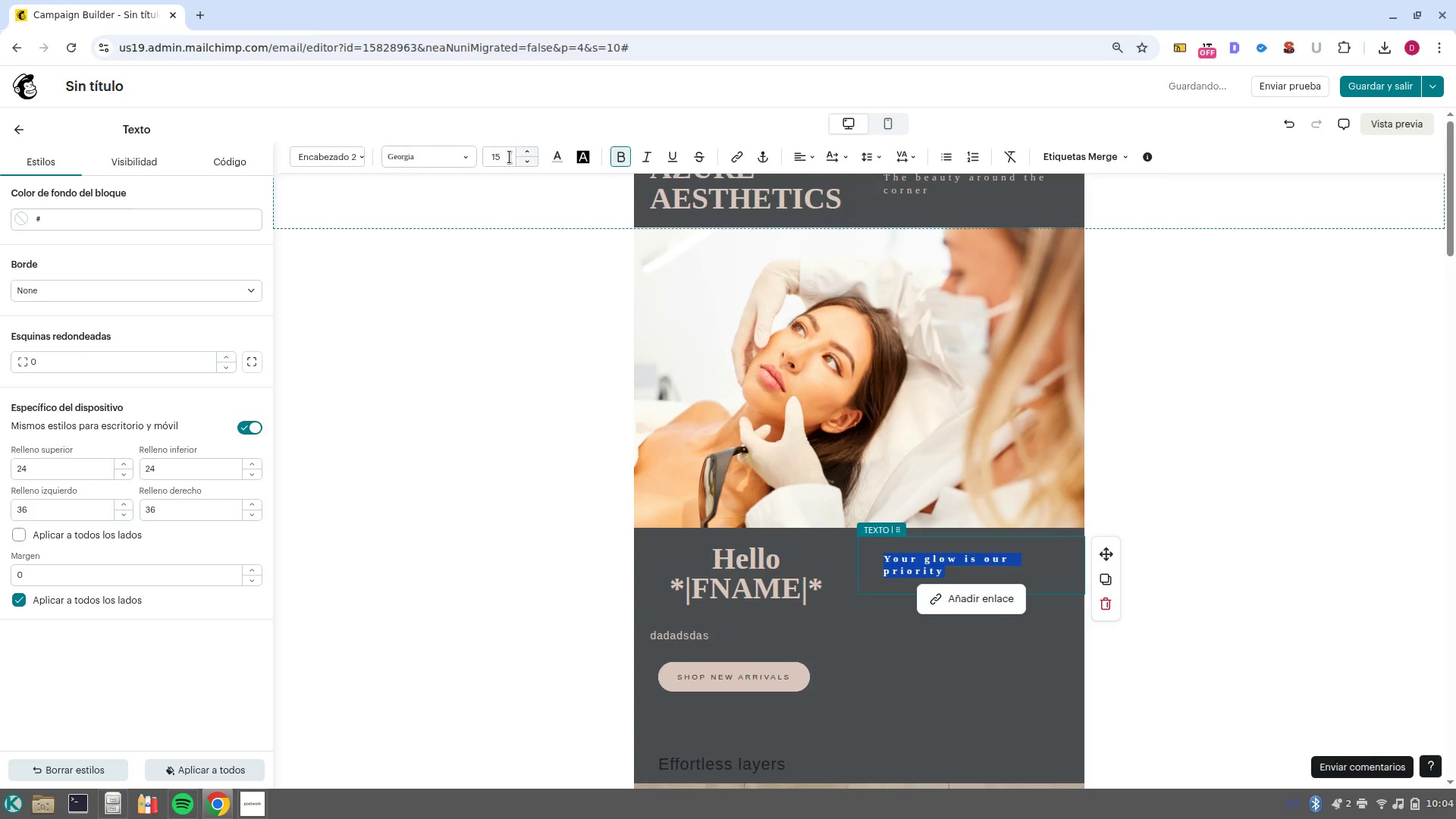 
left_click([507, 156])
 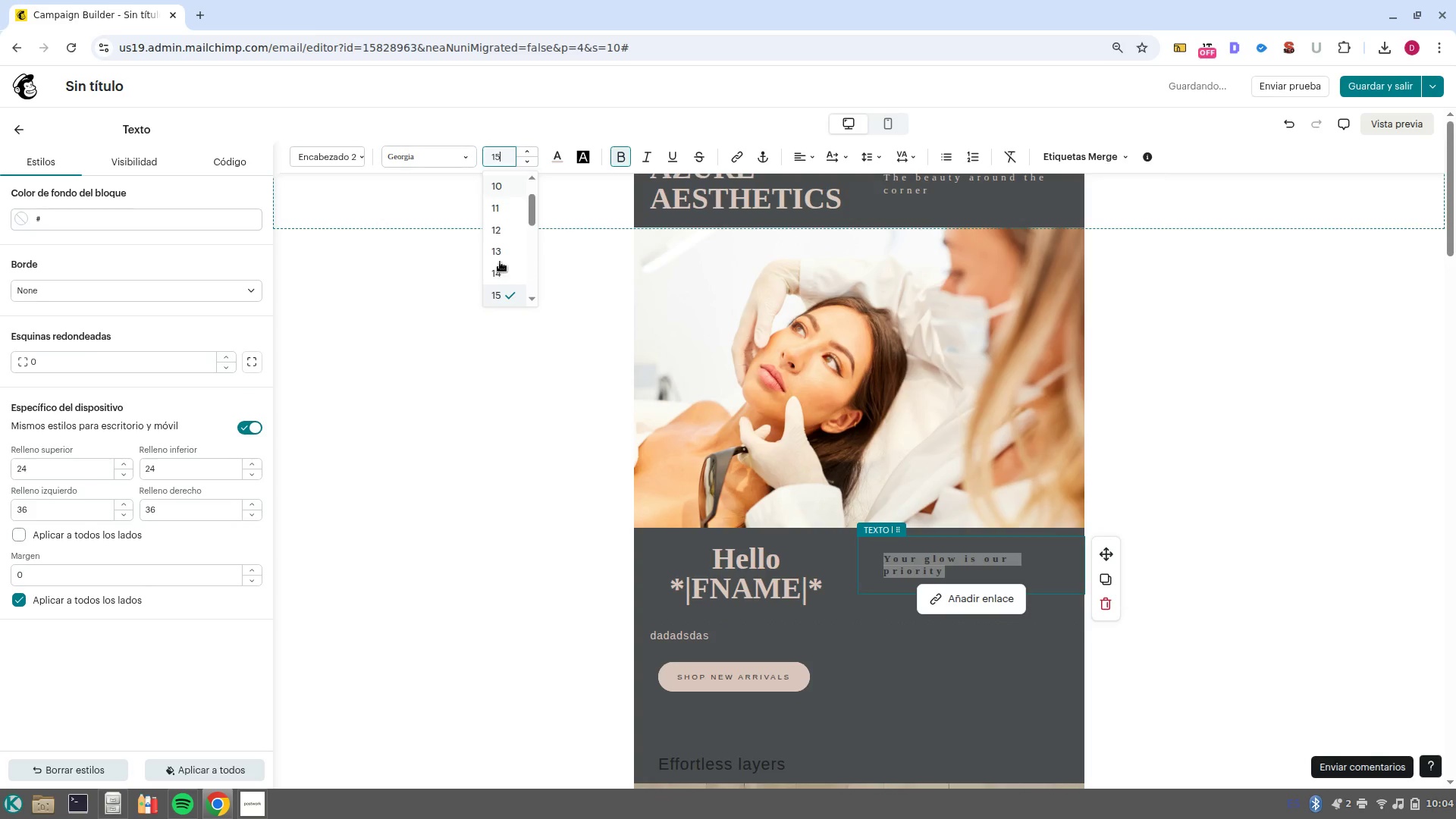 
scroll: coordinate [500, 263], scroll_direction: down, amount: 3.0
 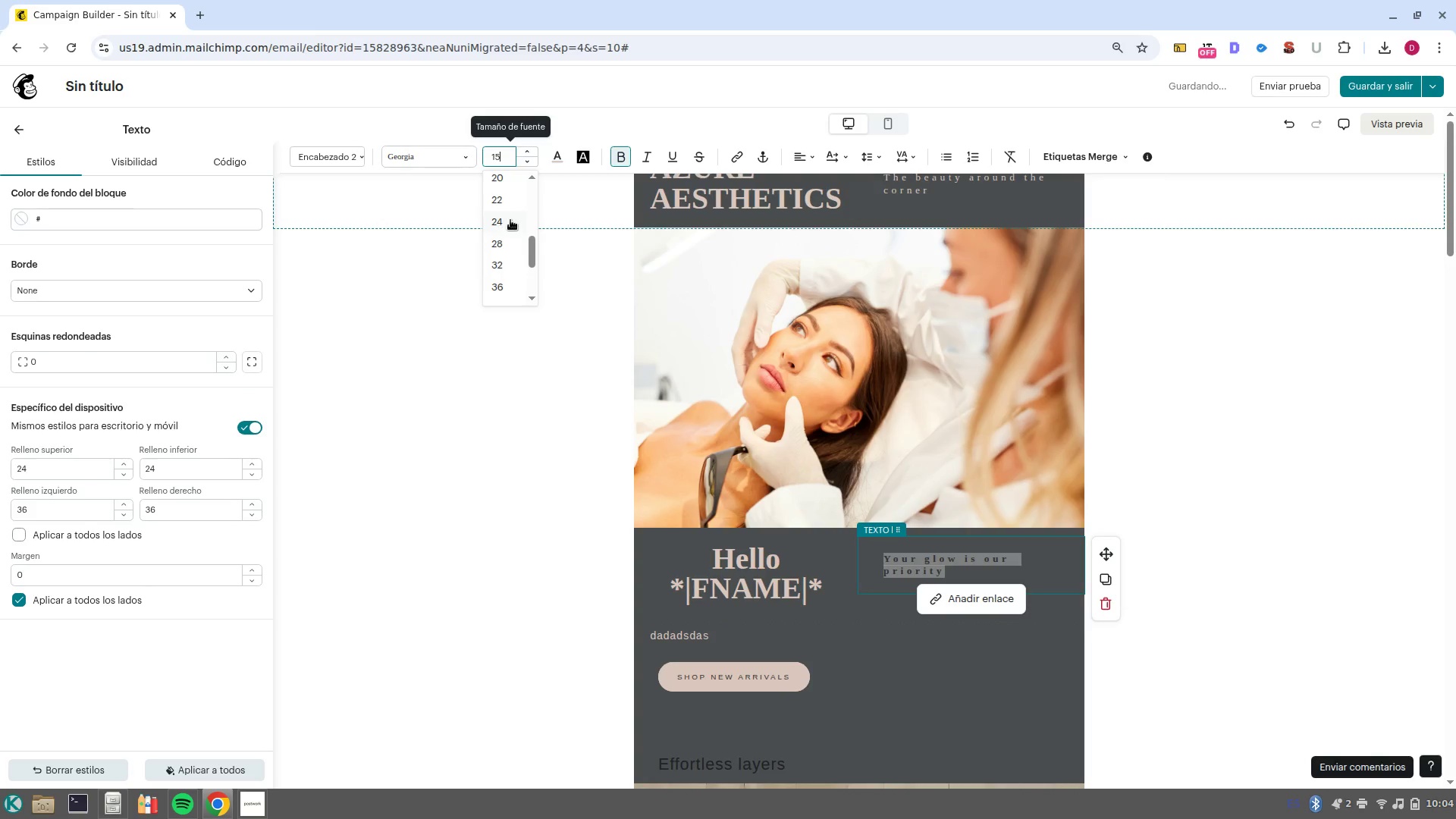 
scroll: coordinate [511, 238], scroll_direction: none, amount: 0.0
 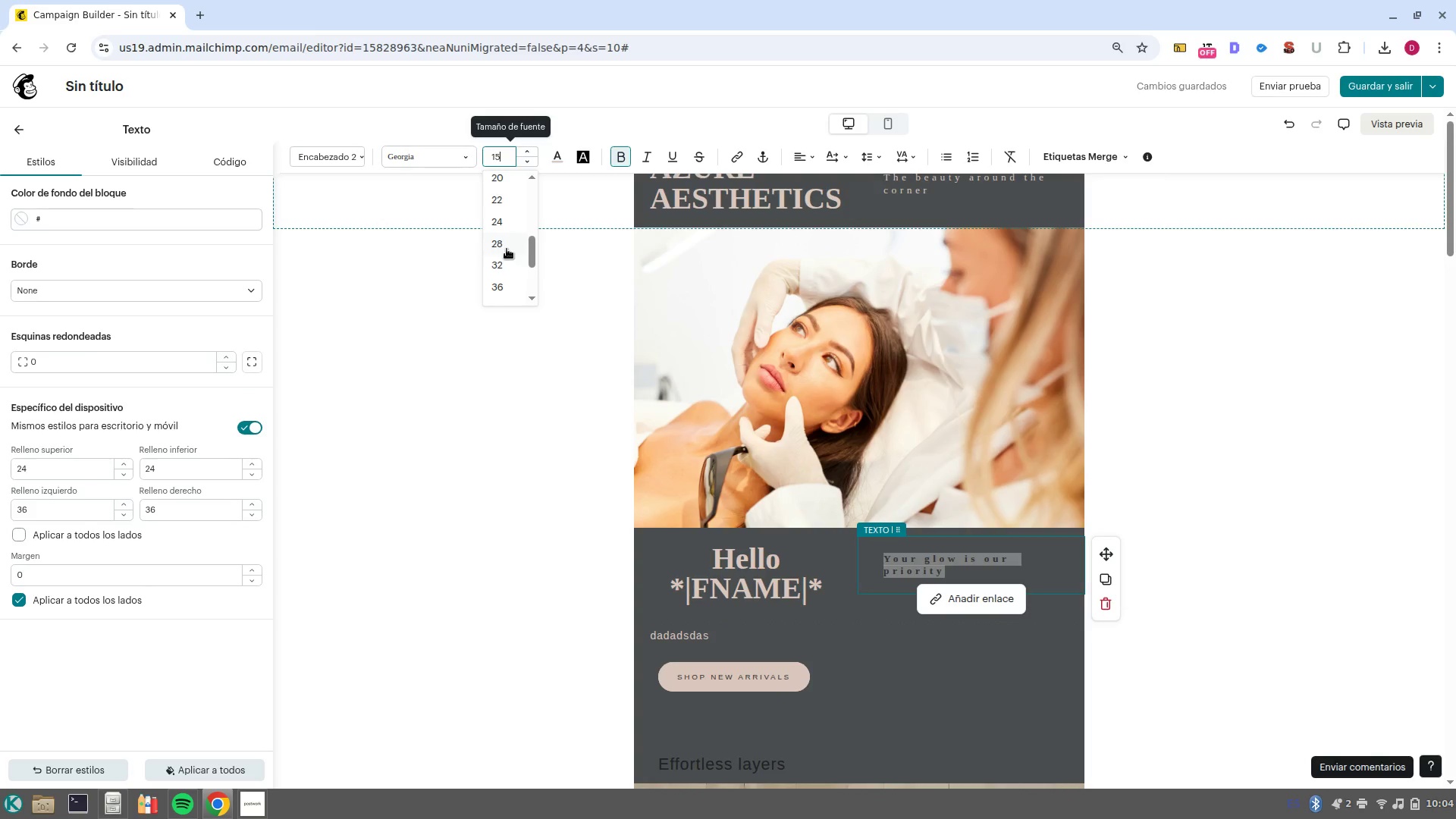 
left_click([507, 249])
 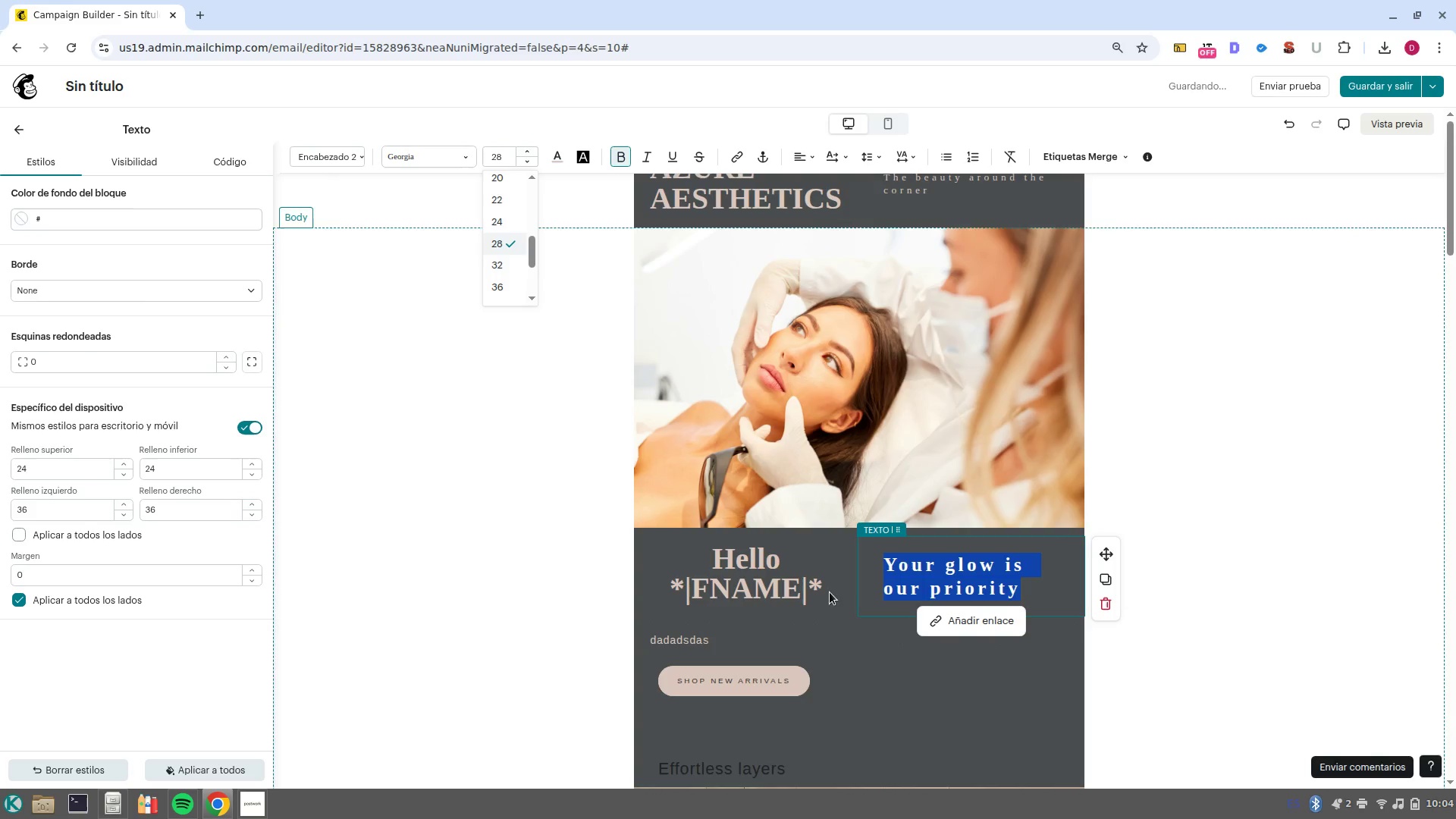 
left_click([830, 584])
 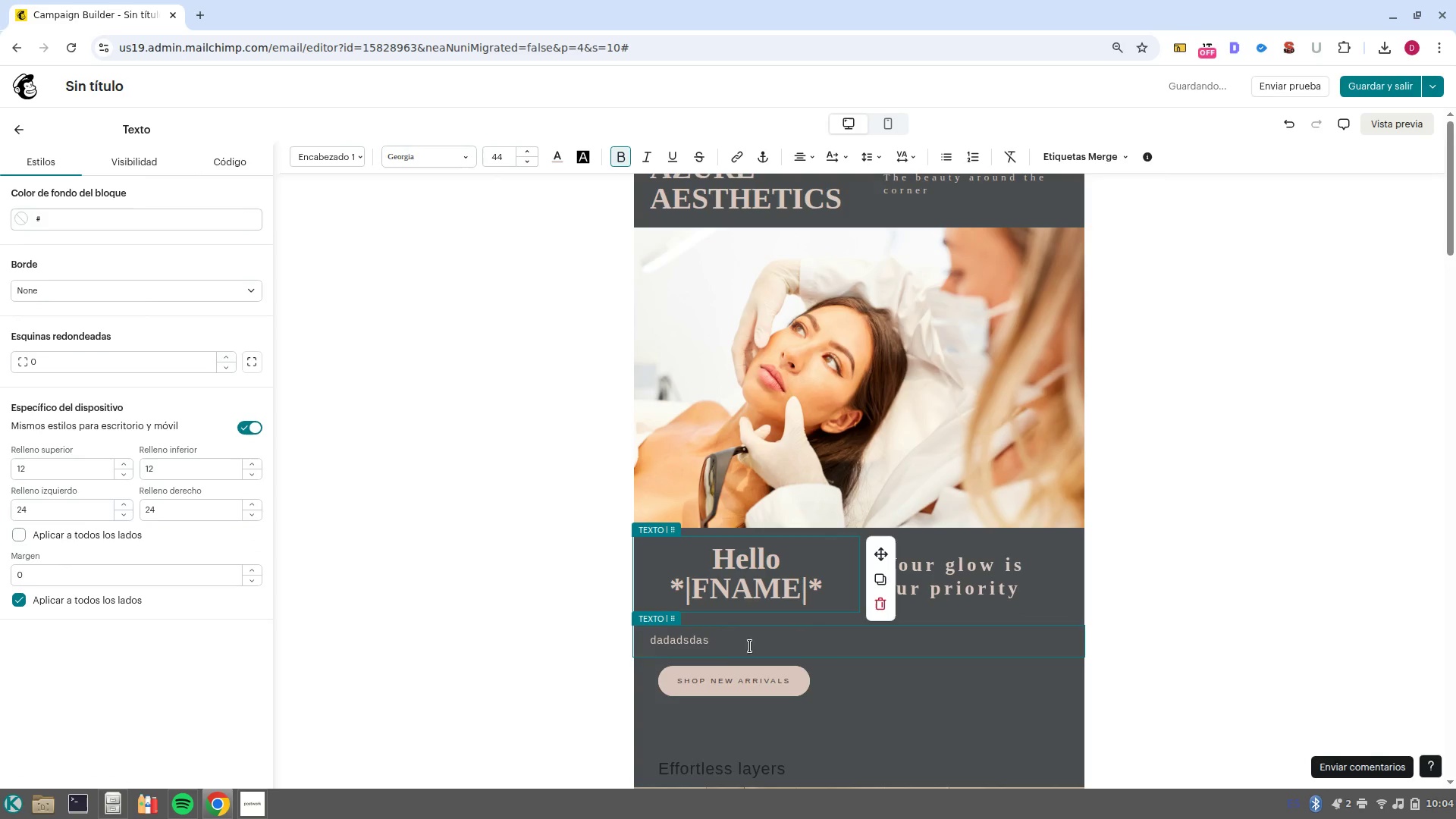 
left_click_drag(start_coordinate=[765, 641], to_coordinate=[618, 635])
 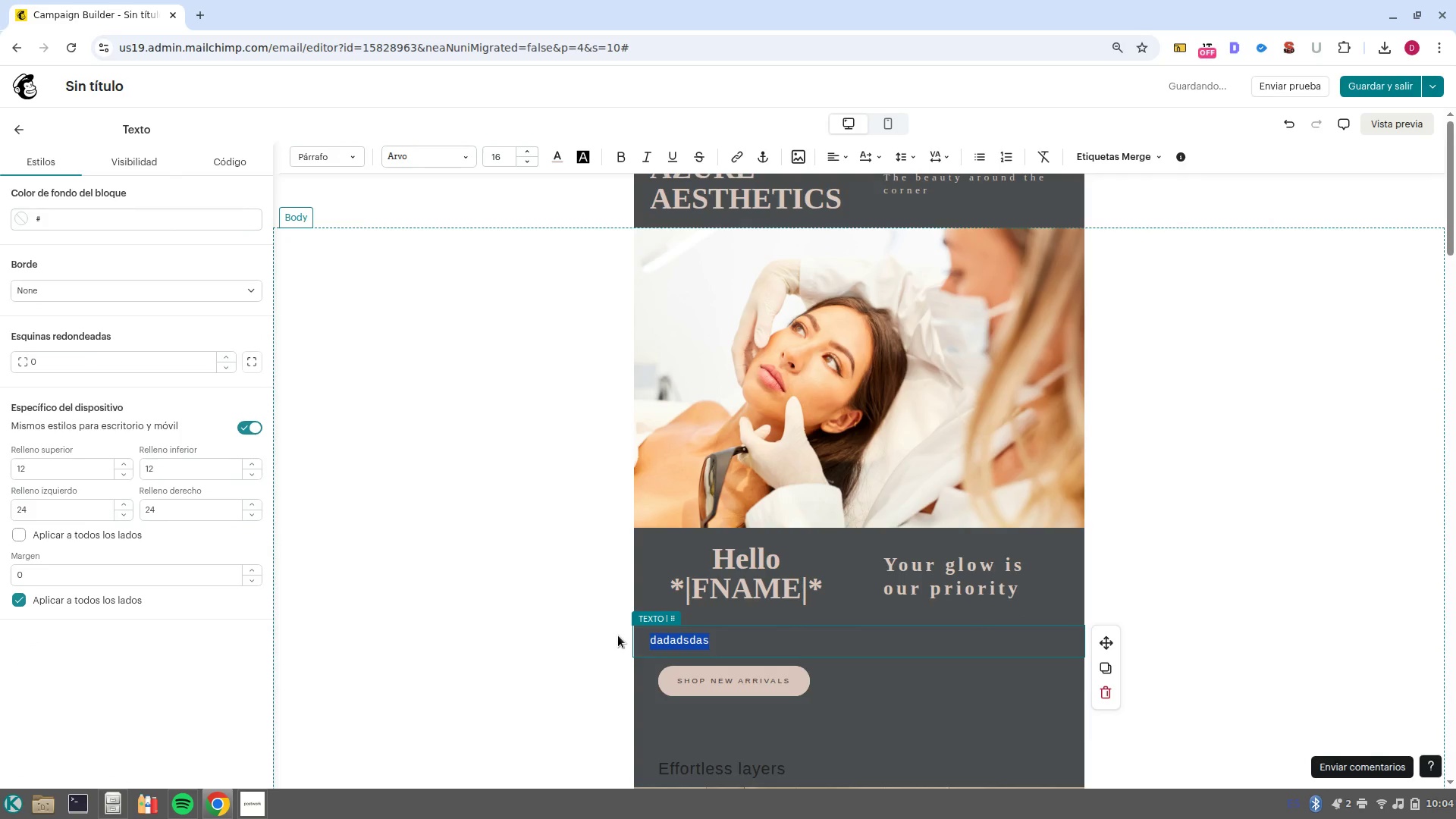 
key(Backspace)
 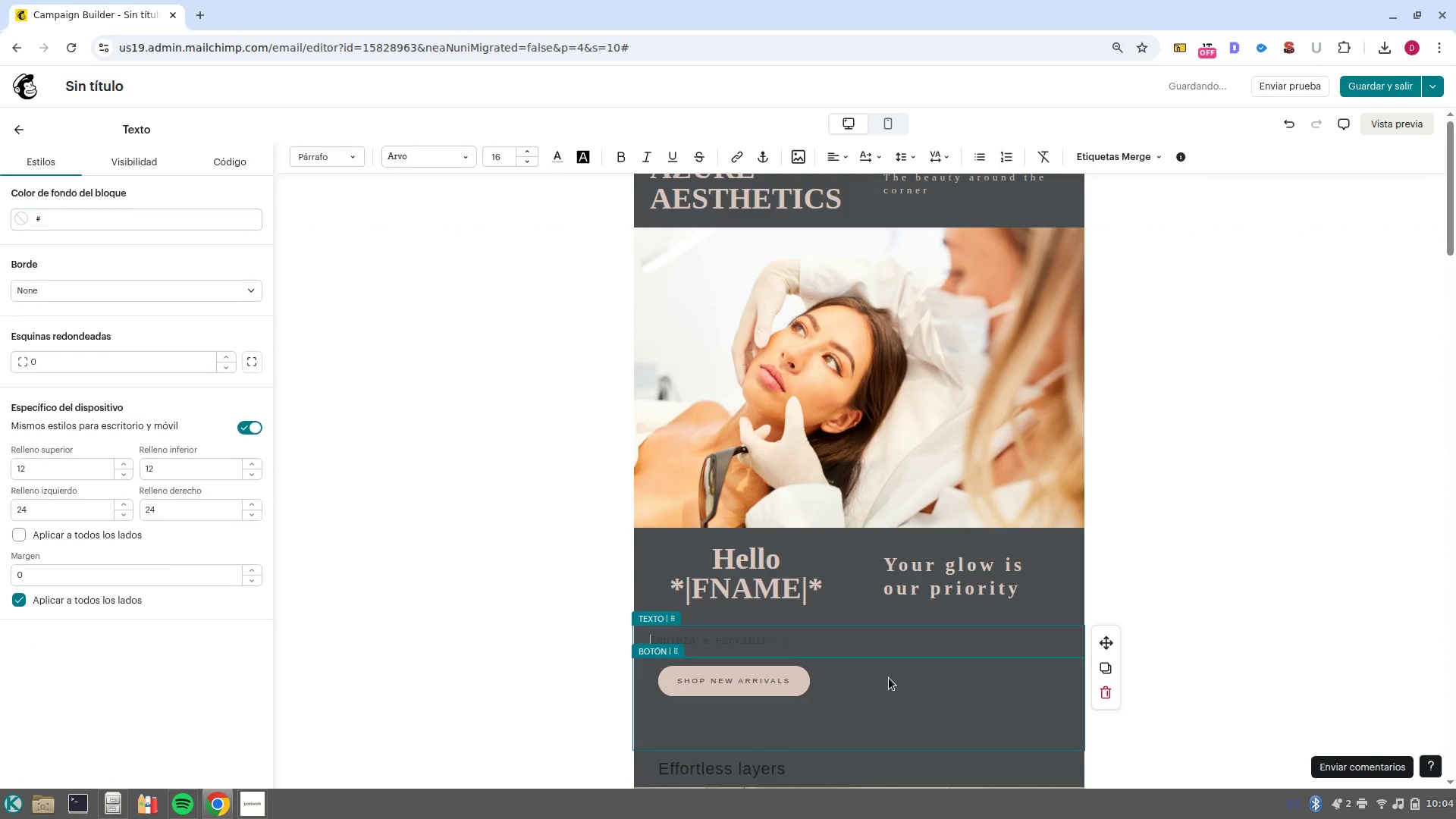 
left_click([883, 682])
 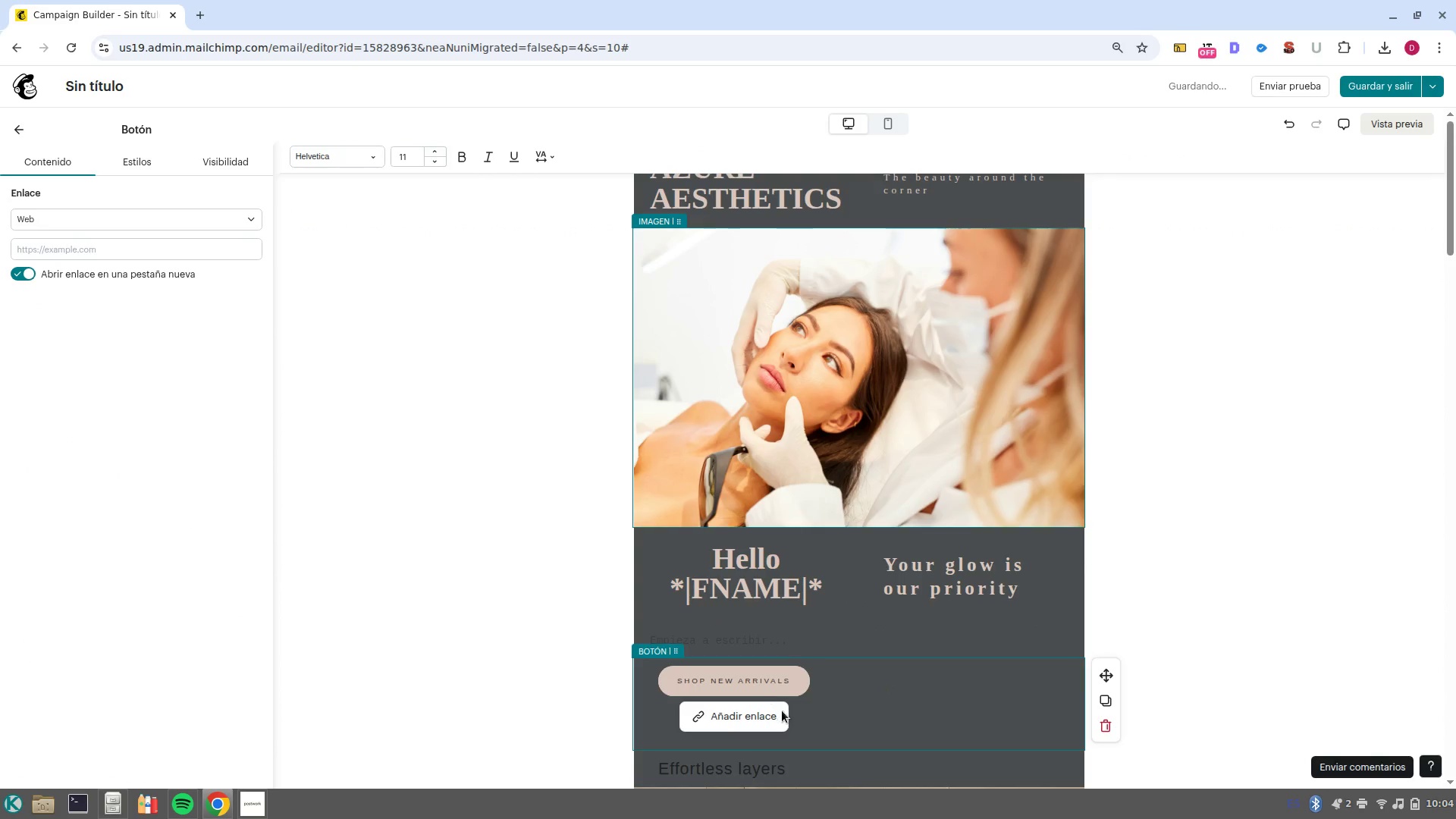 
left_click([789, 688])
 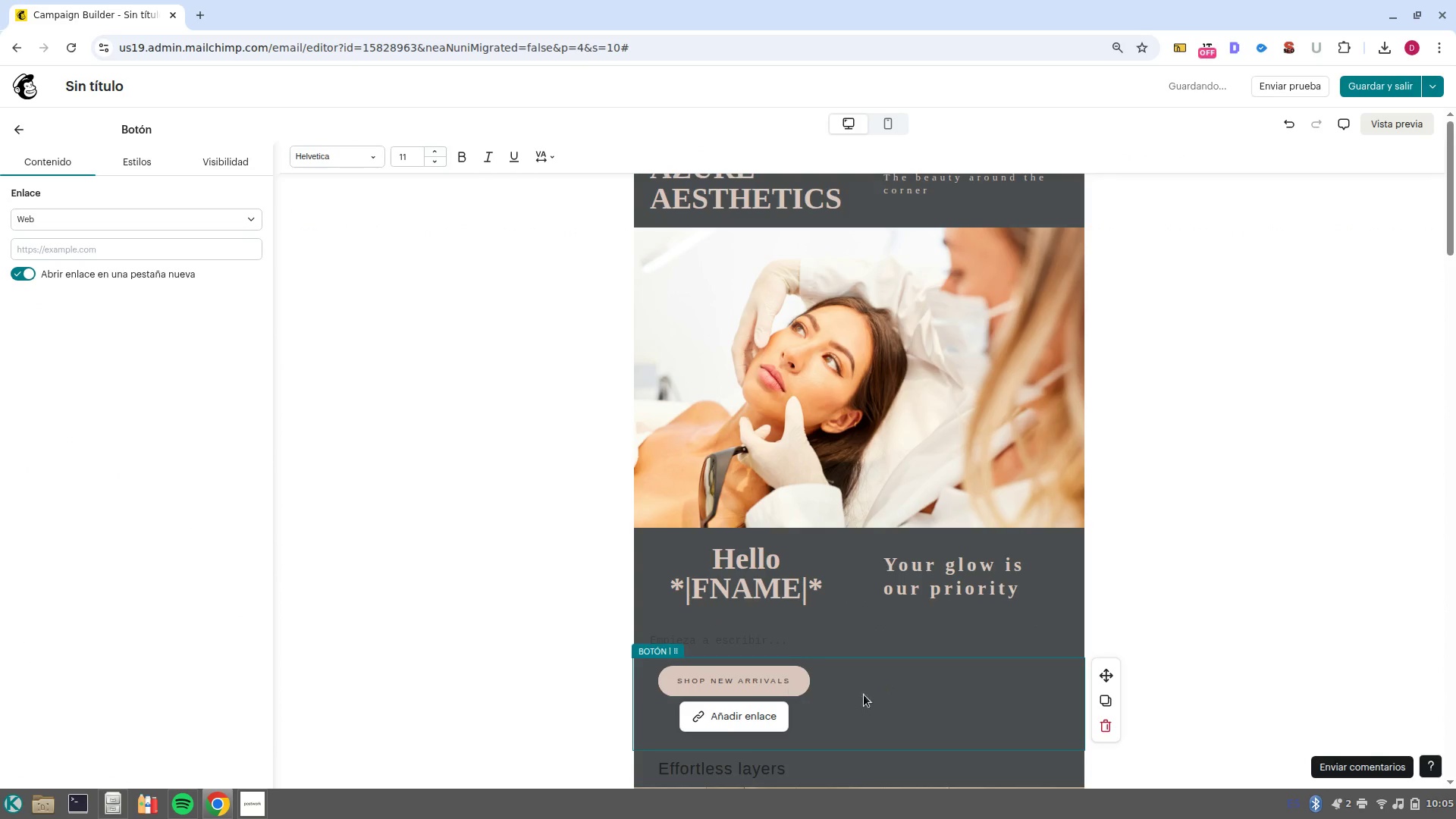 
left_click([886, 695])
 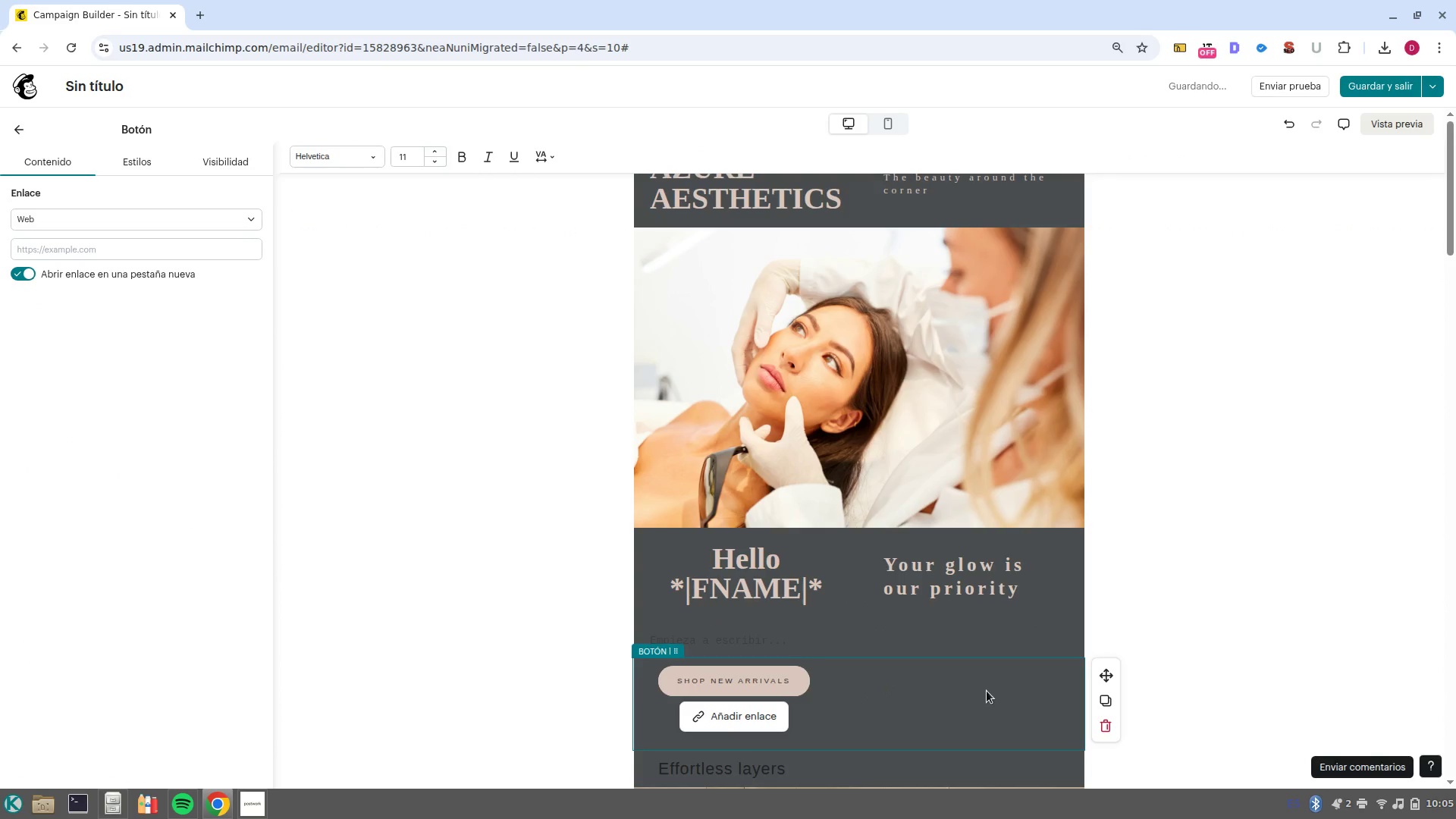 
double_click([1019, 697])
 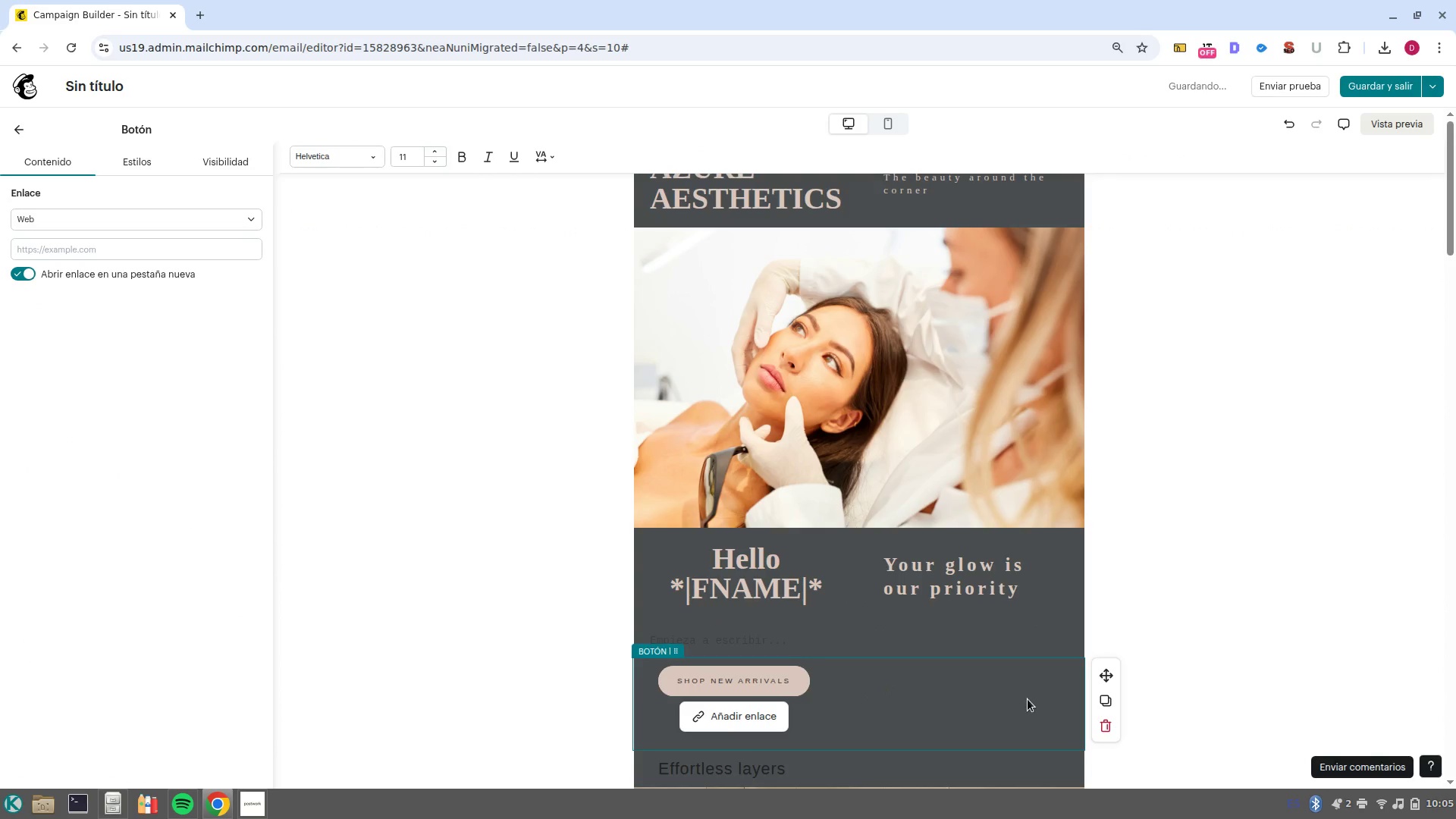 
triple_click([1028, 699])
 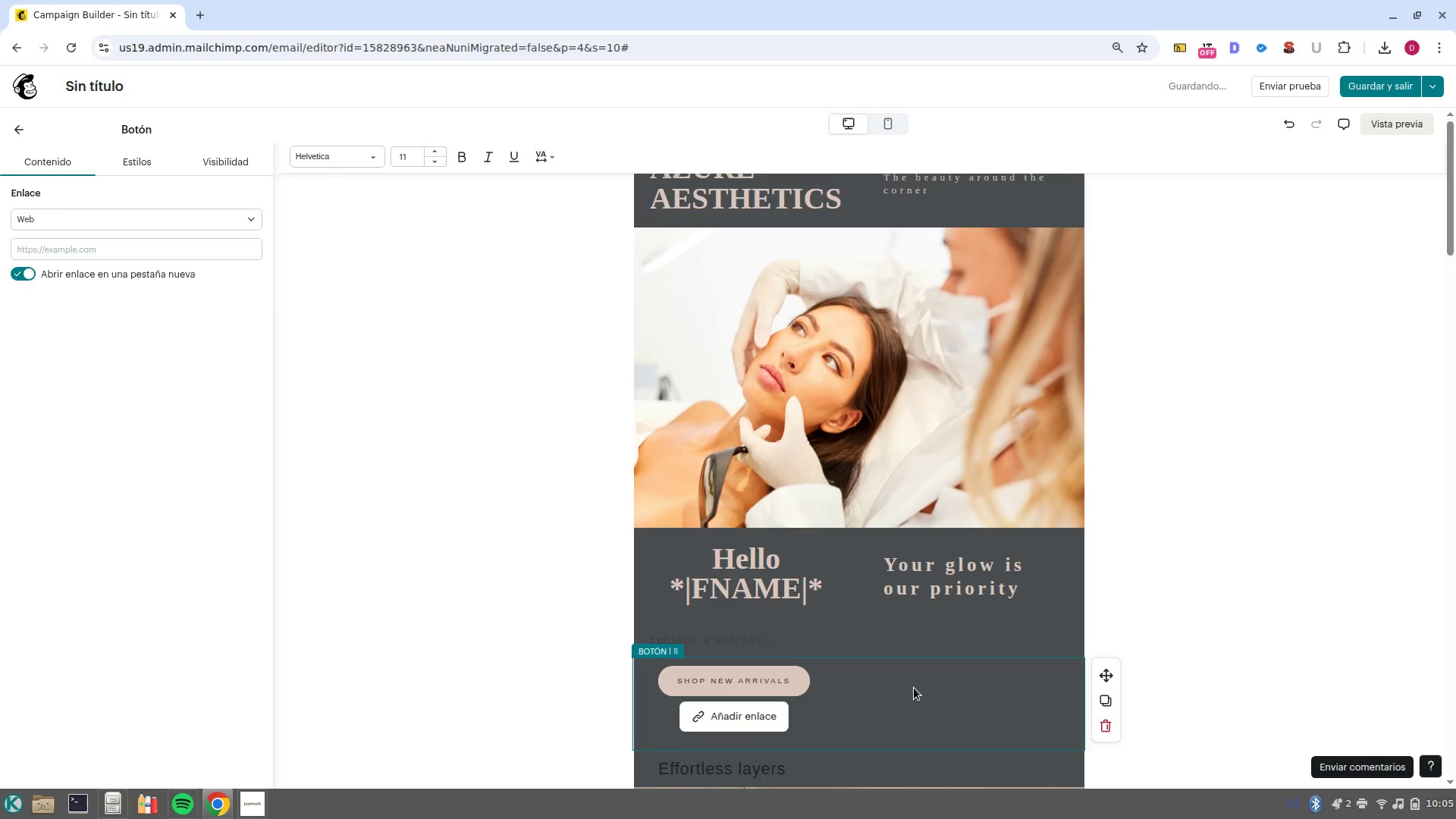 
scroll: coordinate [914, 688], scroll_direction: down, amount: 1.0
 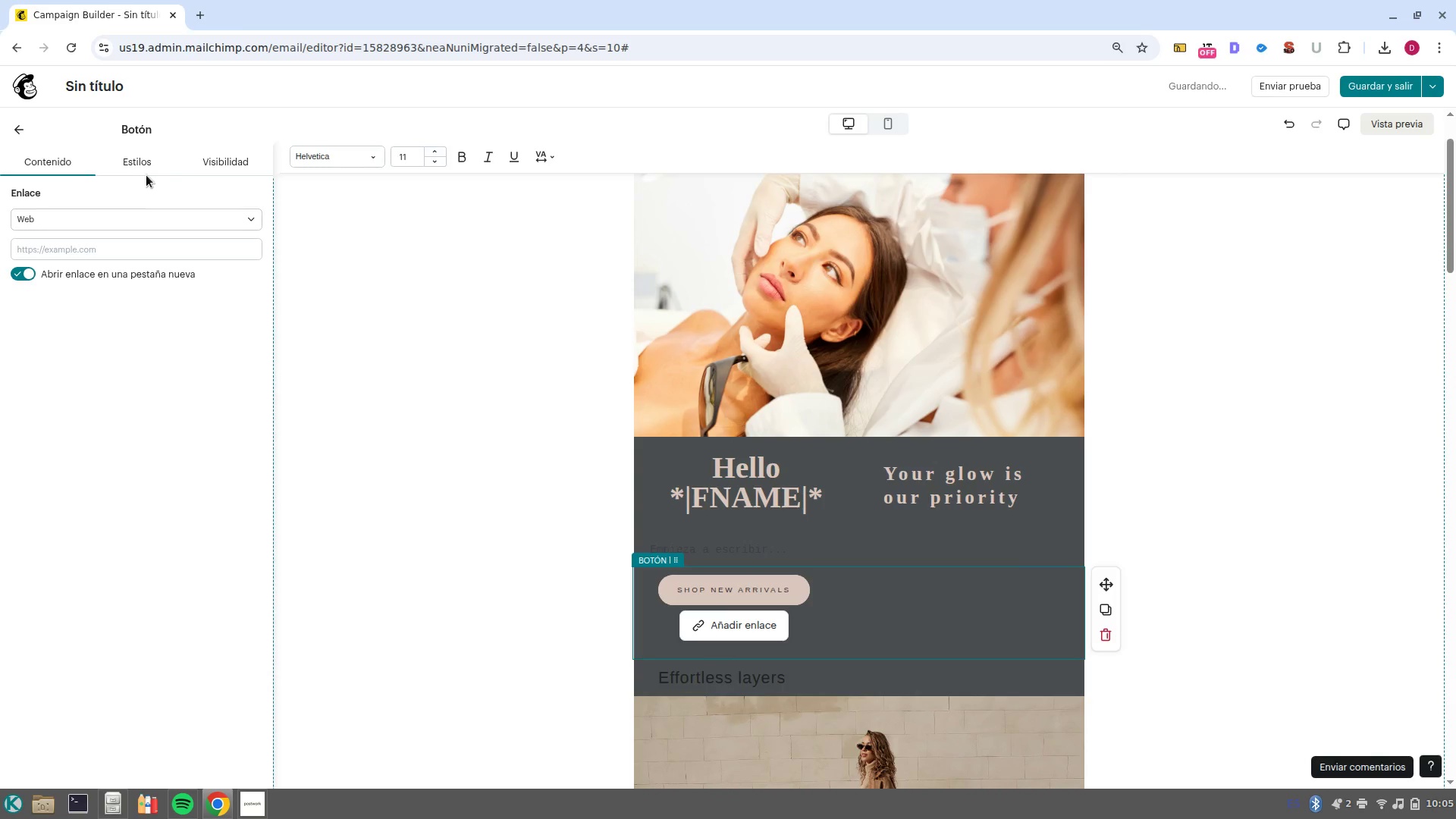 
left_click([138, 171])
 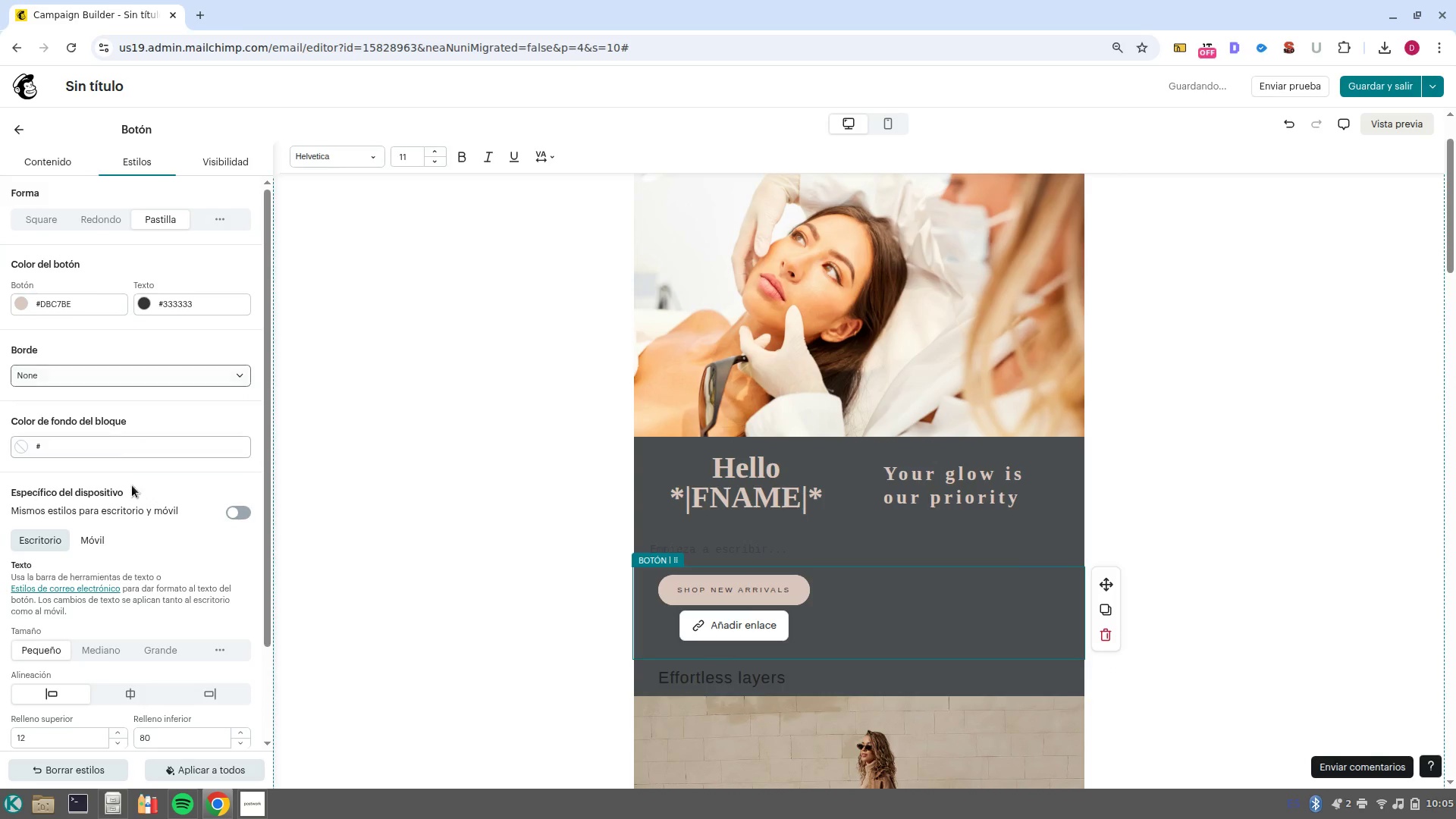 
scroll: coordinate [143, 632], scroll_direction: down, amount: 2.0
 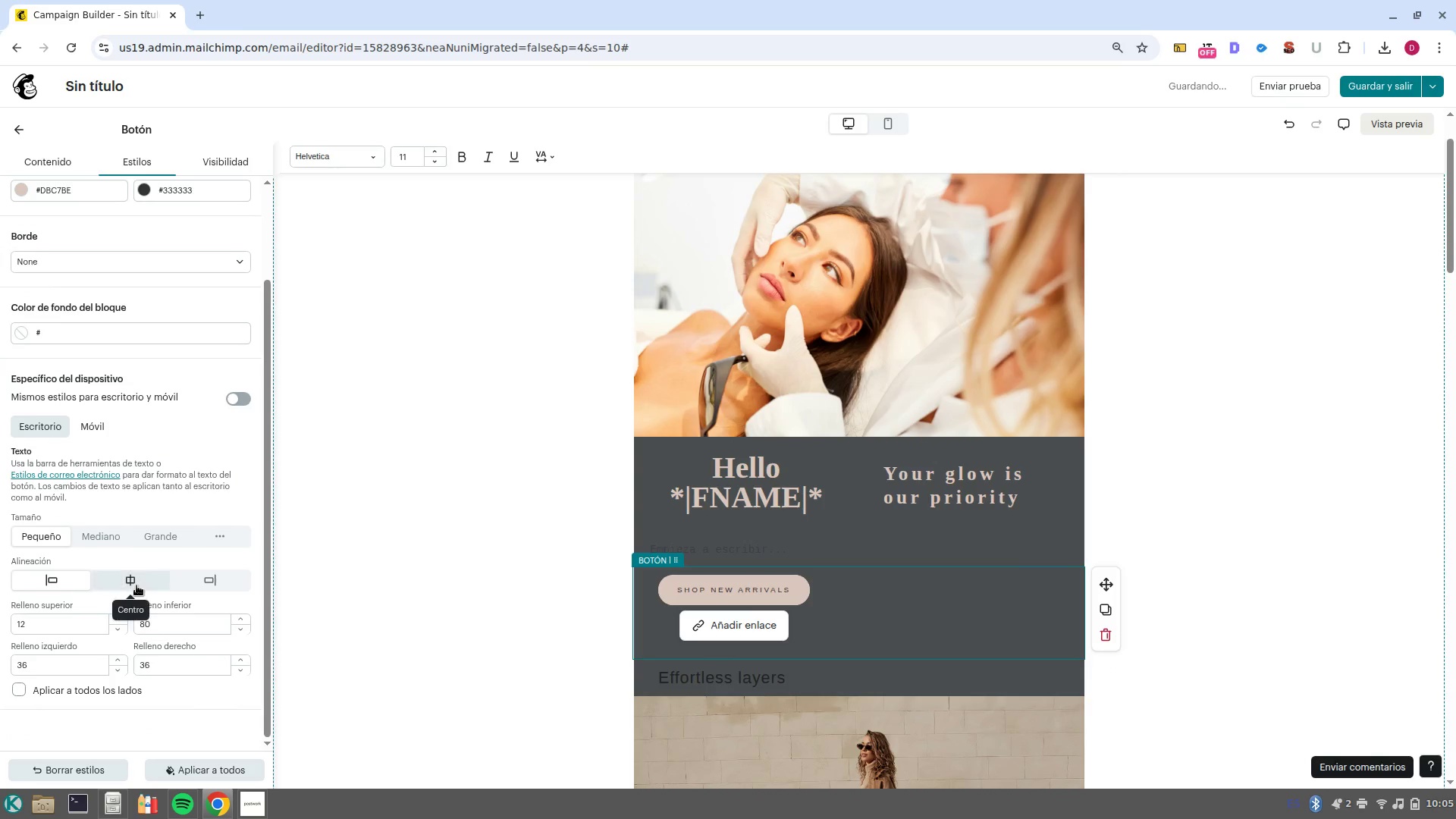 
left_click([136, 582])
 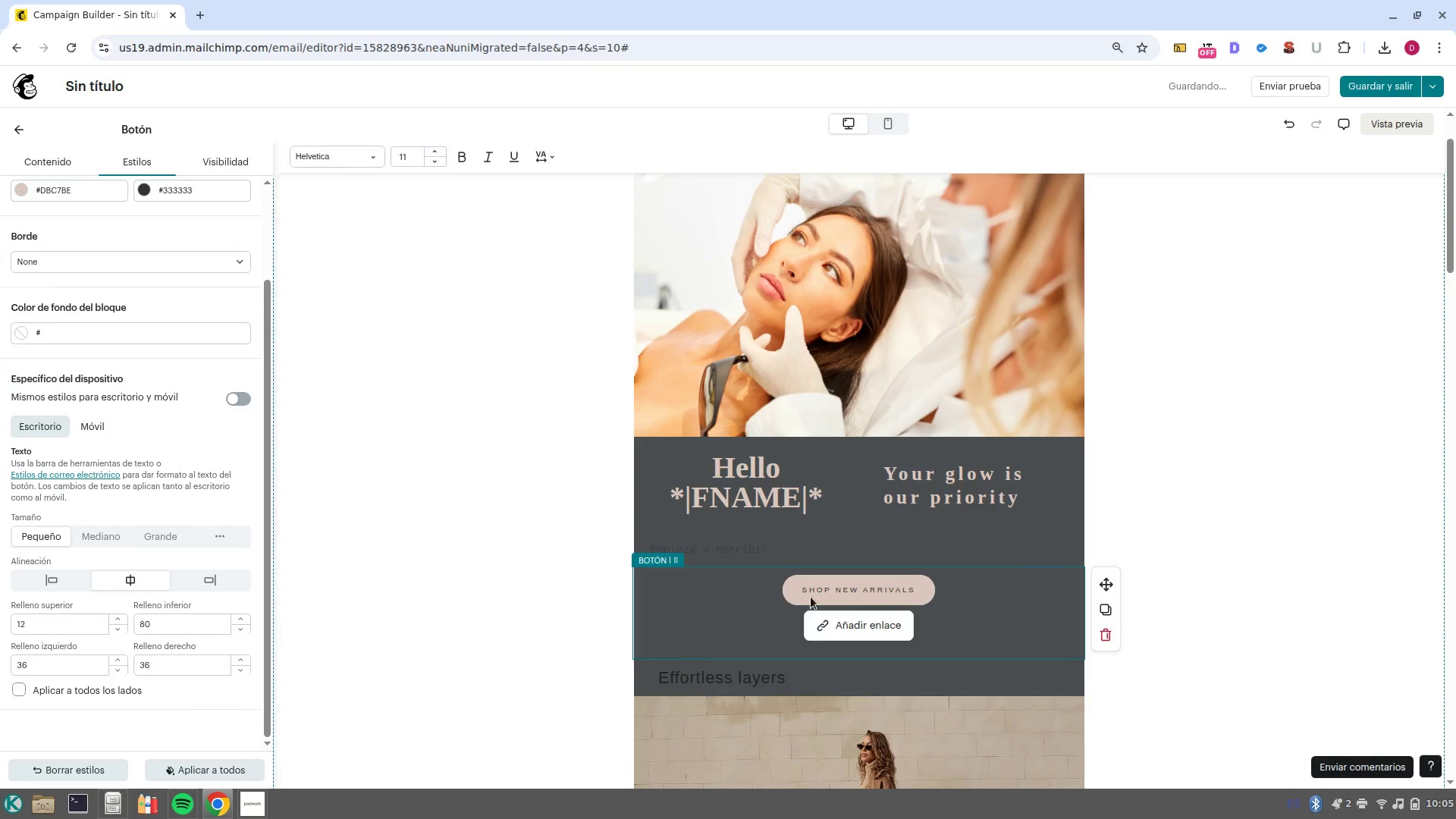 
left_click([994, 610])
 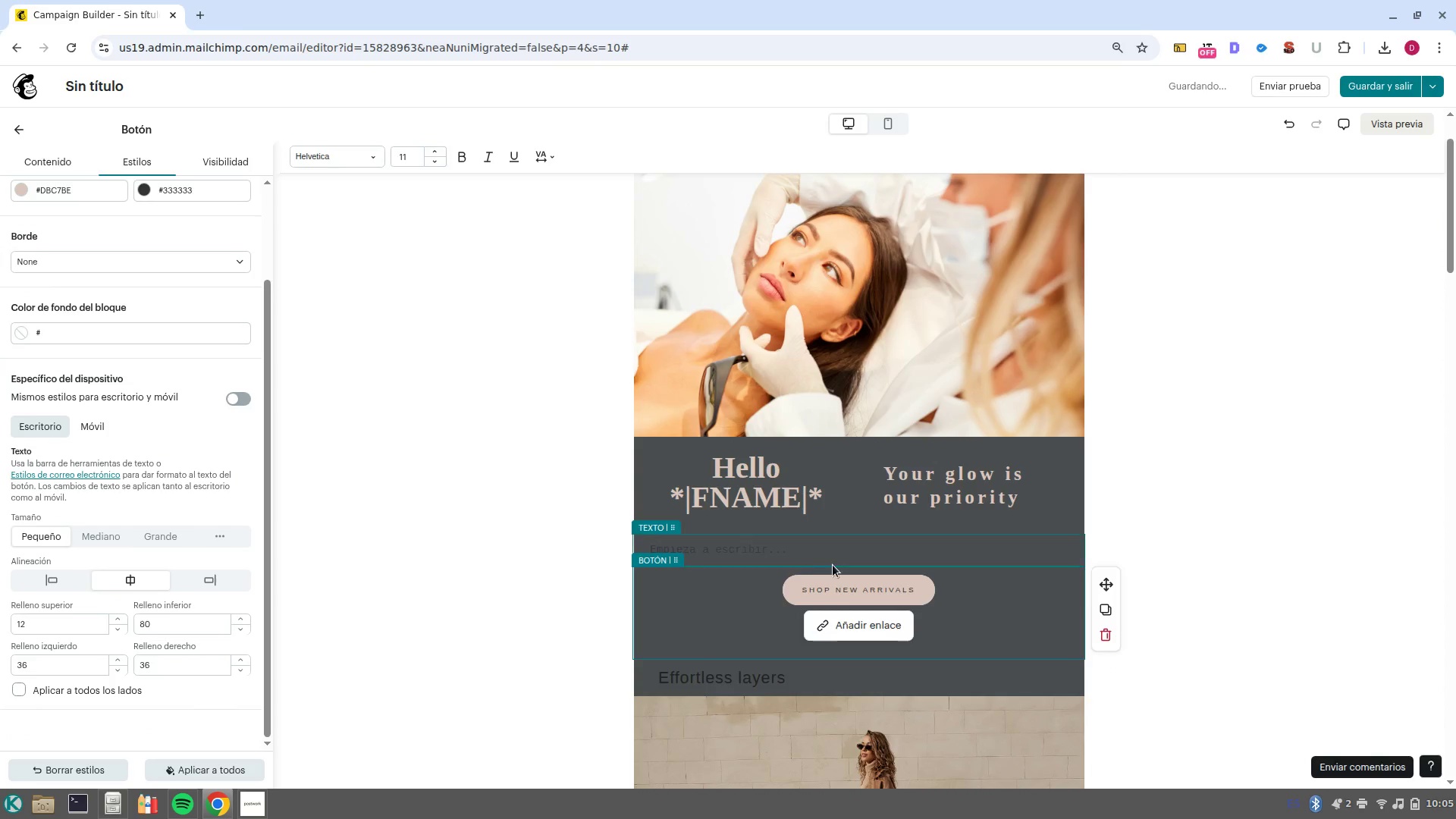 
left_click([833, 565])
 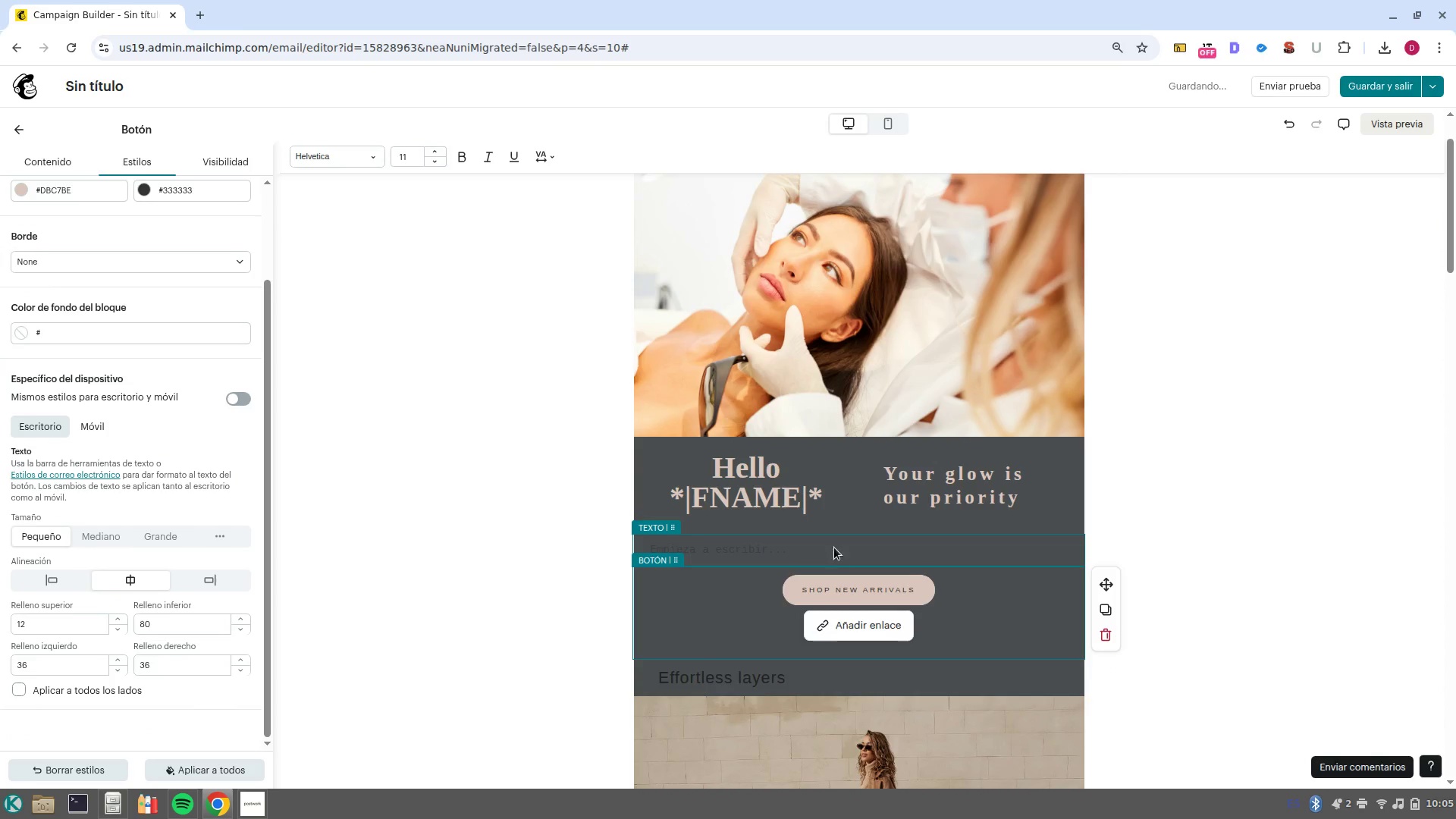 
left_click([834, 548])
 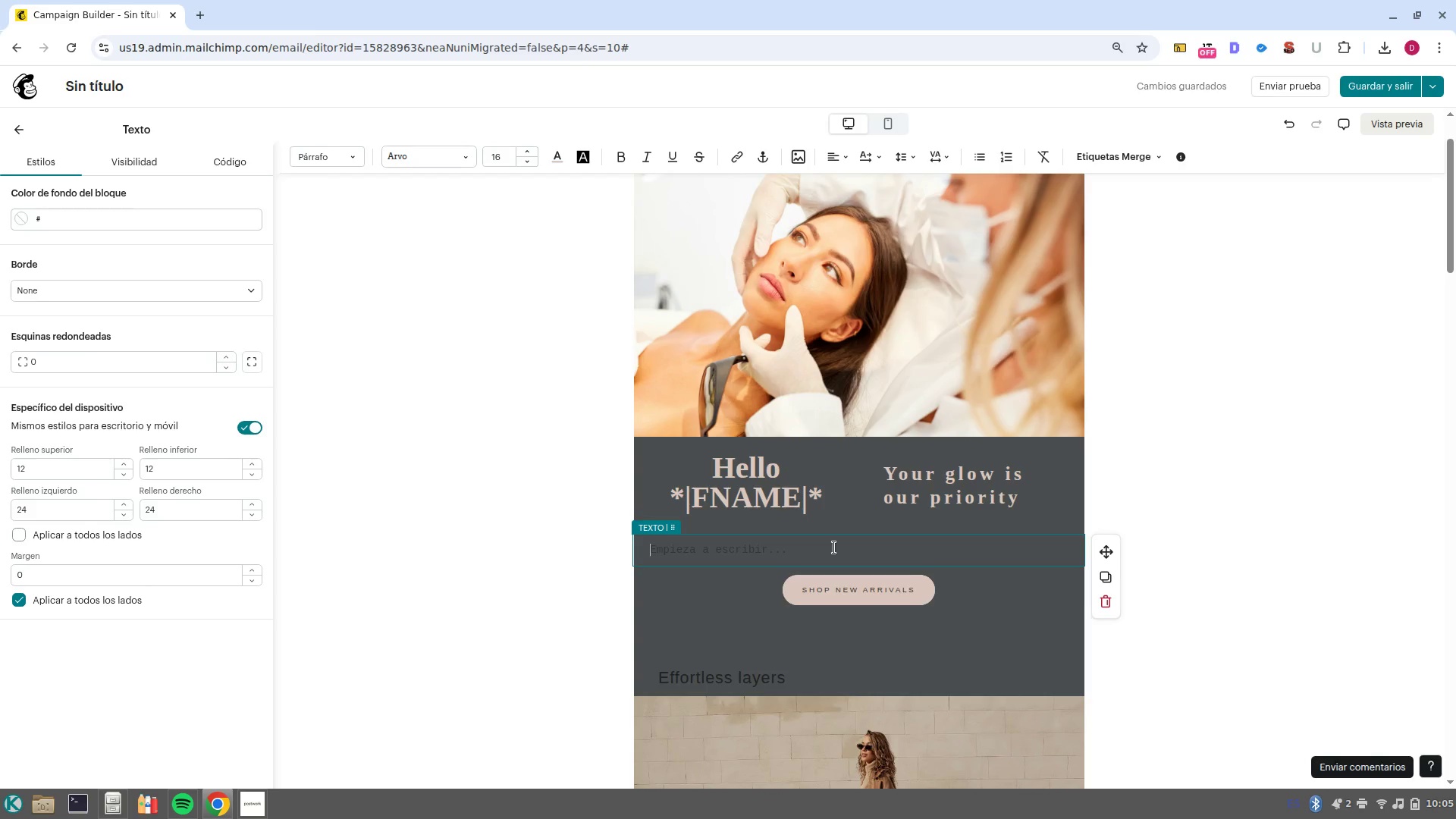 
wait(15.32)
 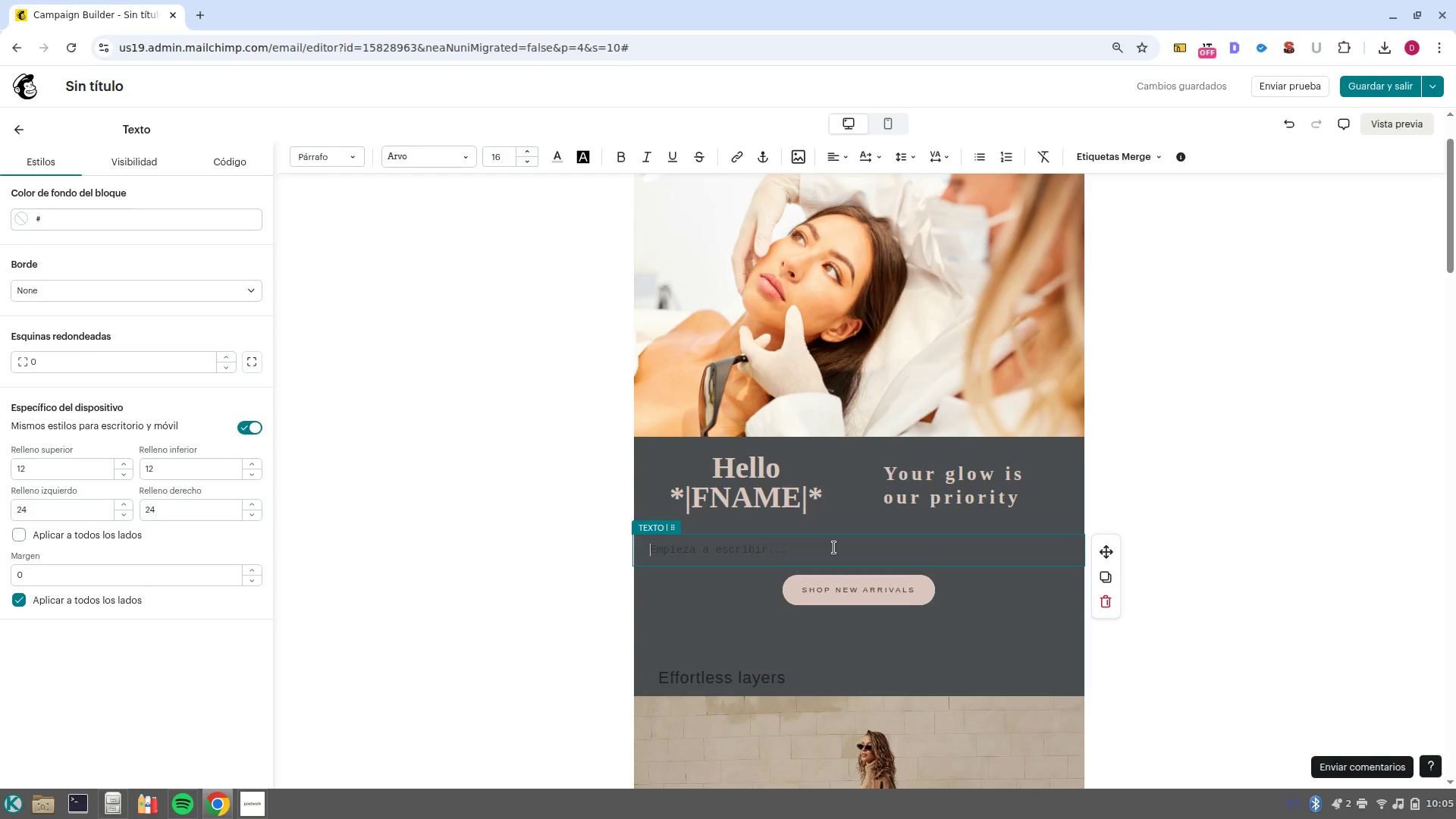 
left_click([885, 337])
 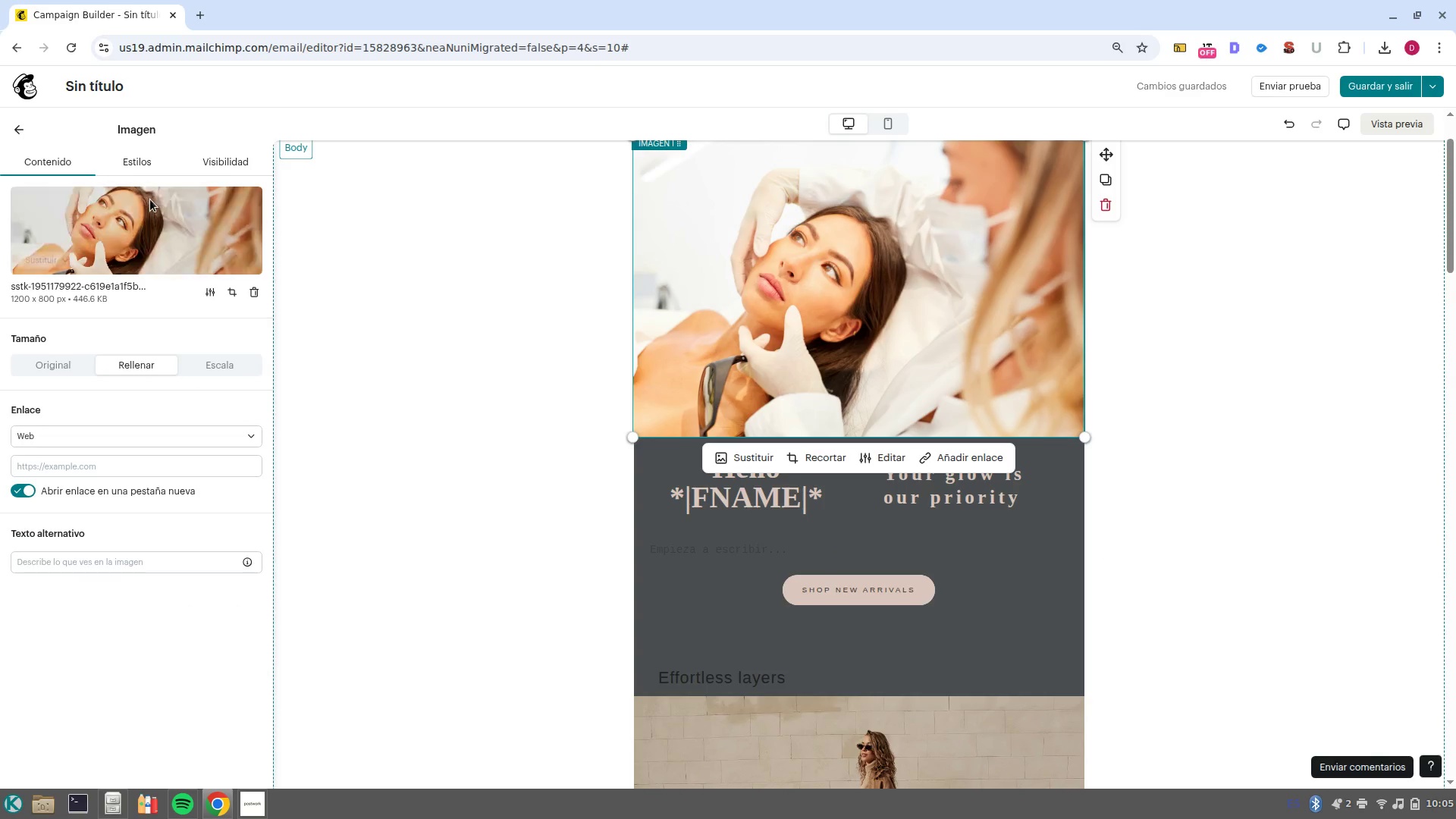 
left_click([138, 160])
 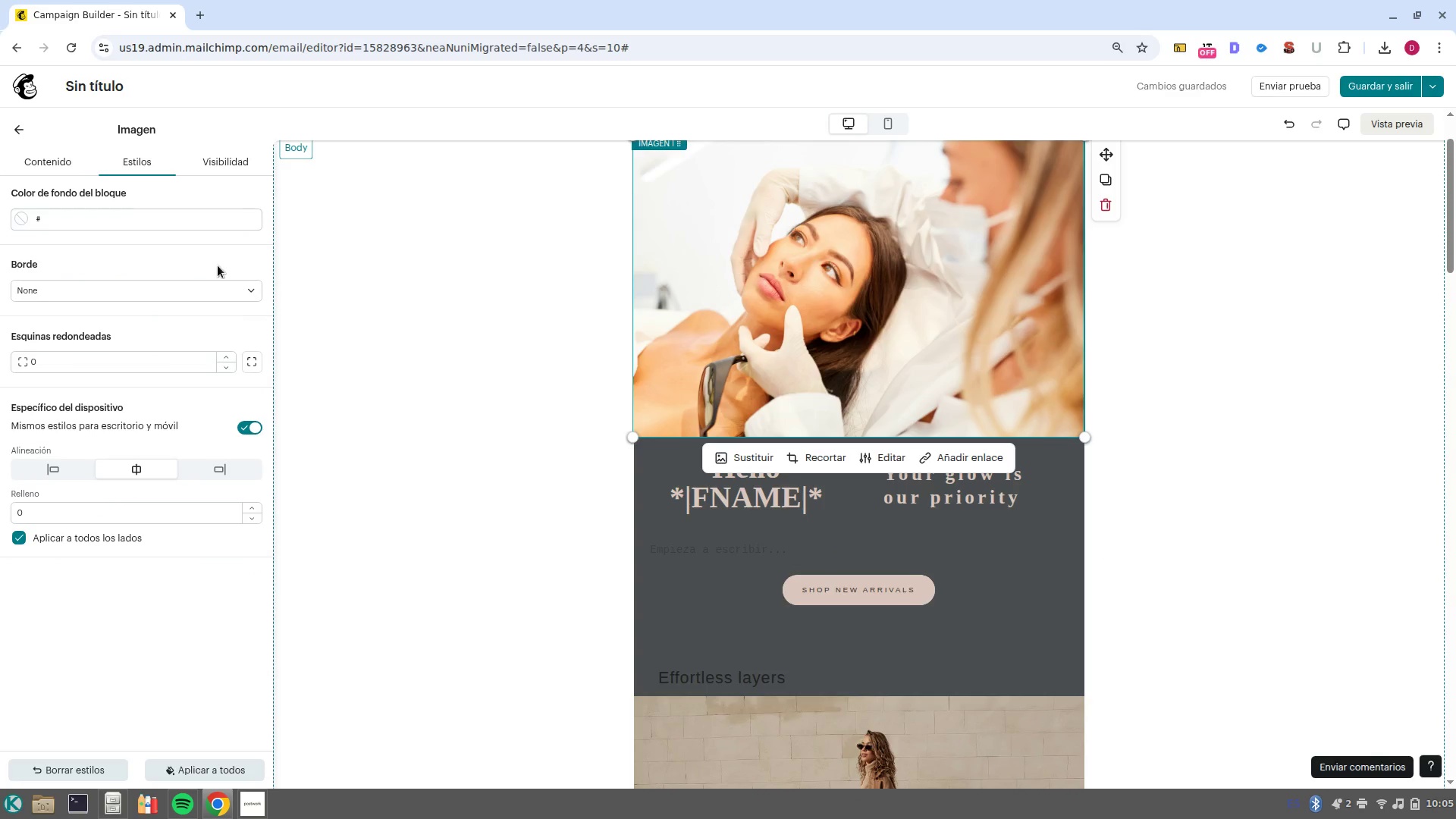 
left_click([221, 210])
 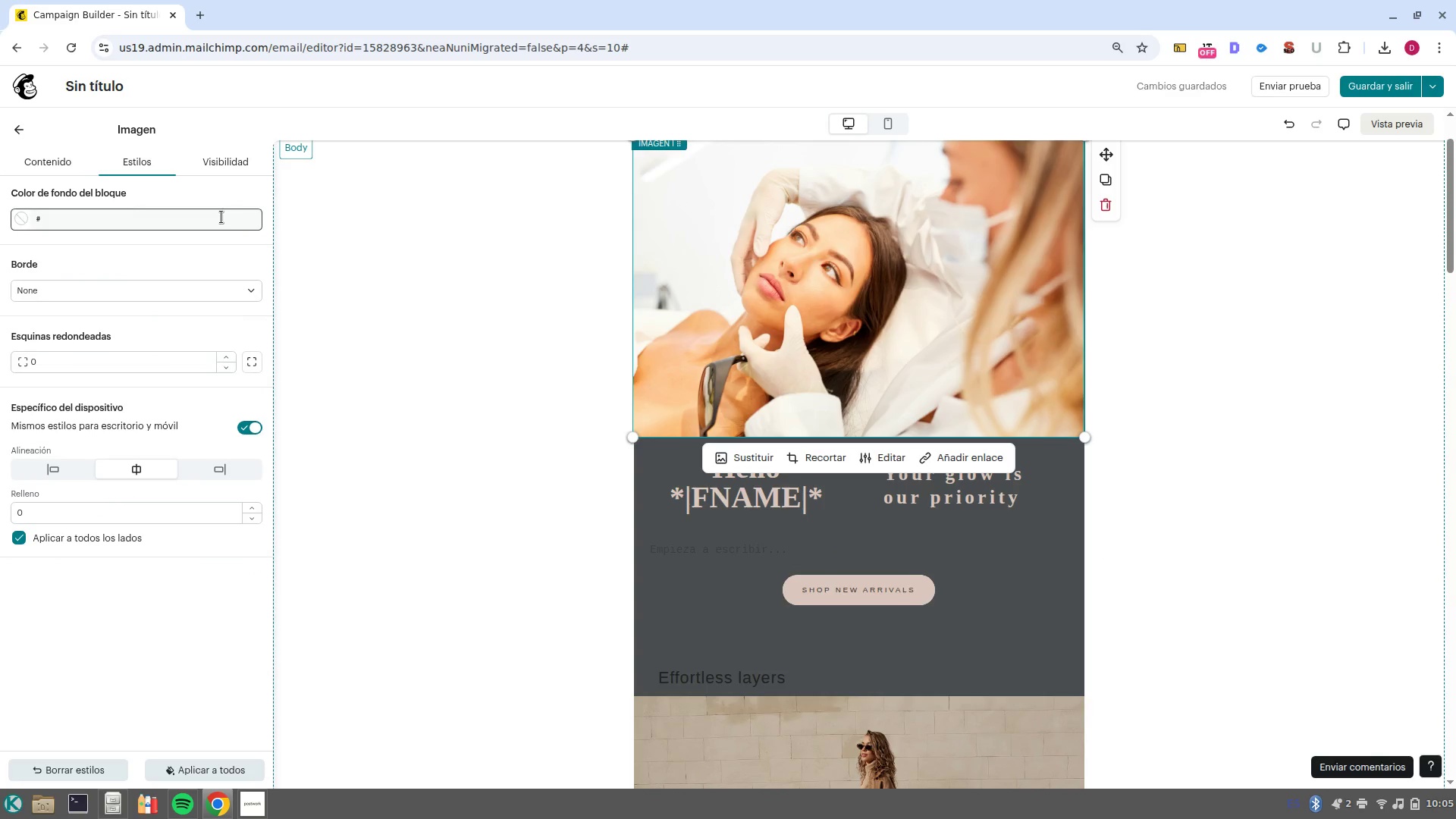 
left_click([221, 217])
 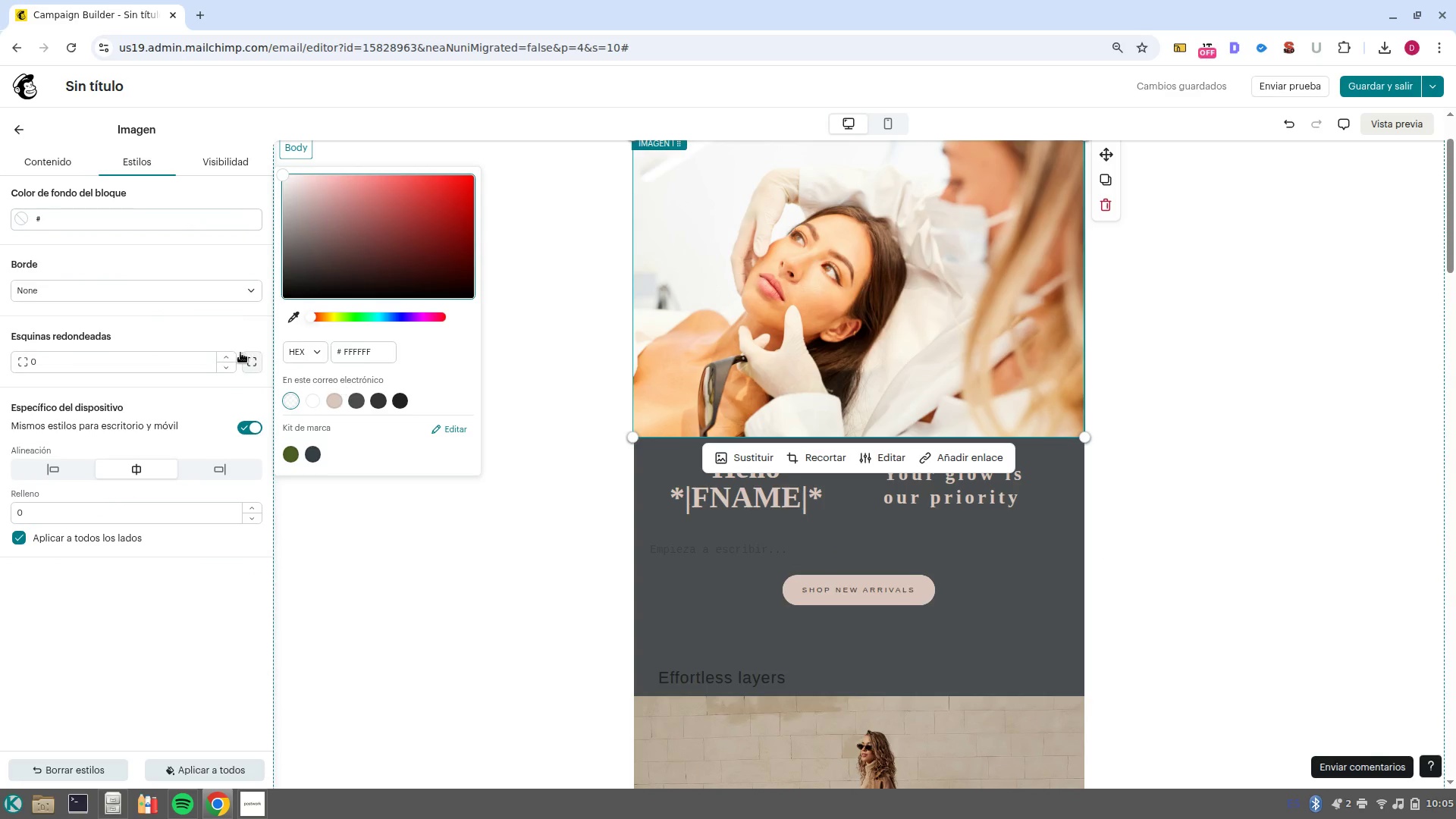 
left_click([83, 223])
 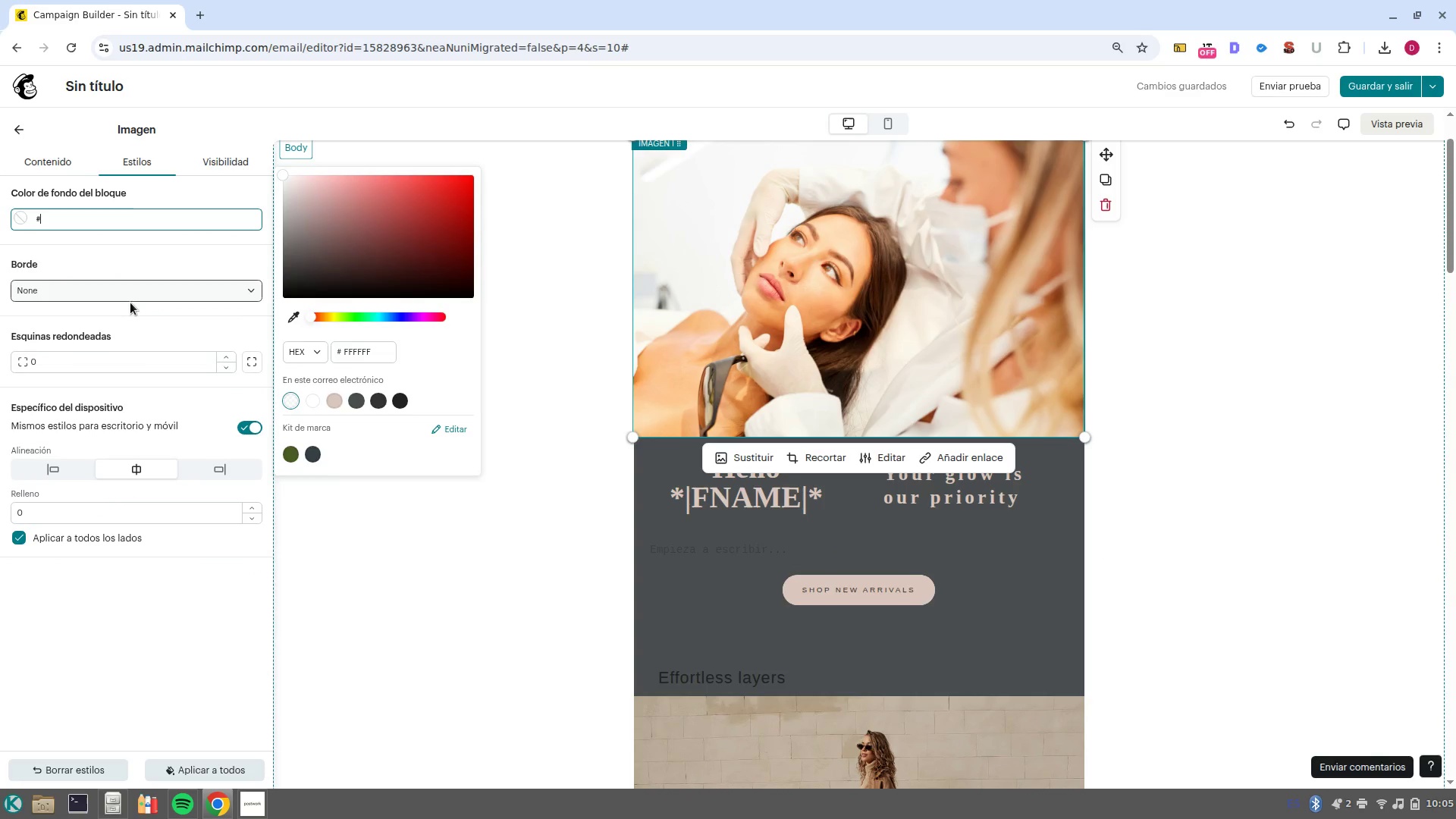 
left_click([130, 303])
 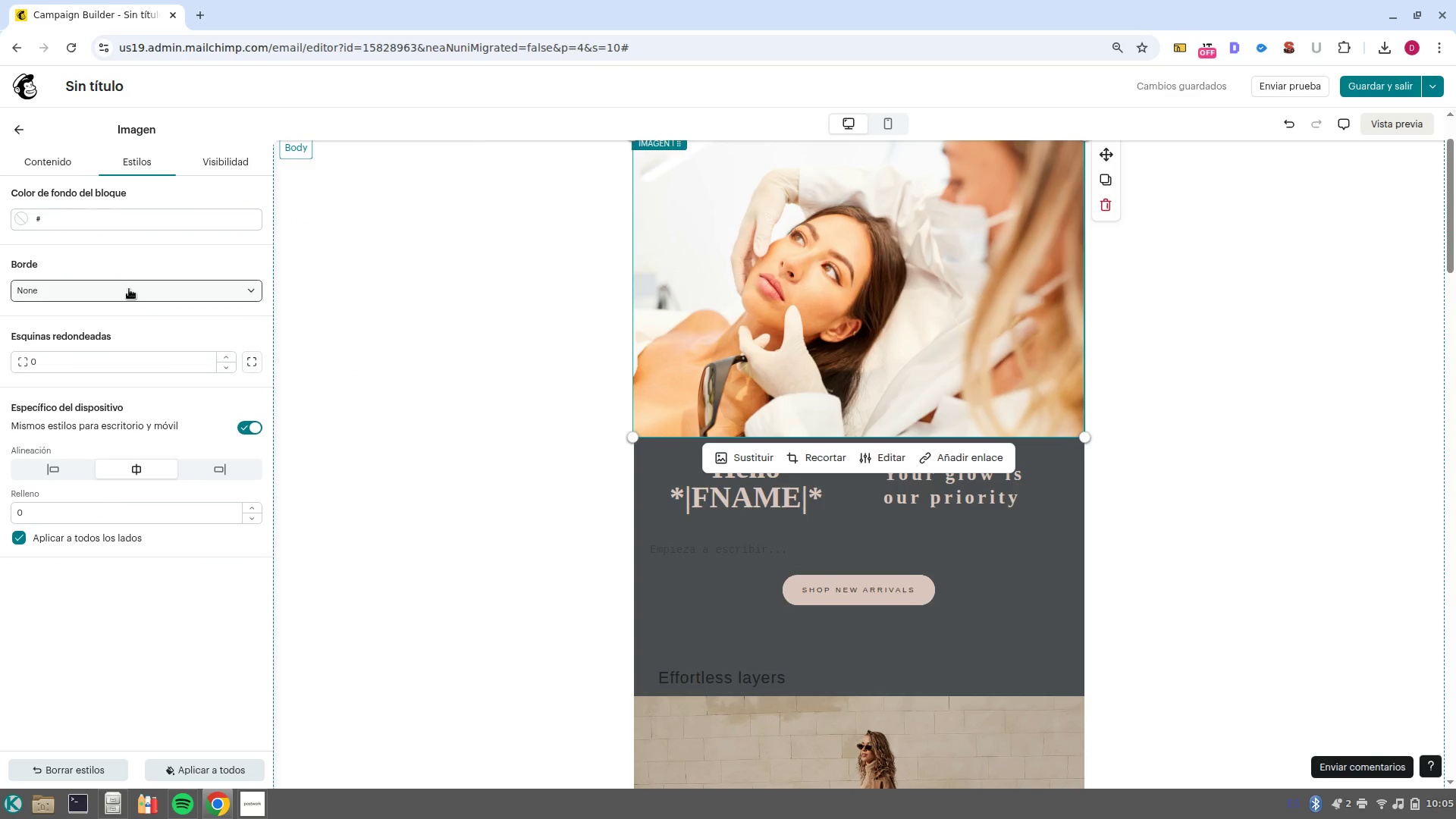 
left_click([129, 289])
 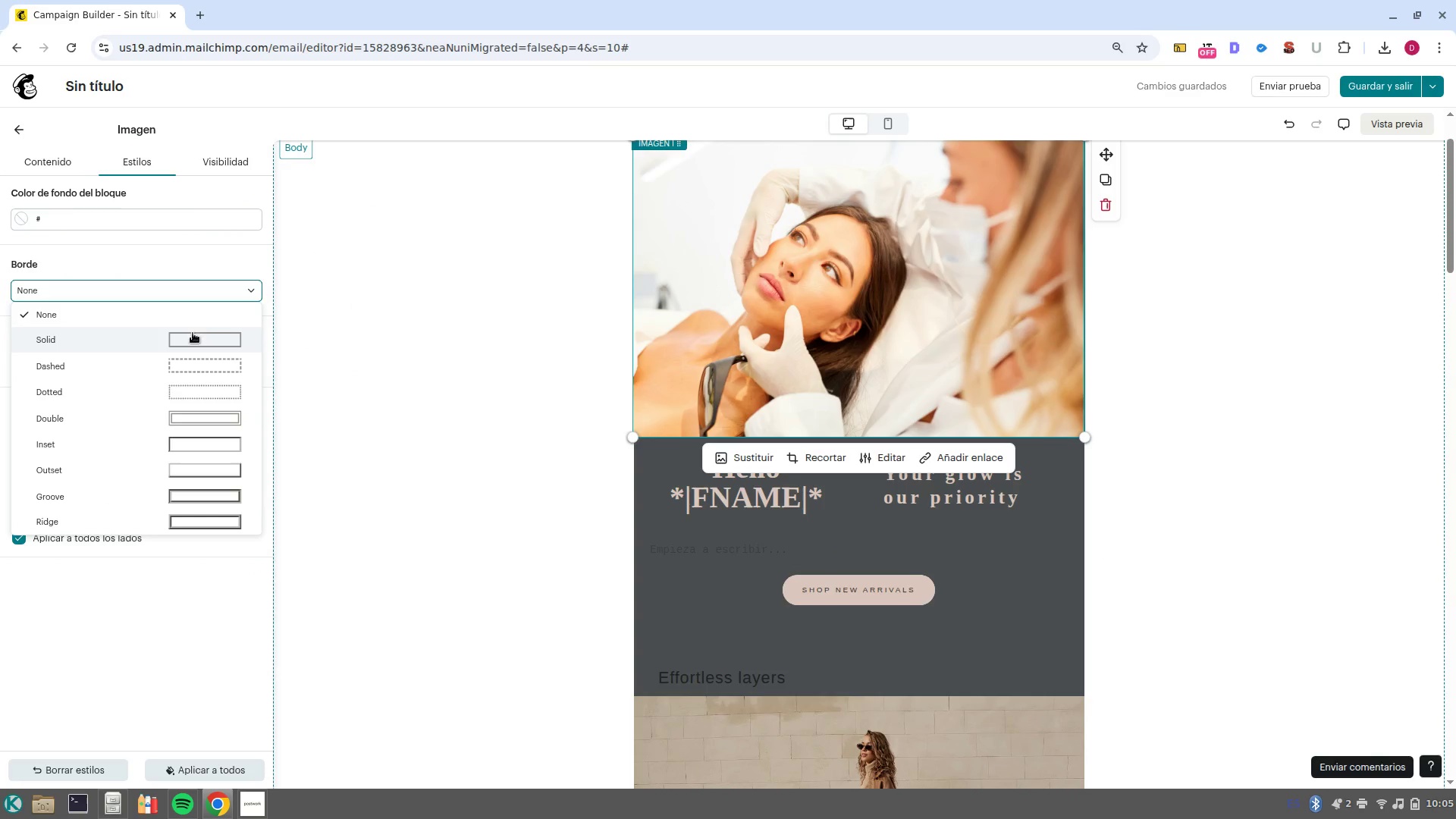 
left_click([193, 339])
 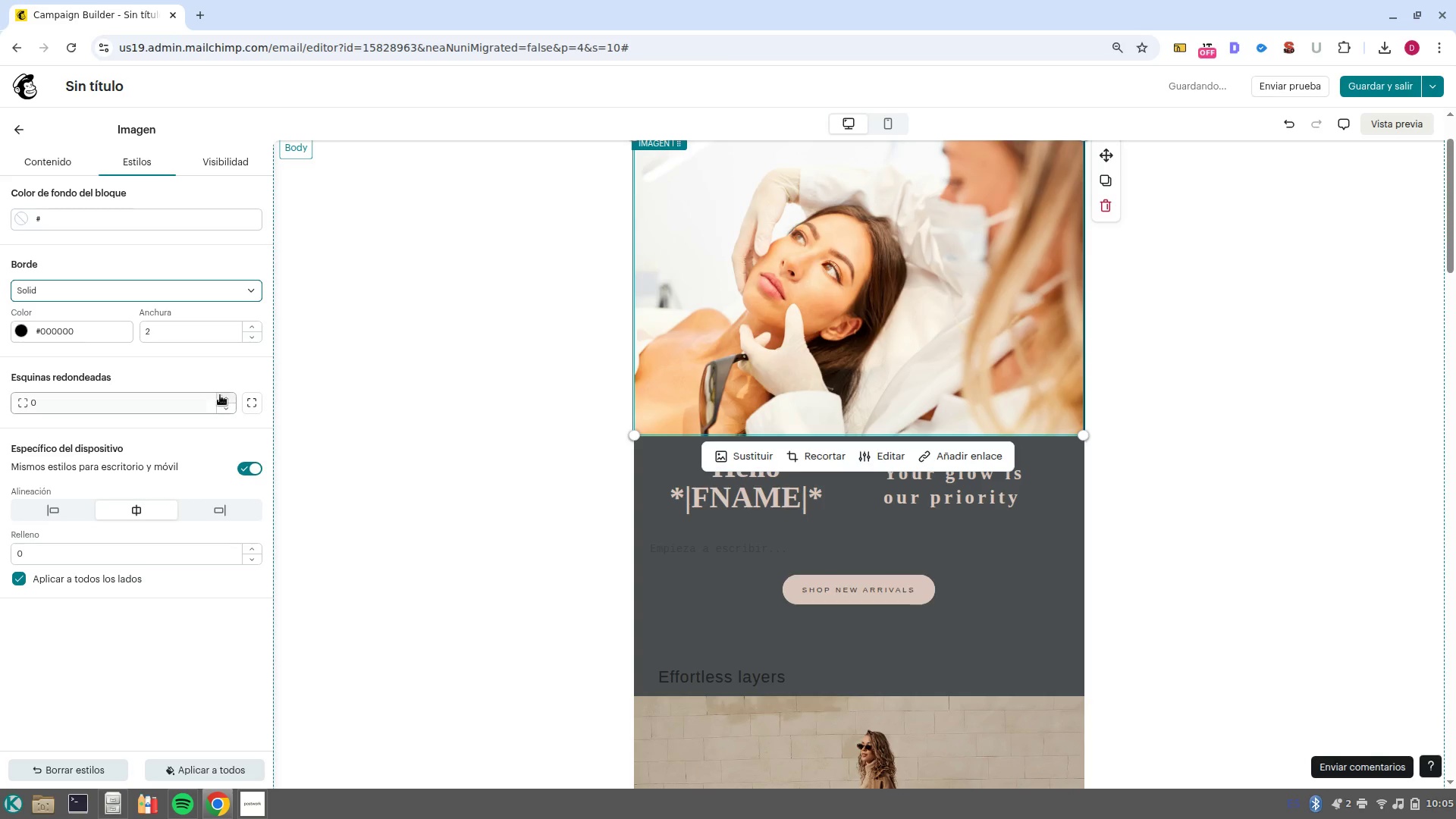 
left_click([245, 408])
 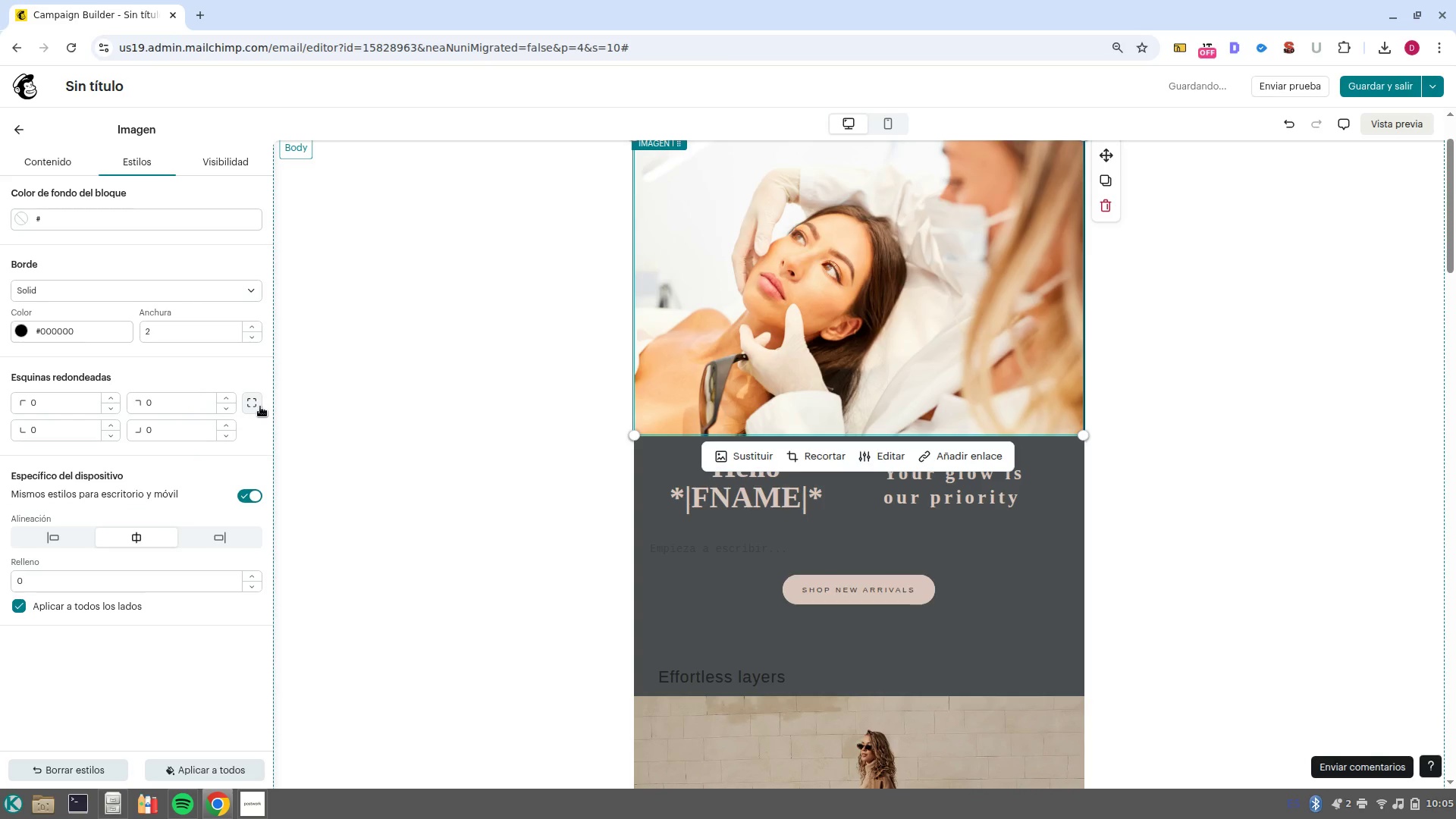 
left_click([260, 406])
 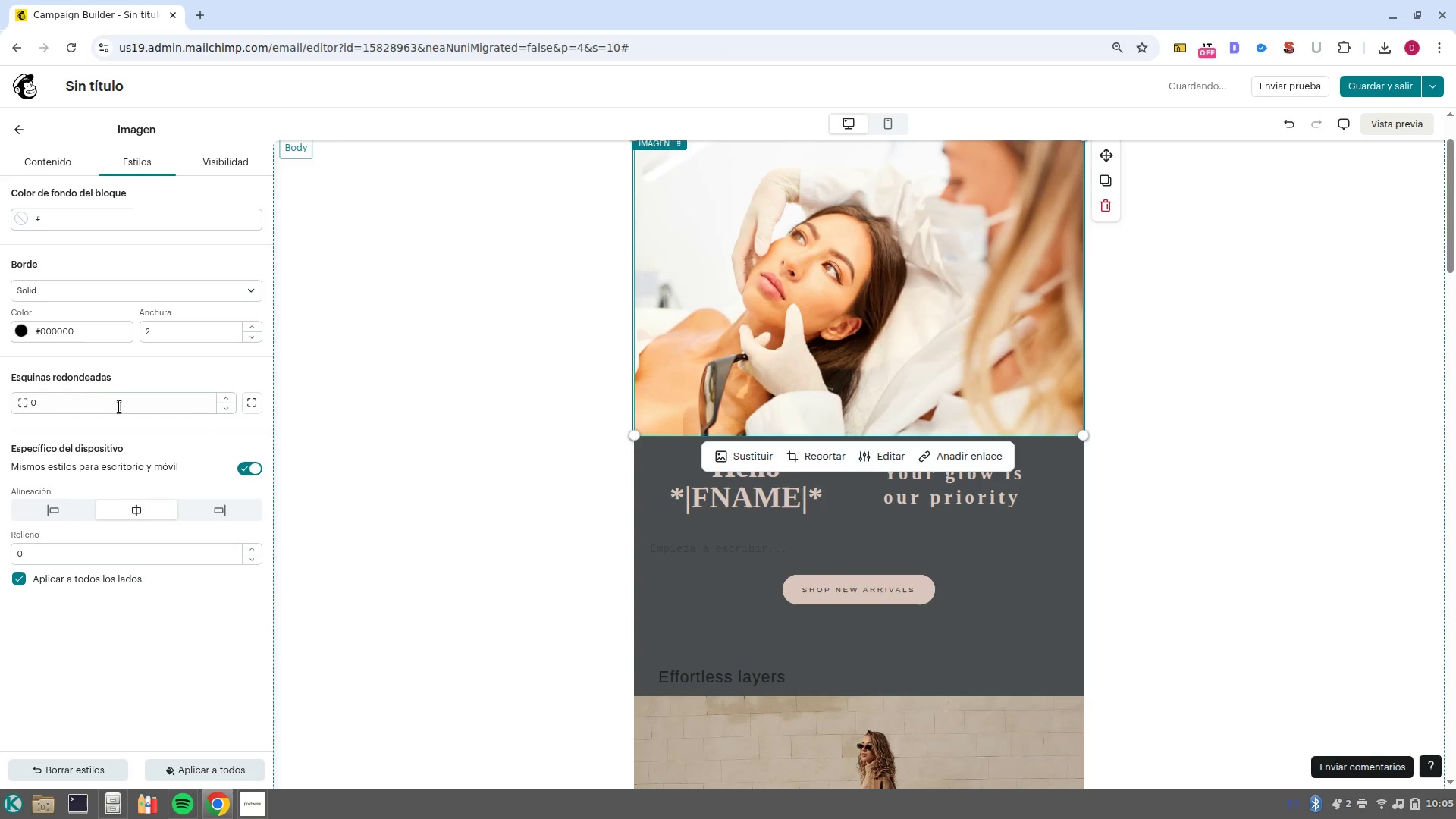 
left_click([98, 395])
 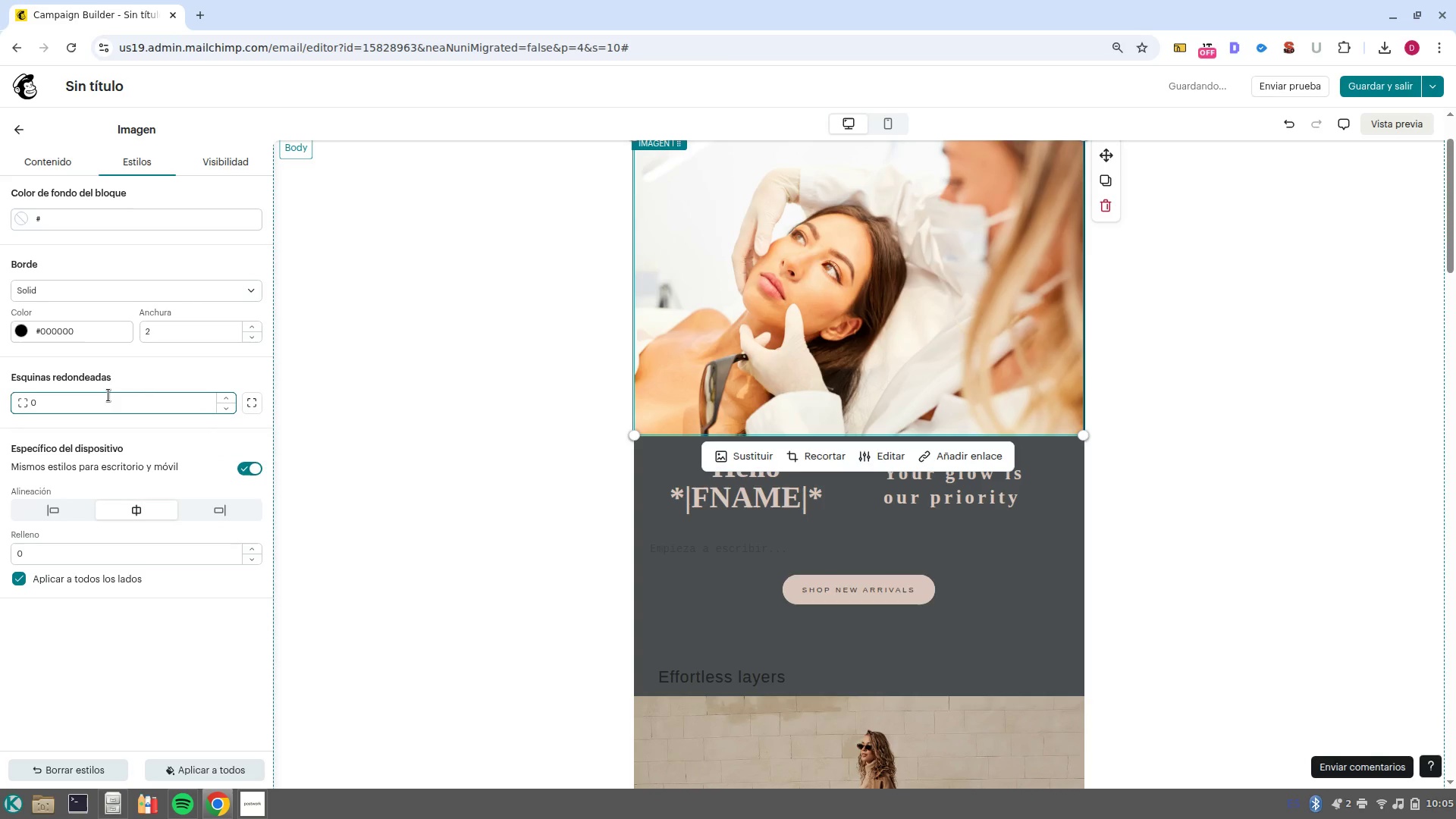 
type(30)
 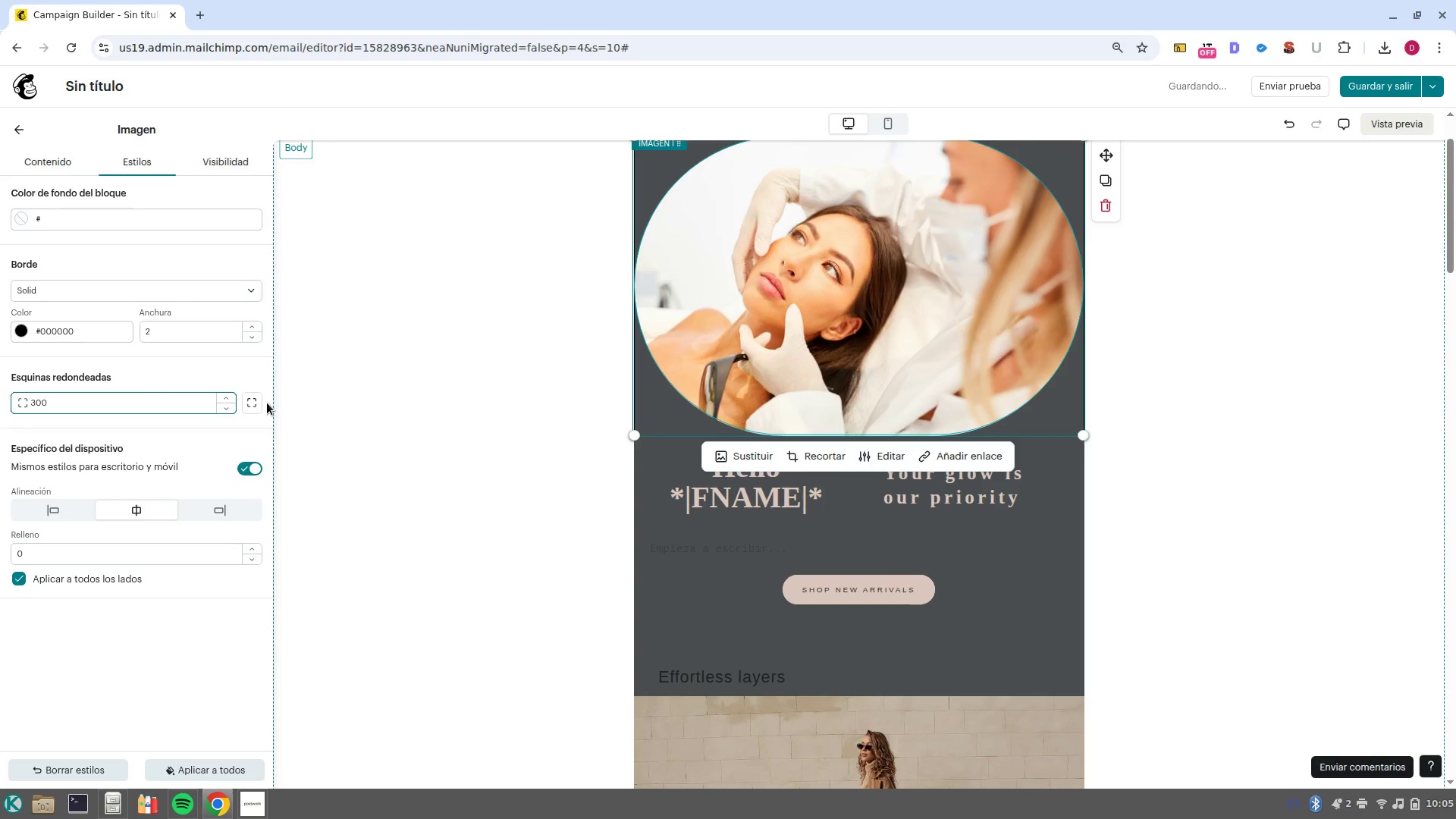 
key(ArrowRight)
 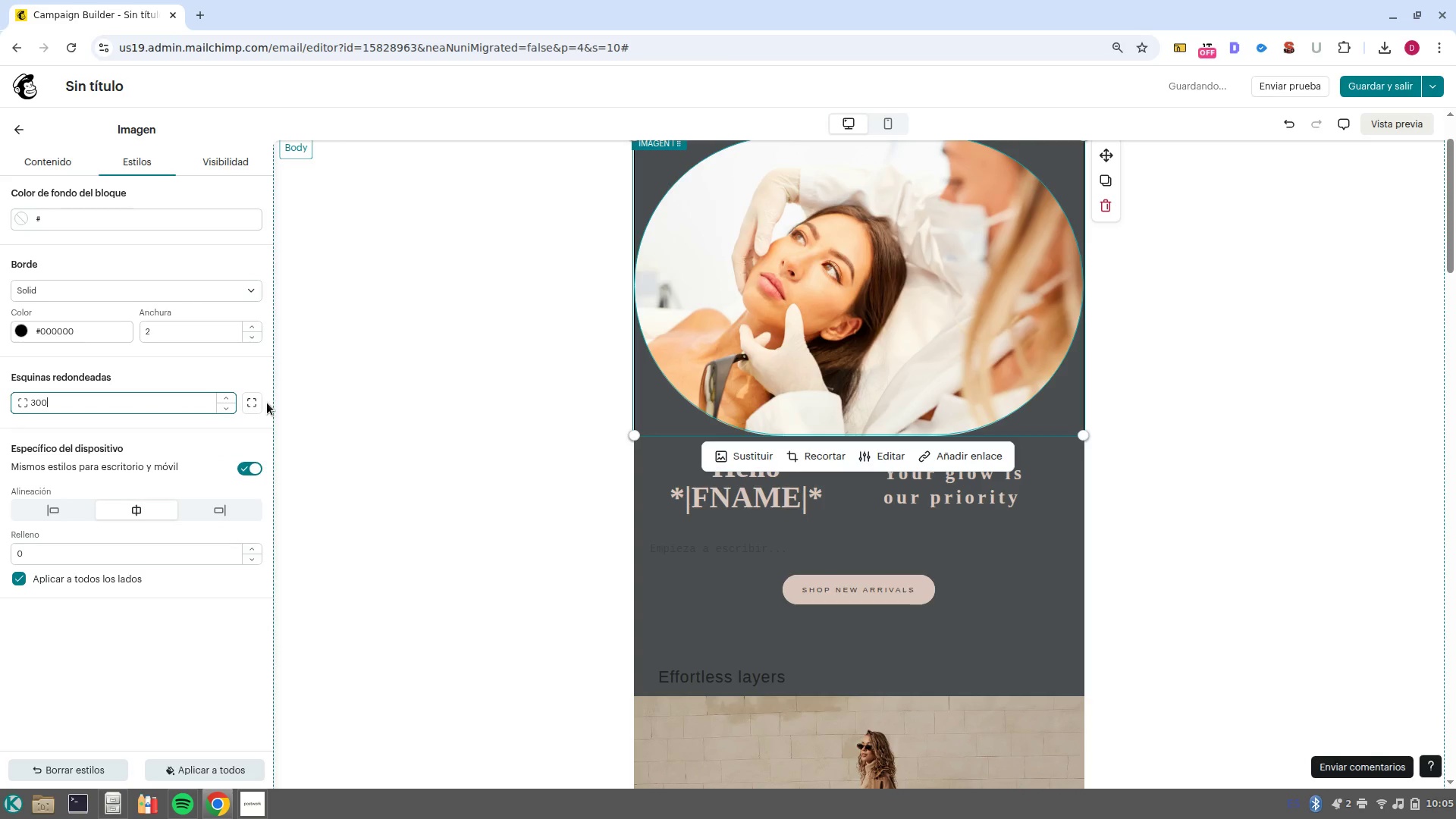 
key(Backspace)
 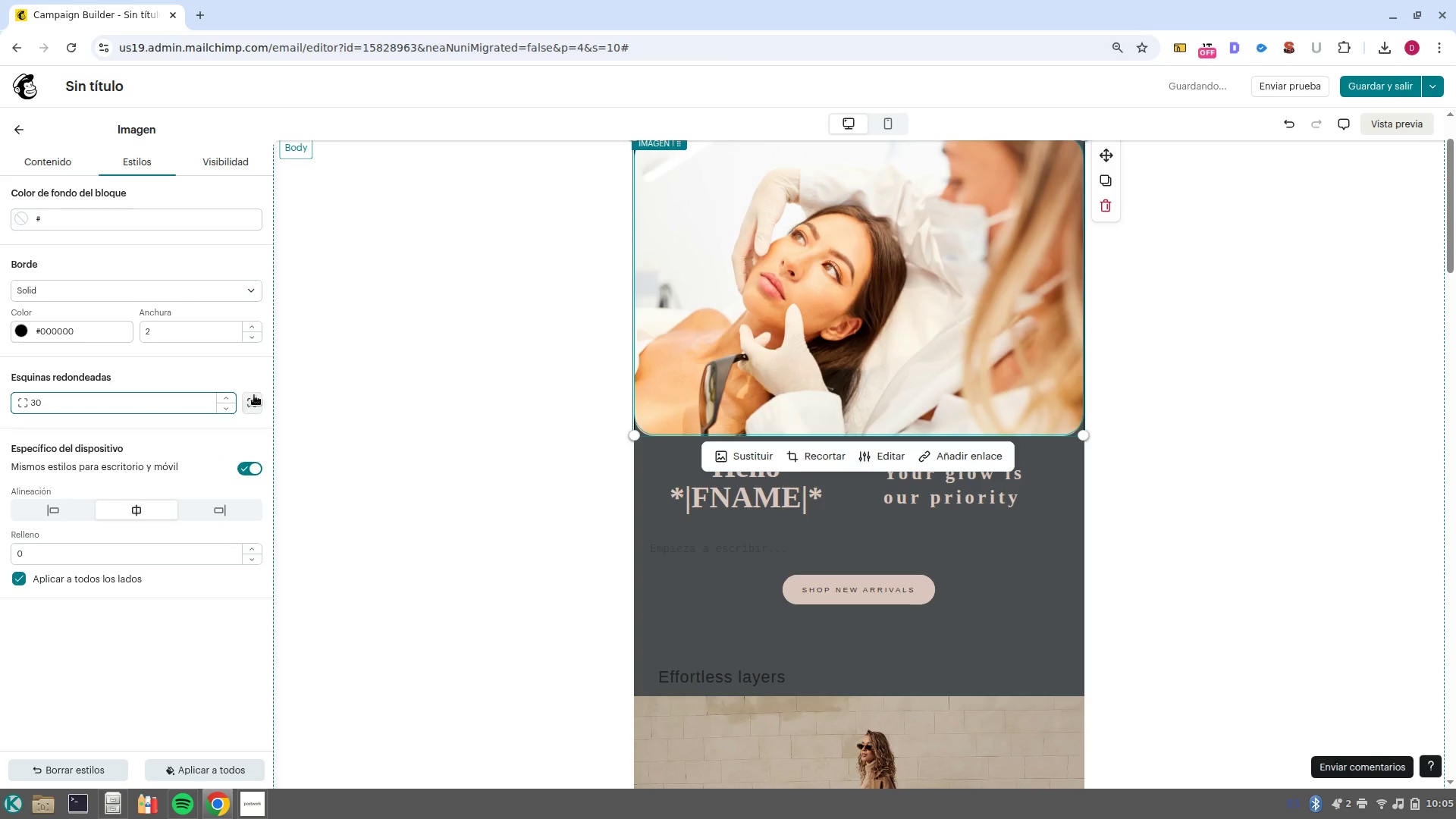 
left_click([249, 406])
 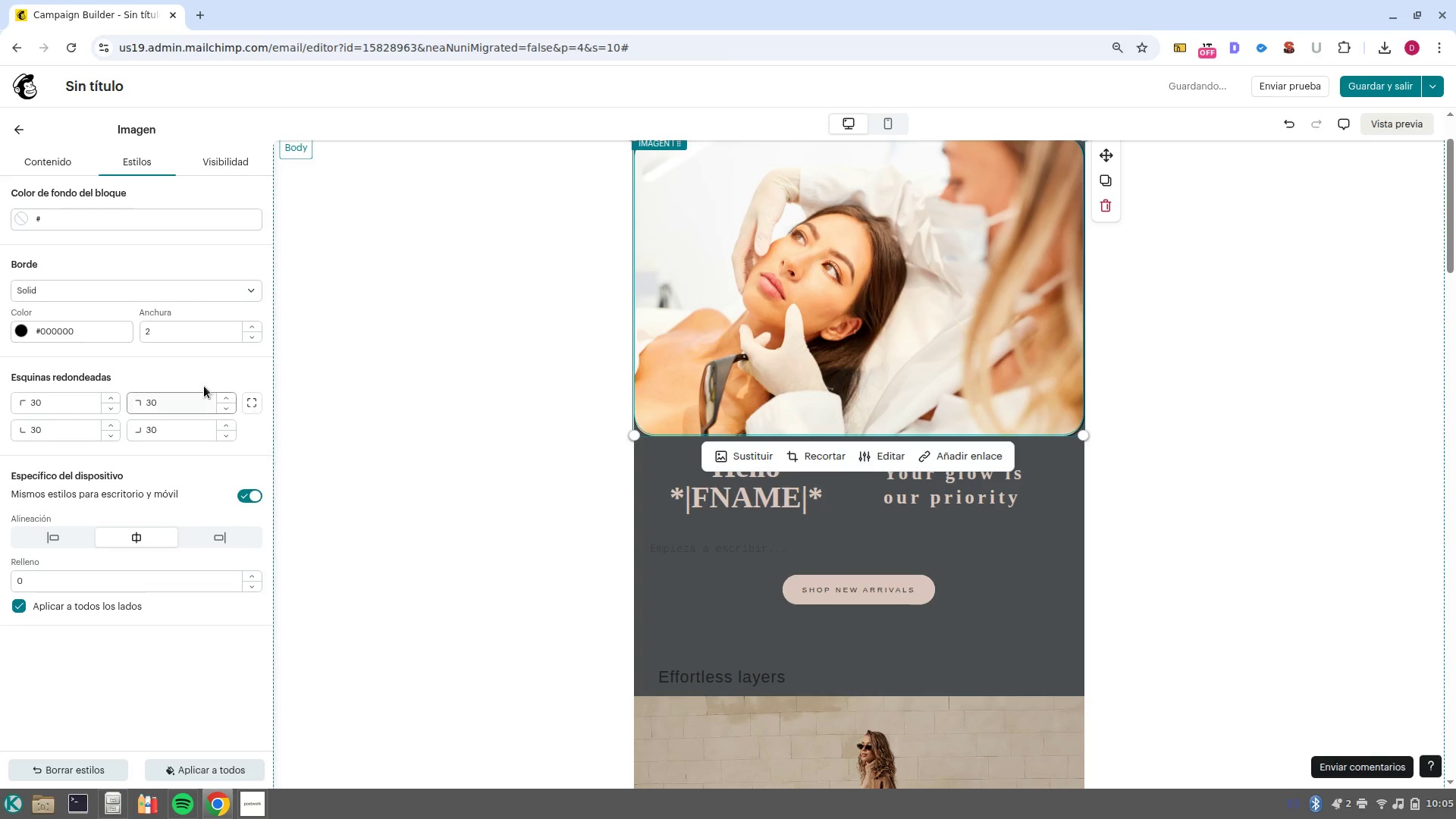 
left_click([193, 375])
 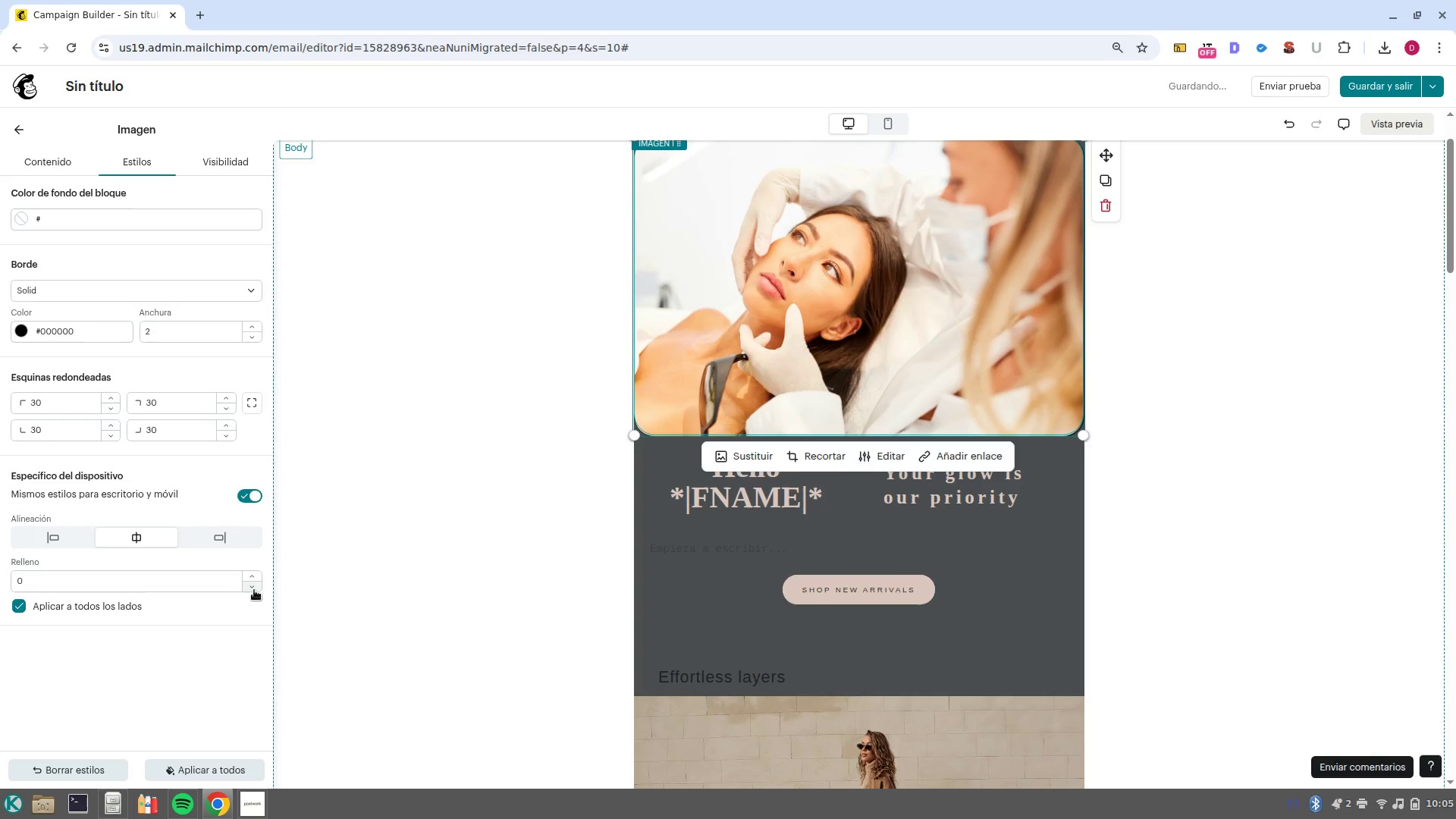 
triple_click([256, 580])
 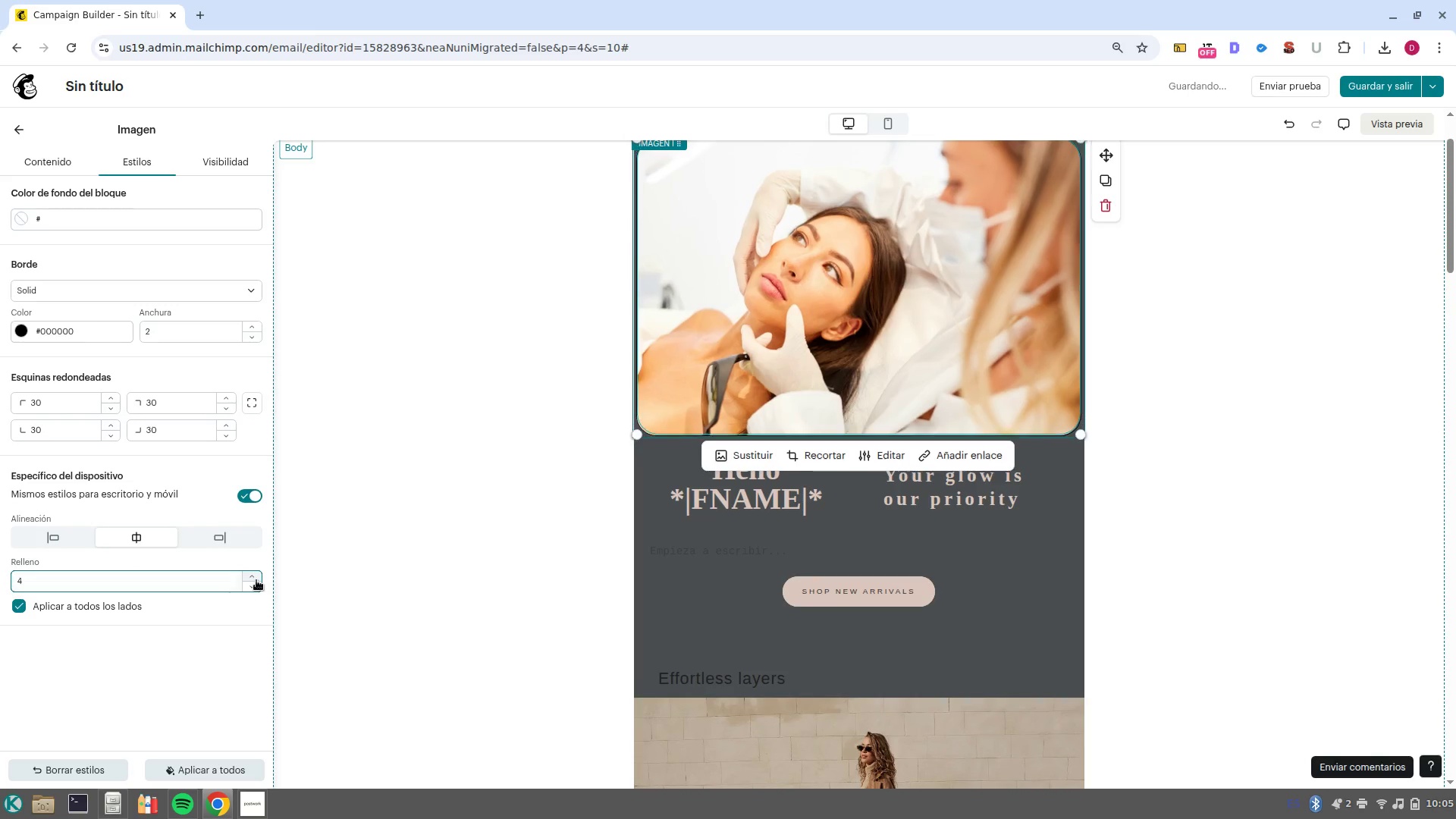 
triple_click([256, 580])
 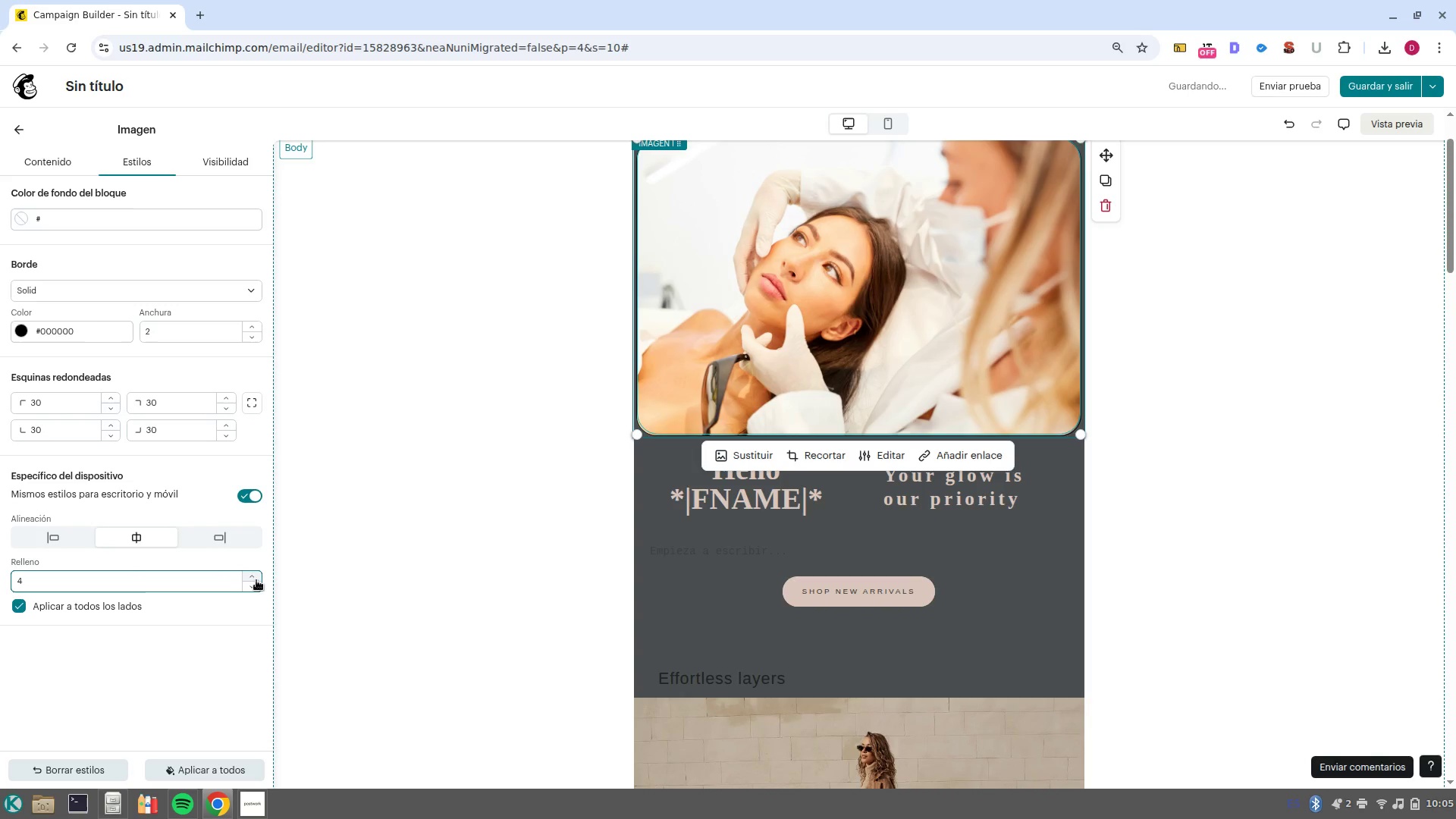 
triple_click([256, 580])
 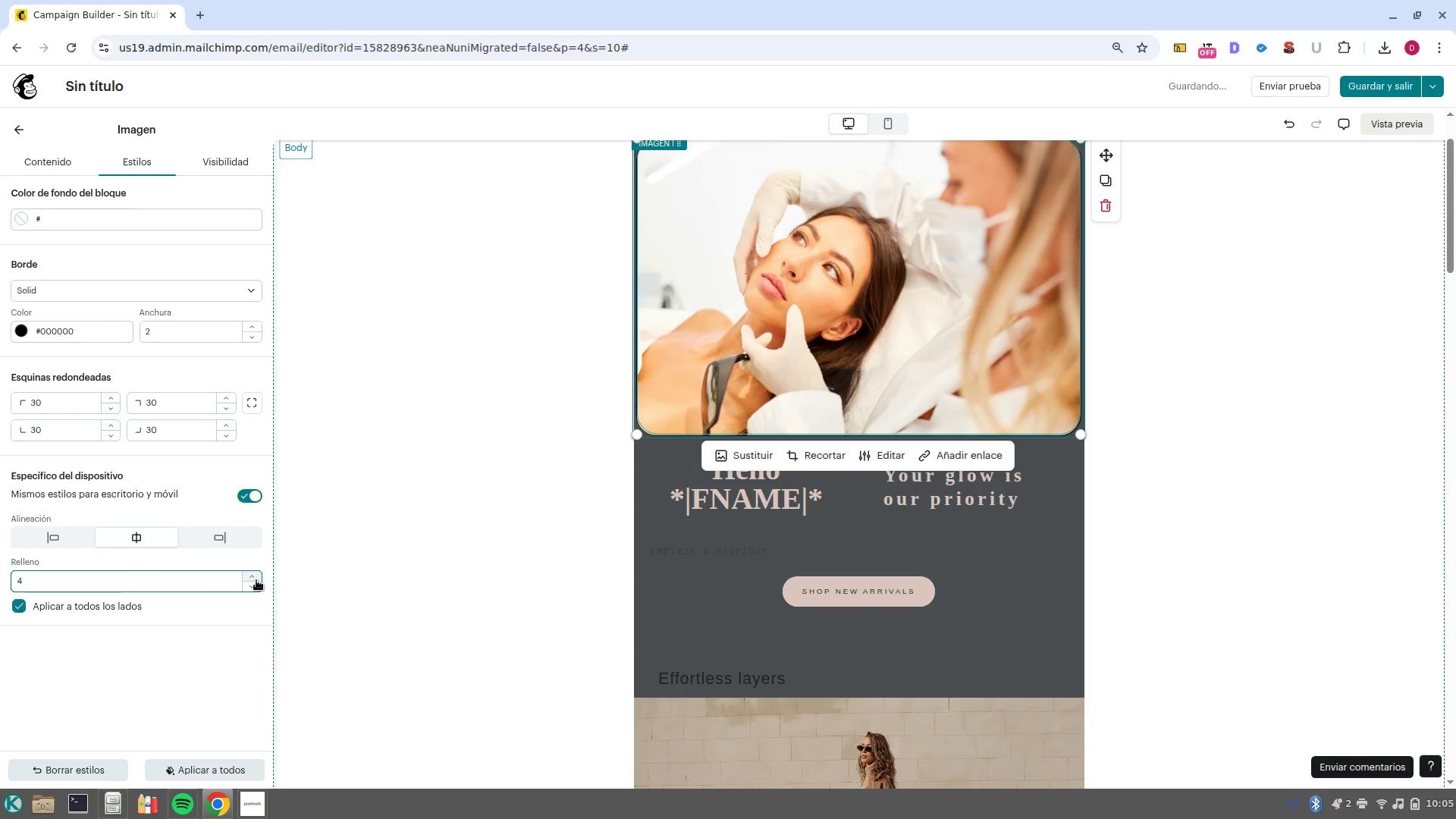 
triple_click([256, 580])
 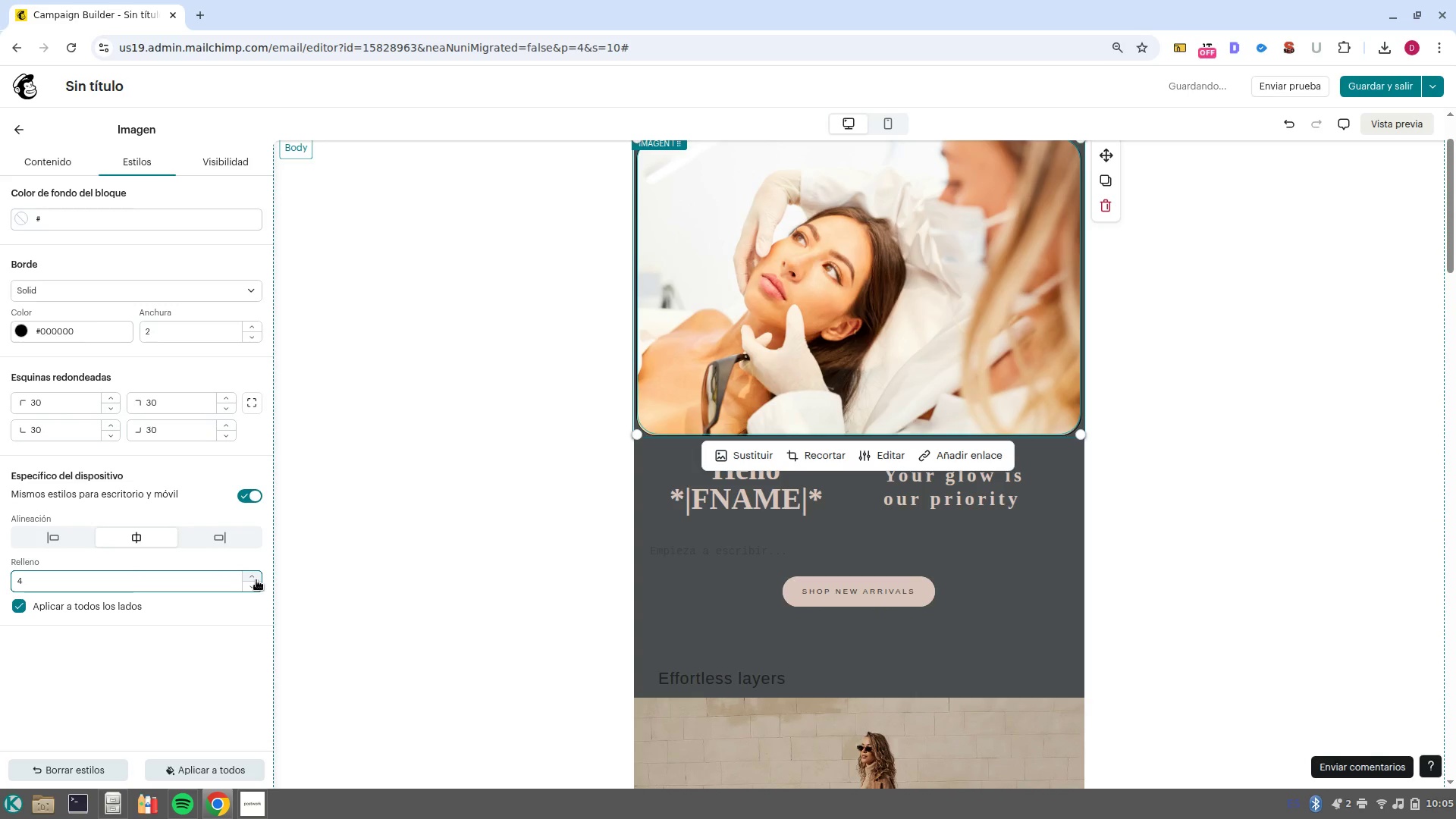 
triple_click([256, 580])
 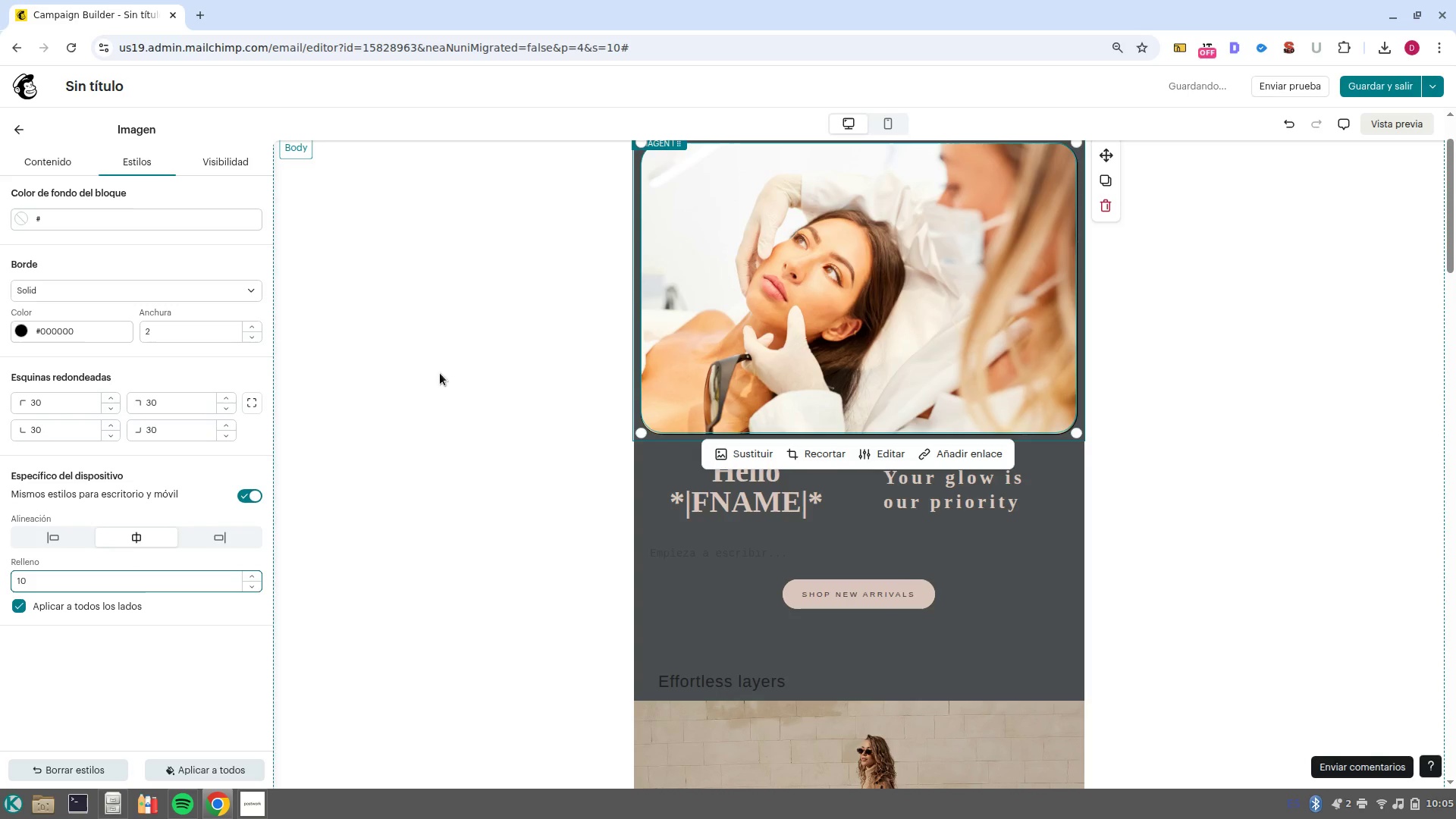 
scroll: coordinate [1138, 378], scroll_direction: up, amount: 3.0
 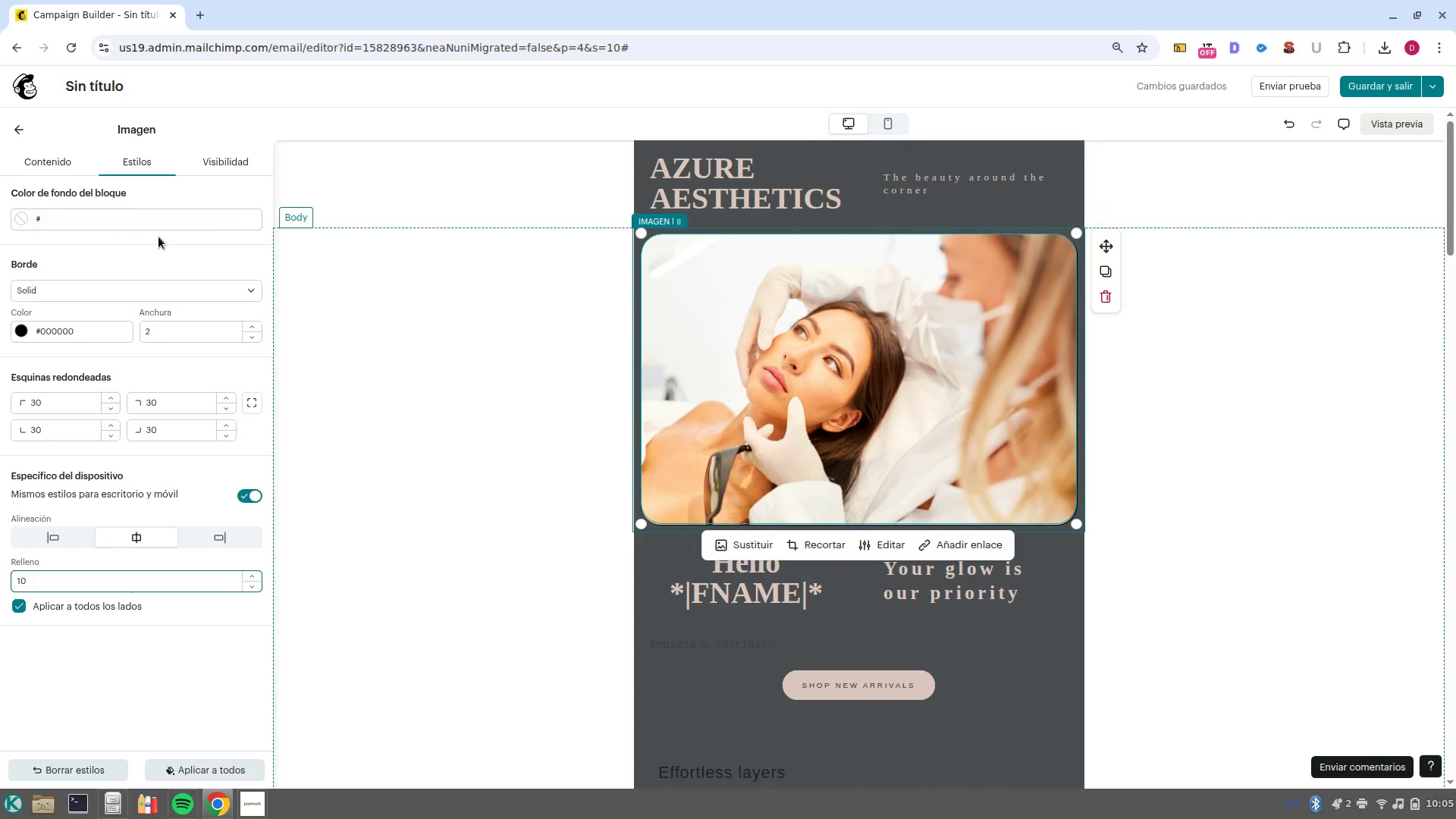 
left_click([151, 218])
 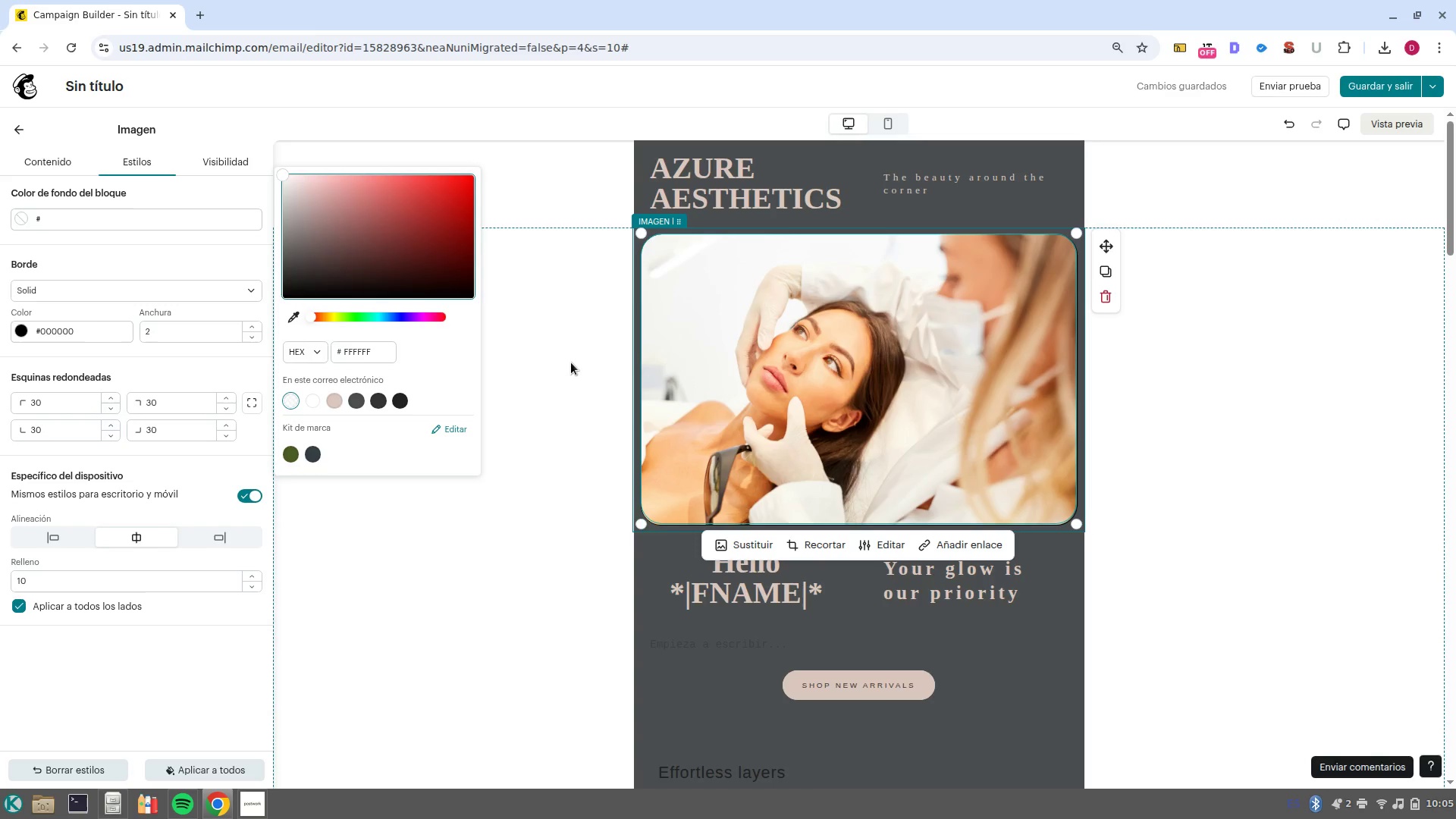 
left_click([571, 362])
 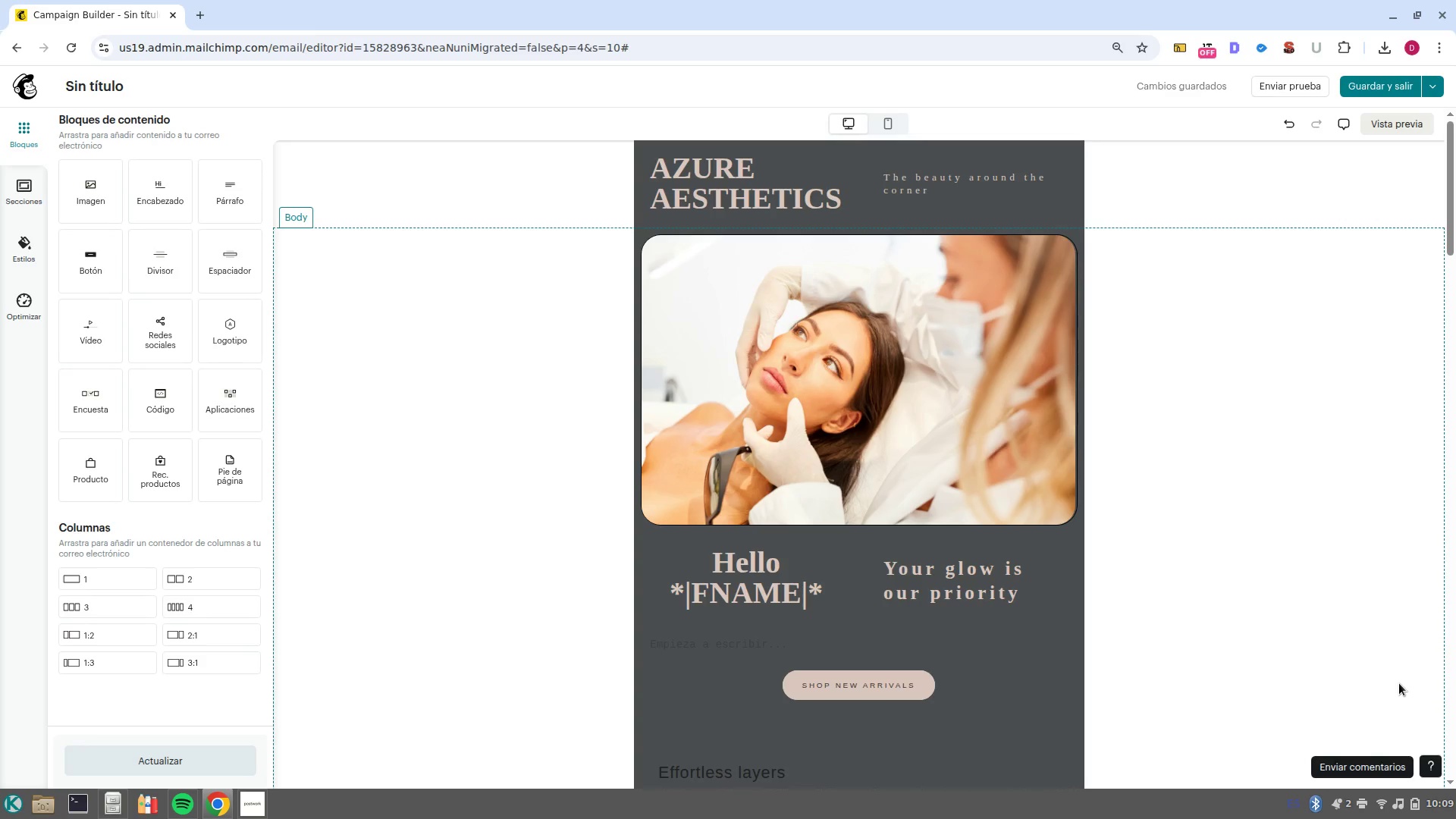 
wait(202.52)
 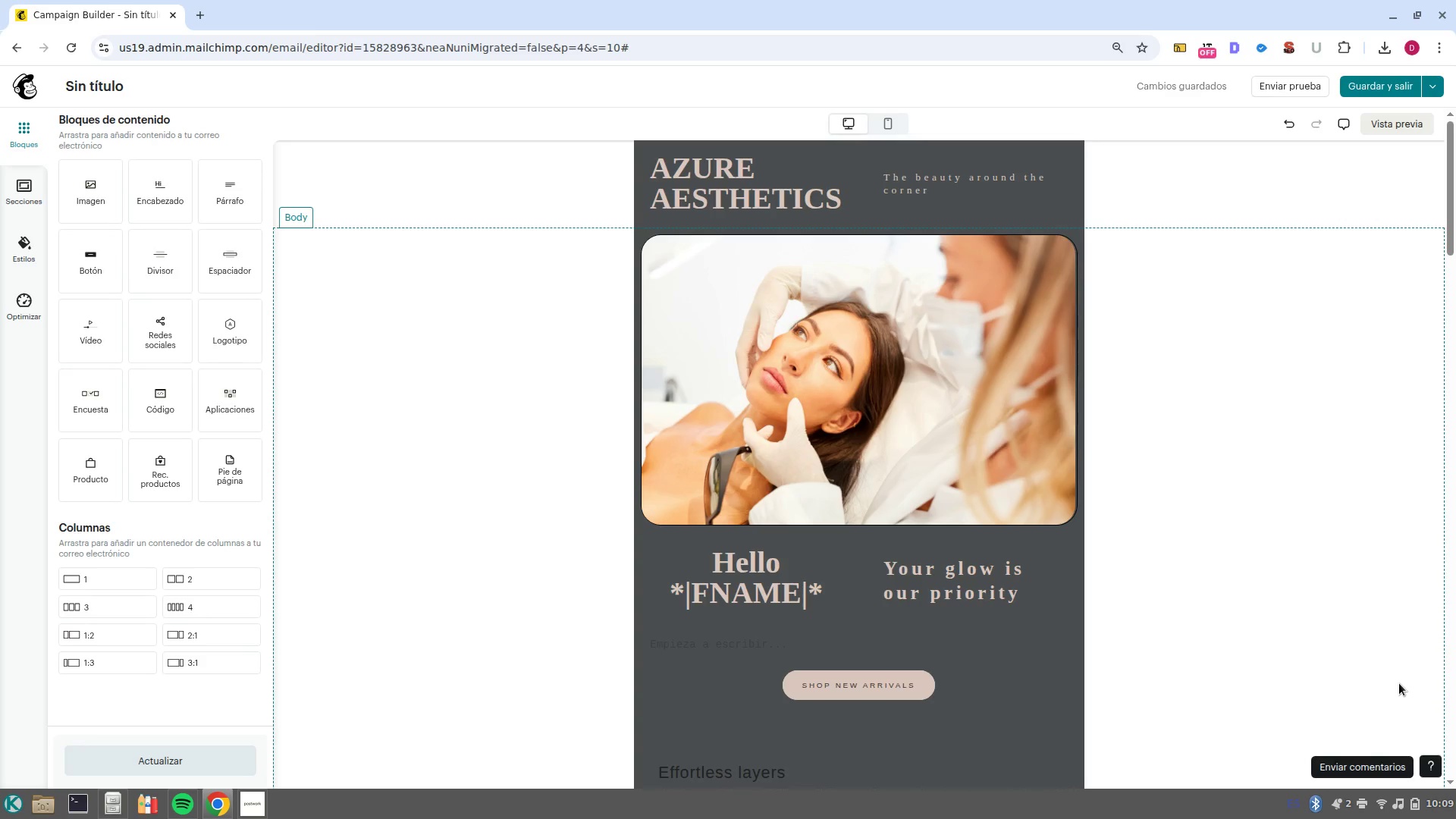 
scroll: coordinate [1022, 506], scroll_direction: down, amount: 3.0
 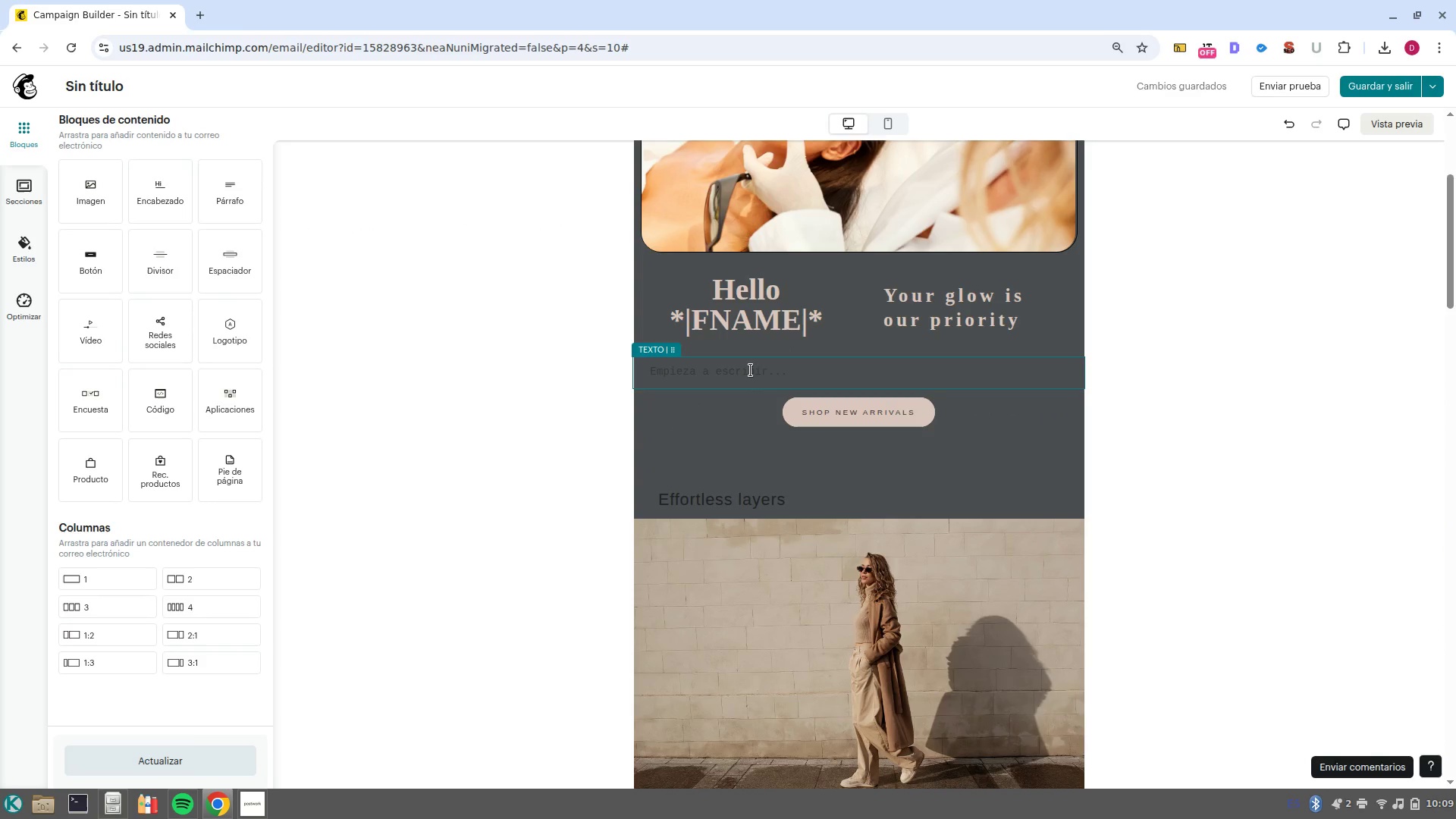 
left_click([753, 370])
 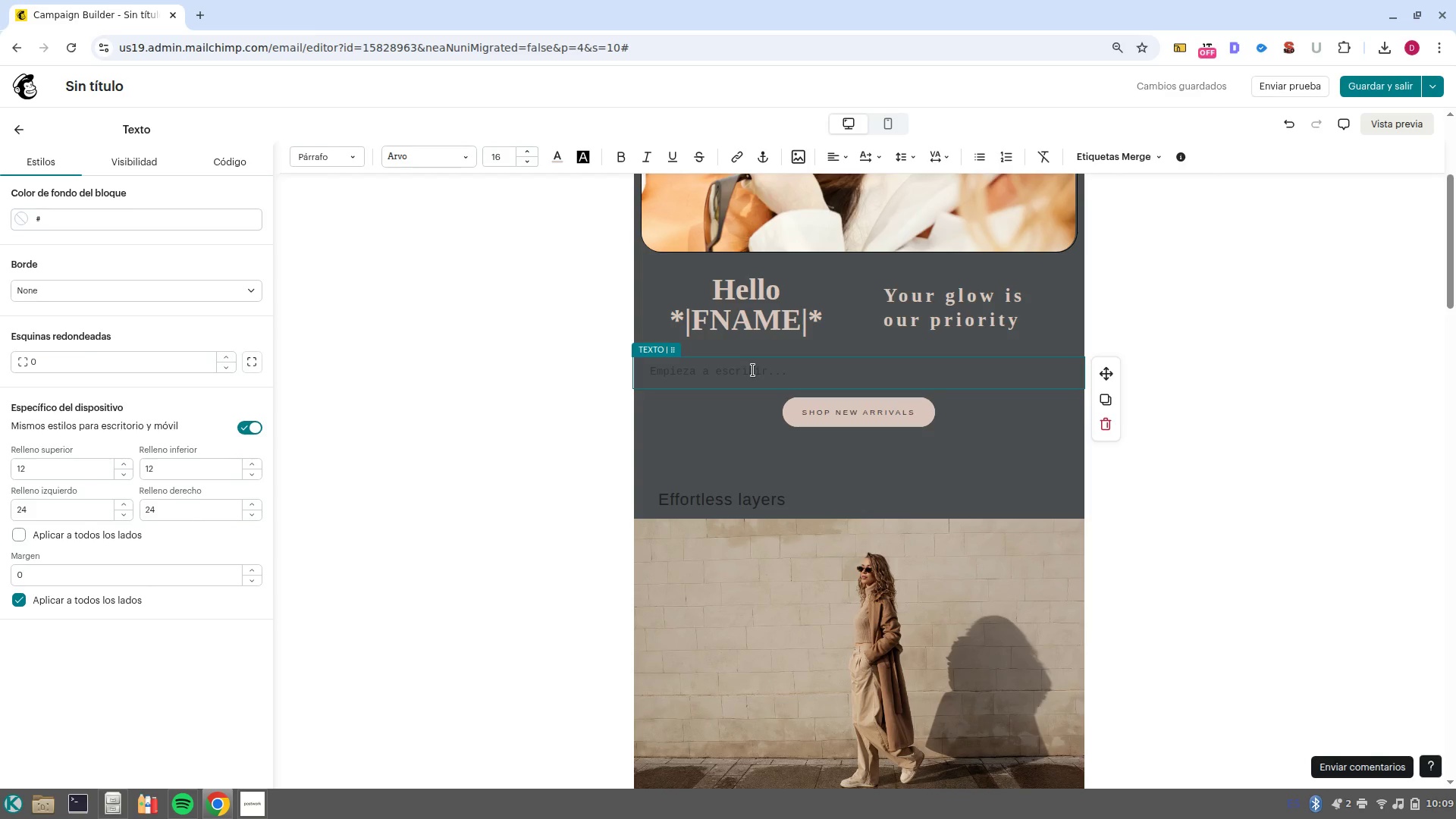 
wait(32.78)
 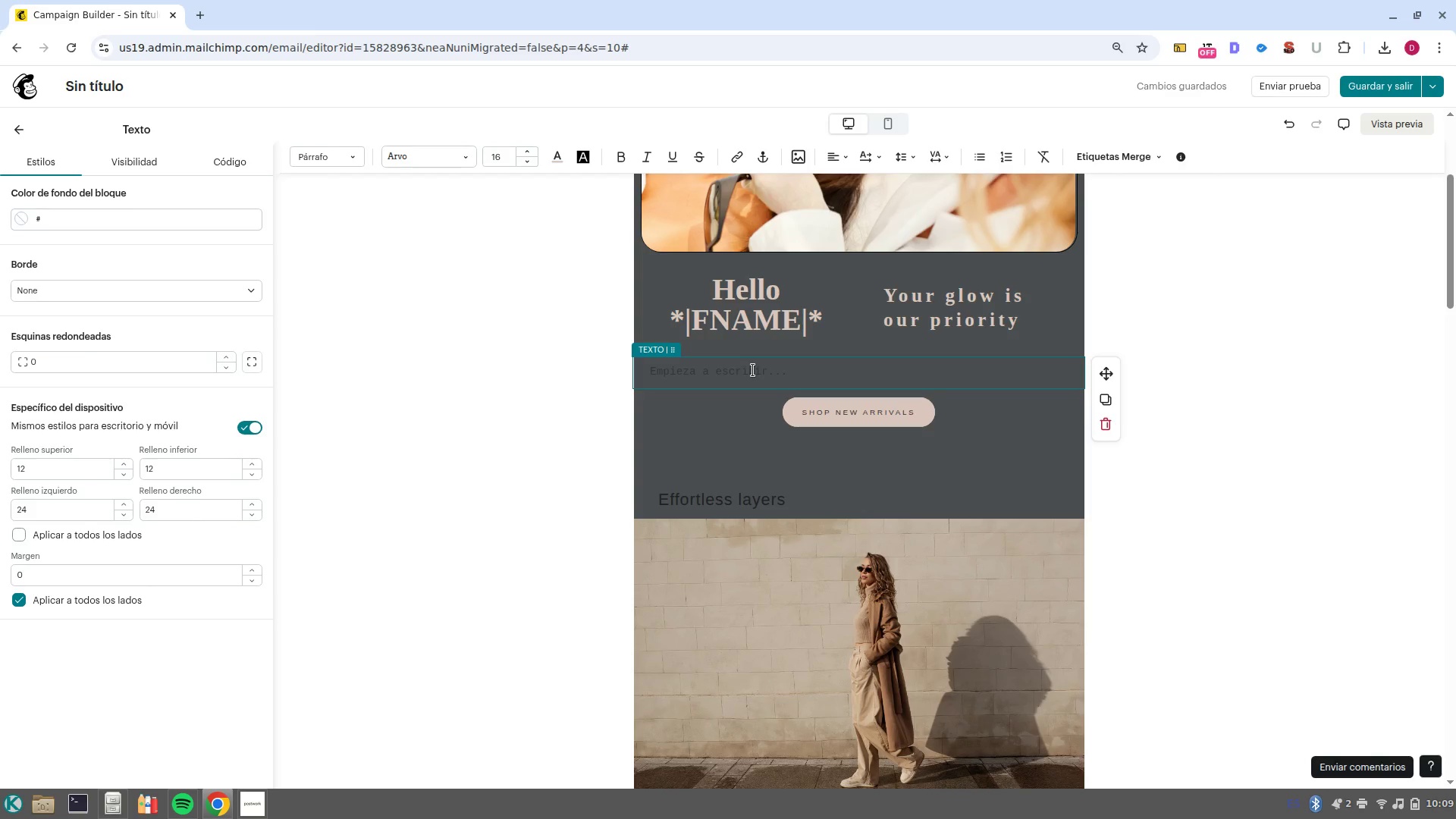 
left_click([961, 325])
 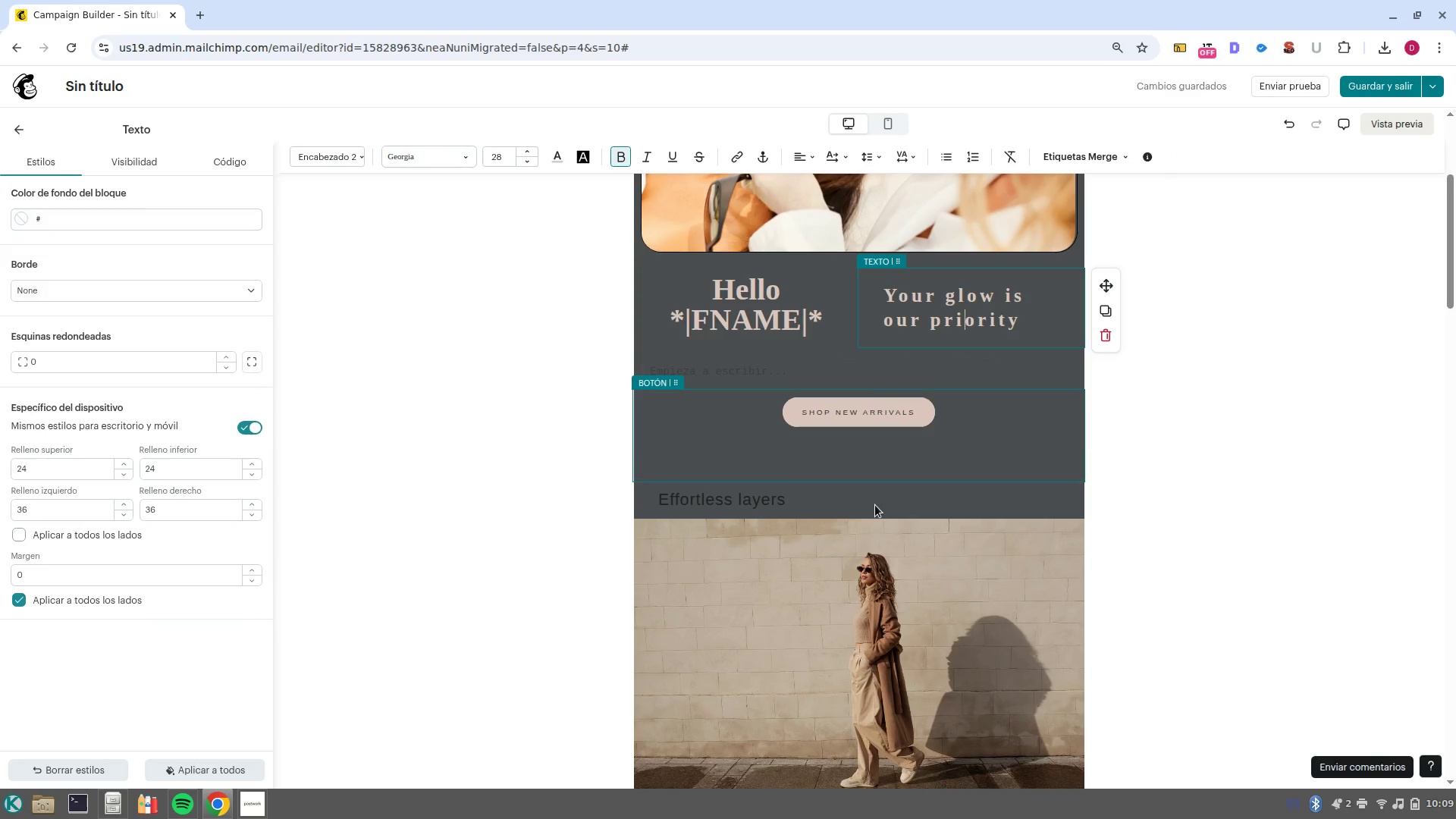 
left_click([1016, 538])
 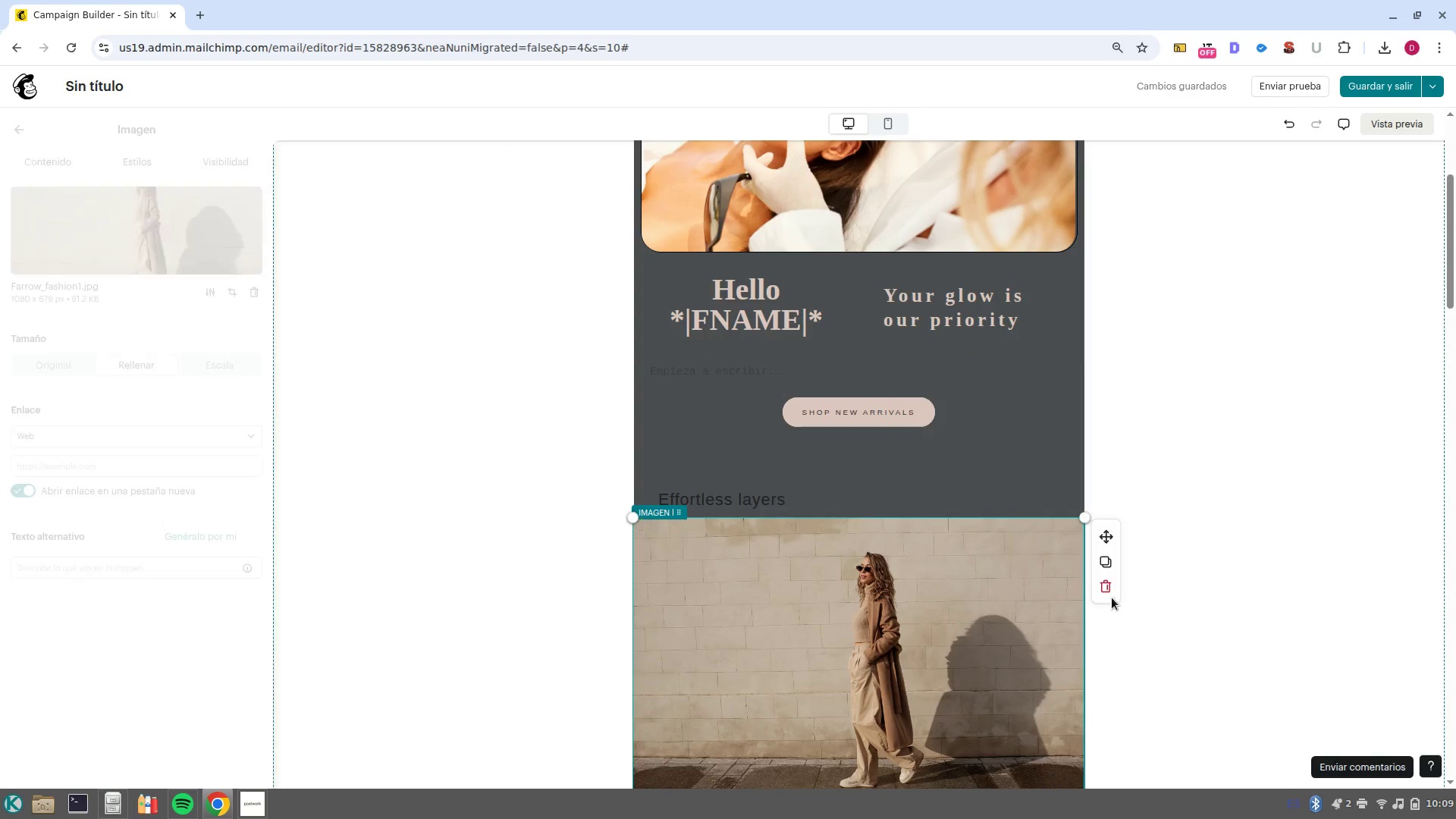 
left_click([1097, 593])
 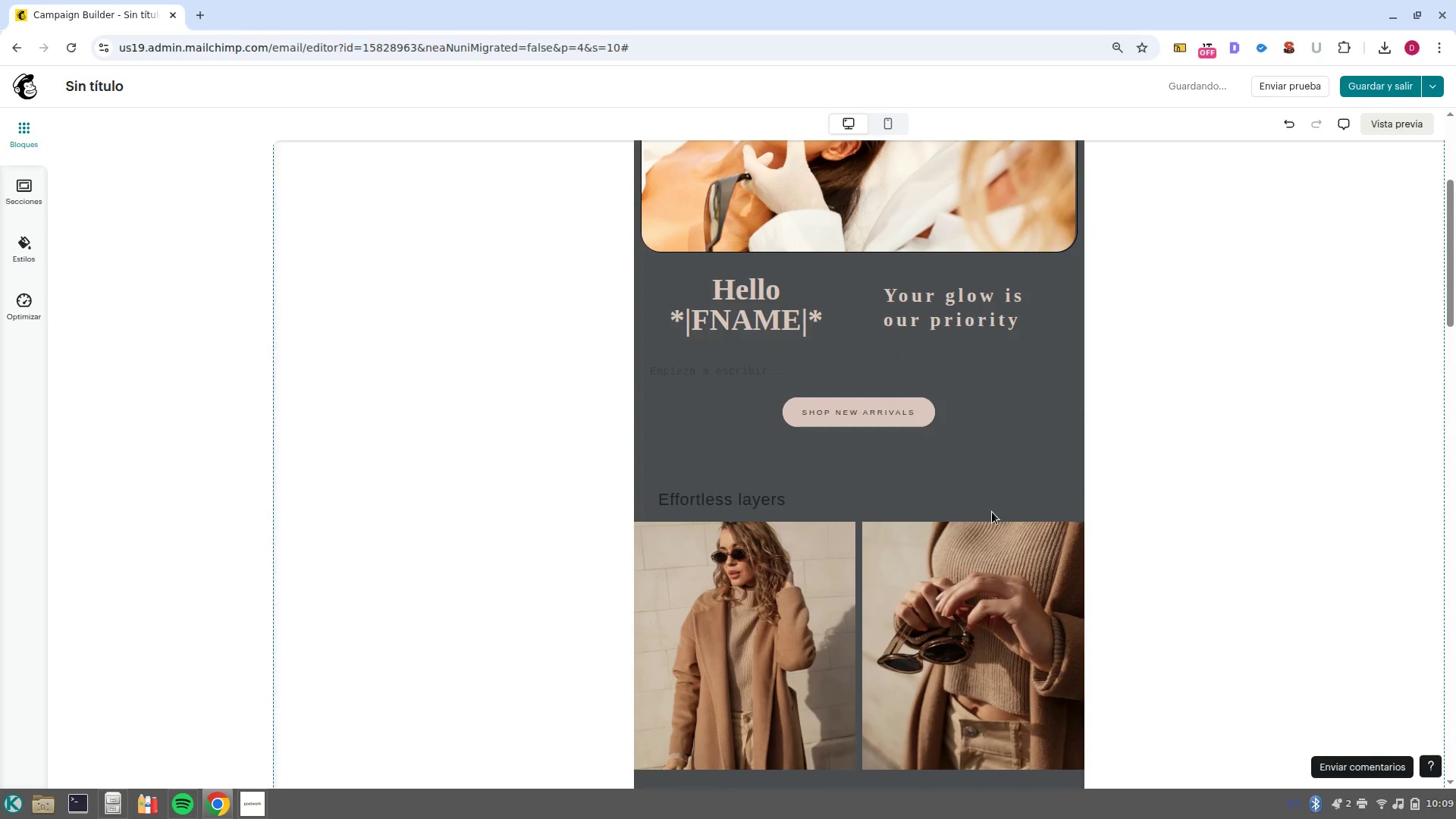 
left_click([992, 512])
 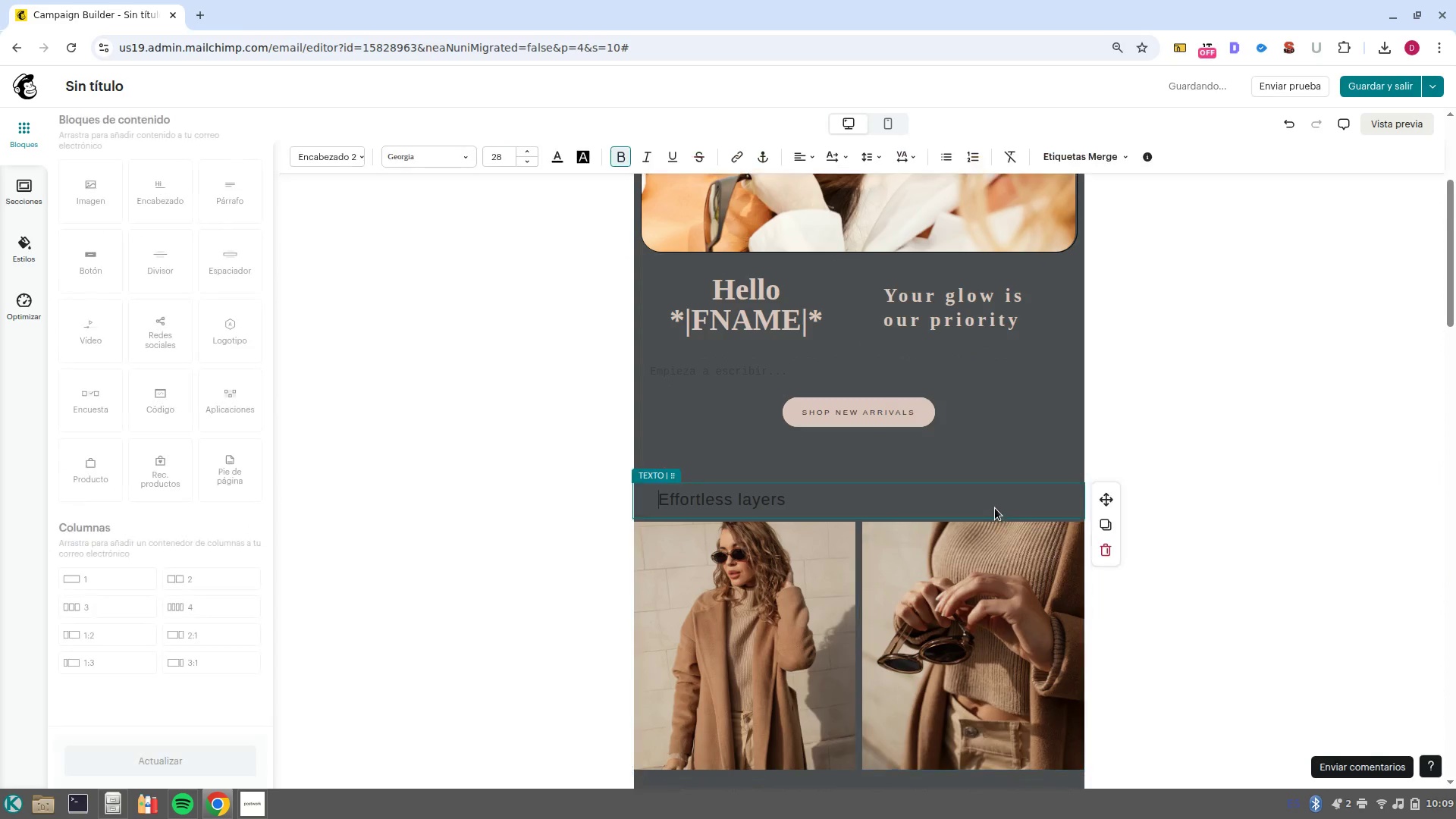 
left_click([995, 508])
 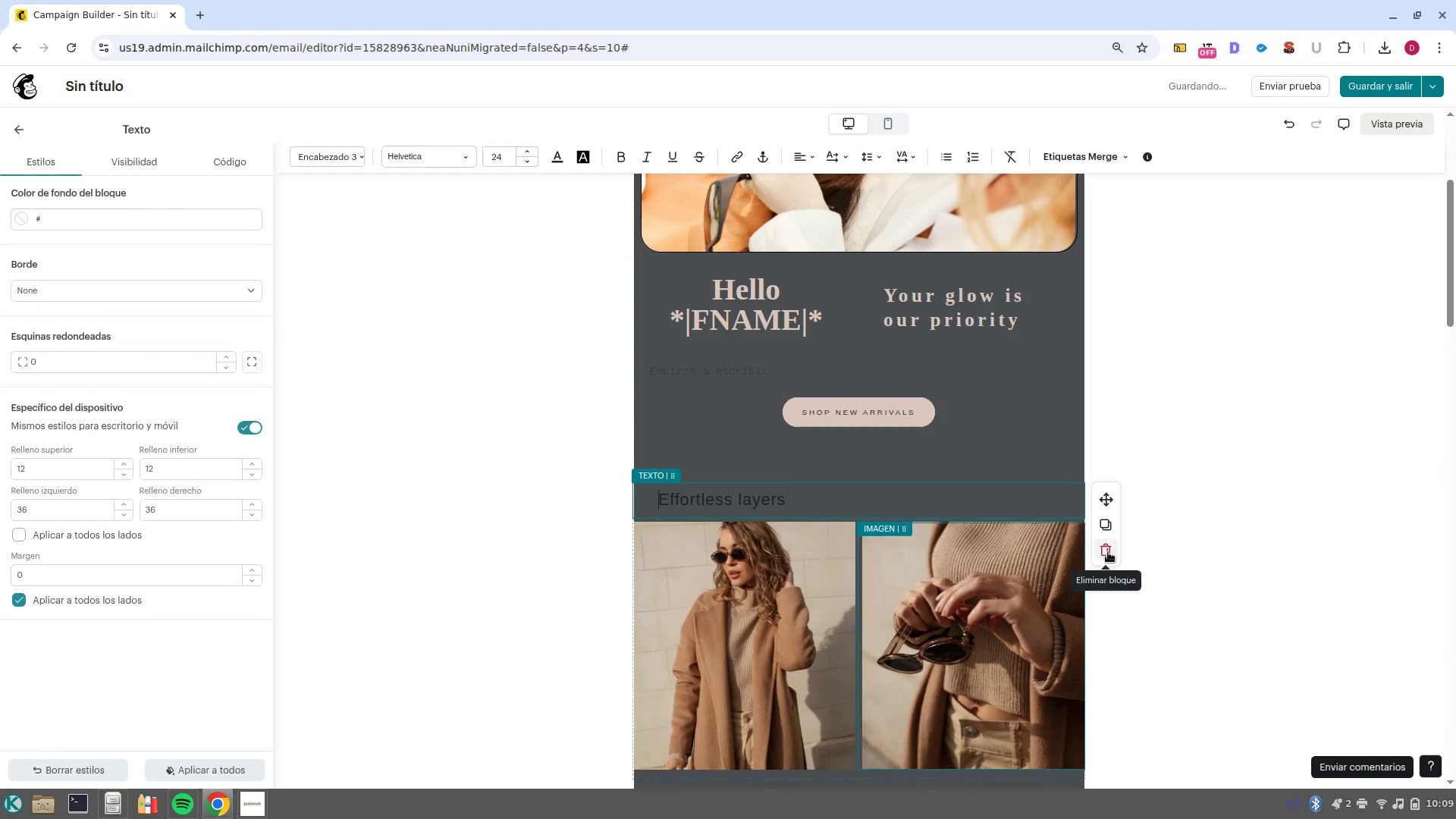 
left_click([1108, 552])
 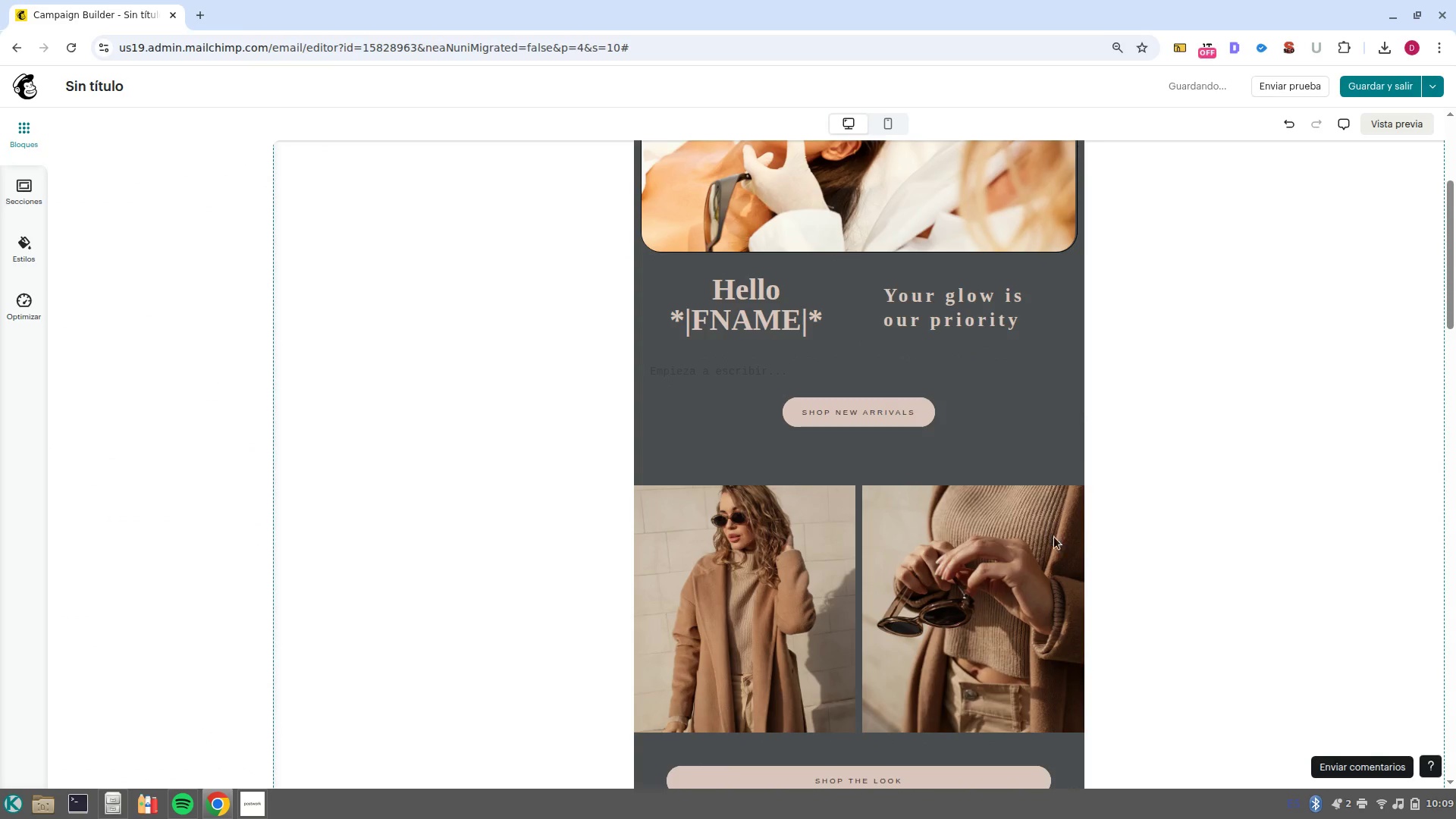 
left_click([1051, 536])
 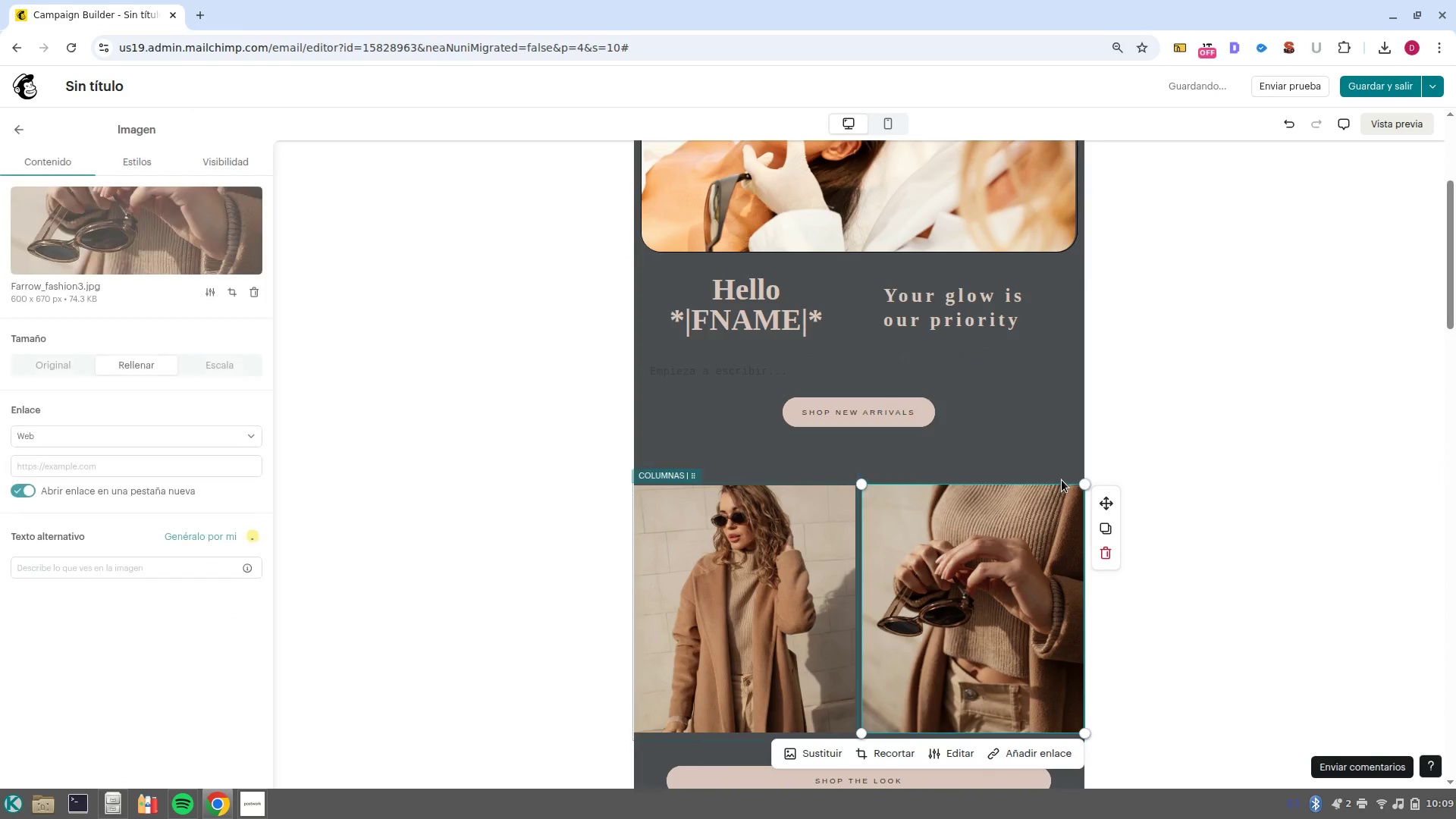 
left_click([1062, 480])
 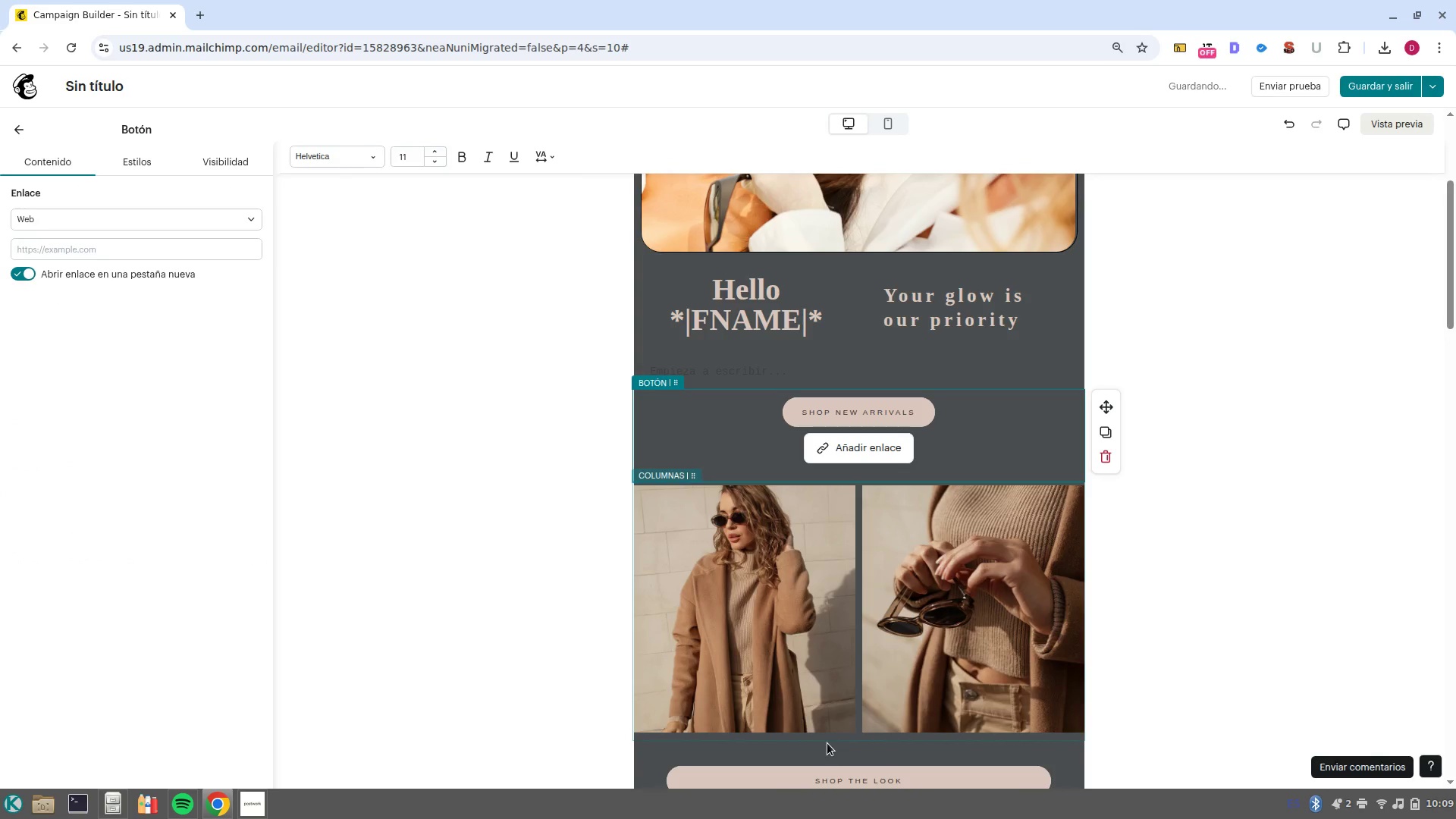 
left_click([829, 740])
 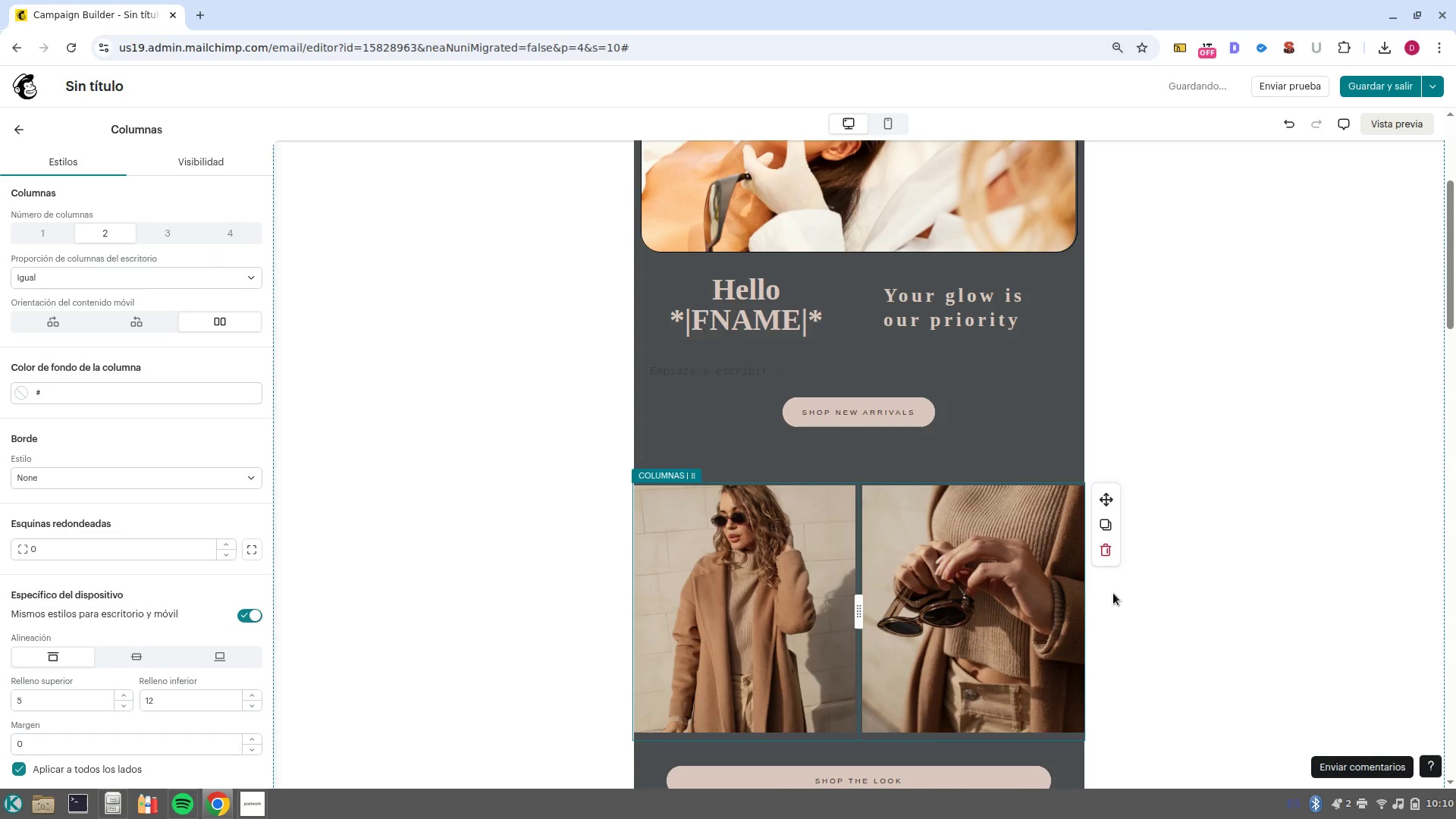 
left_click([1105, 564])
 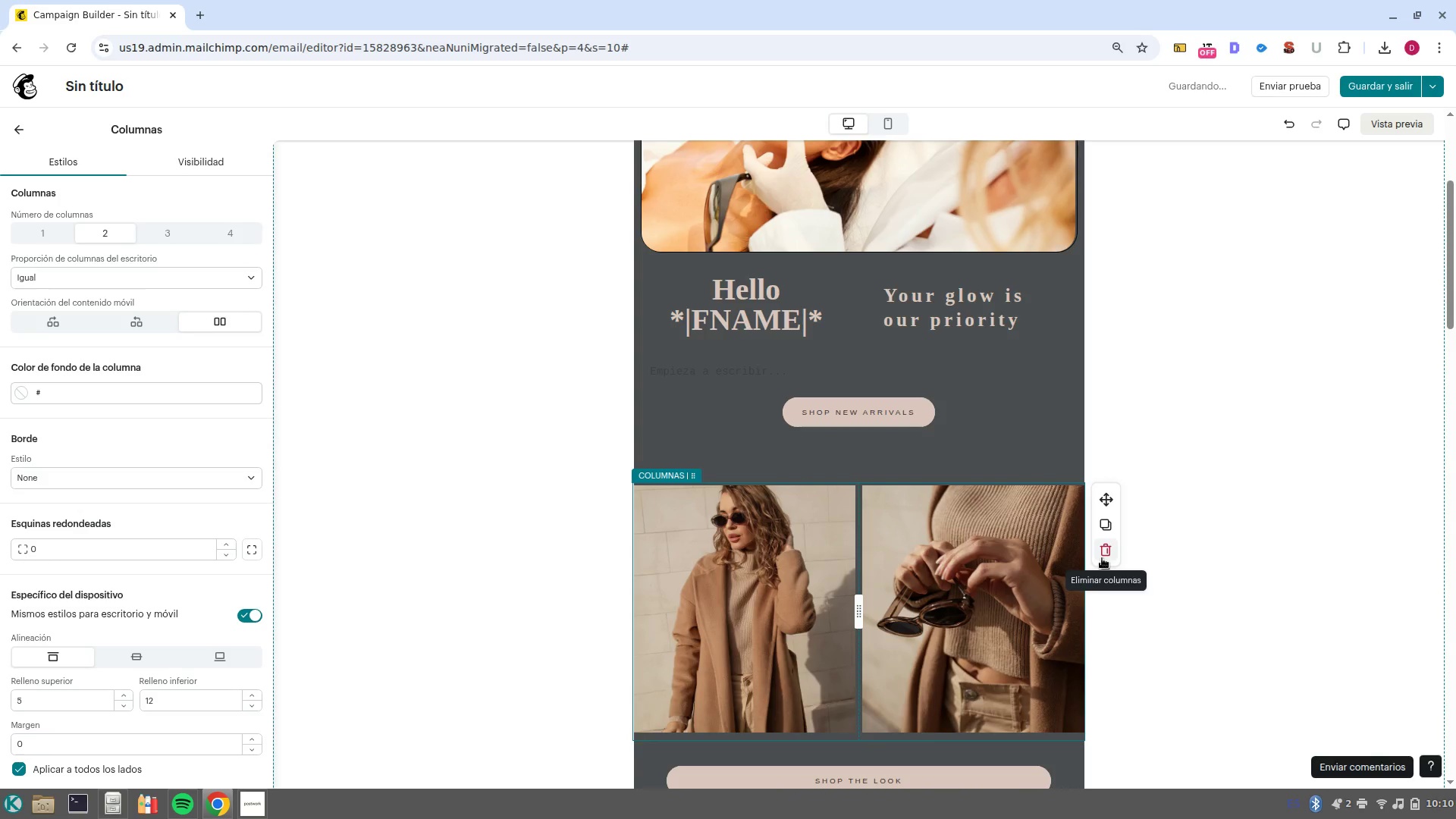 
left_click([1102, 558])
 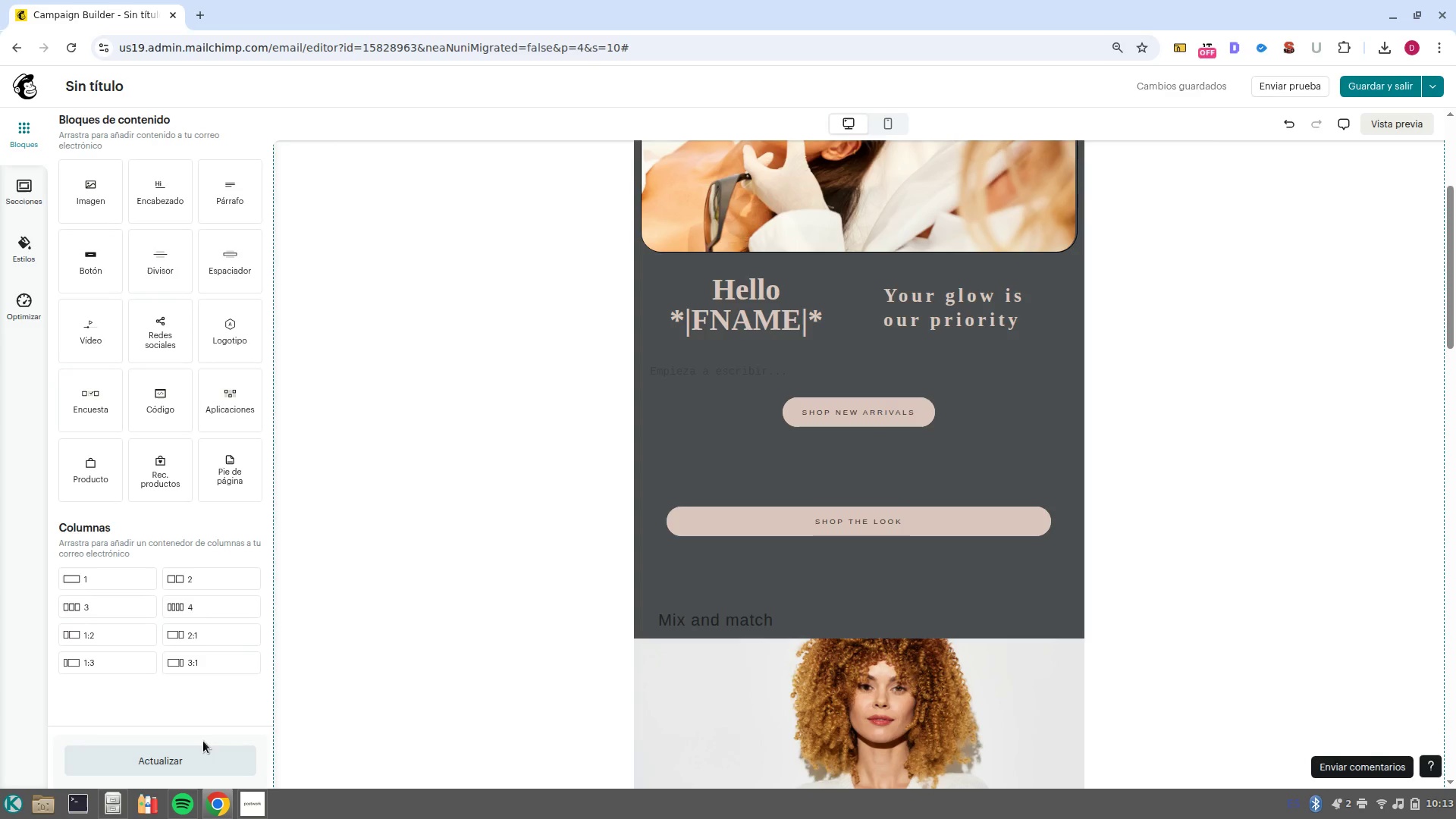 
wait(186.83)
 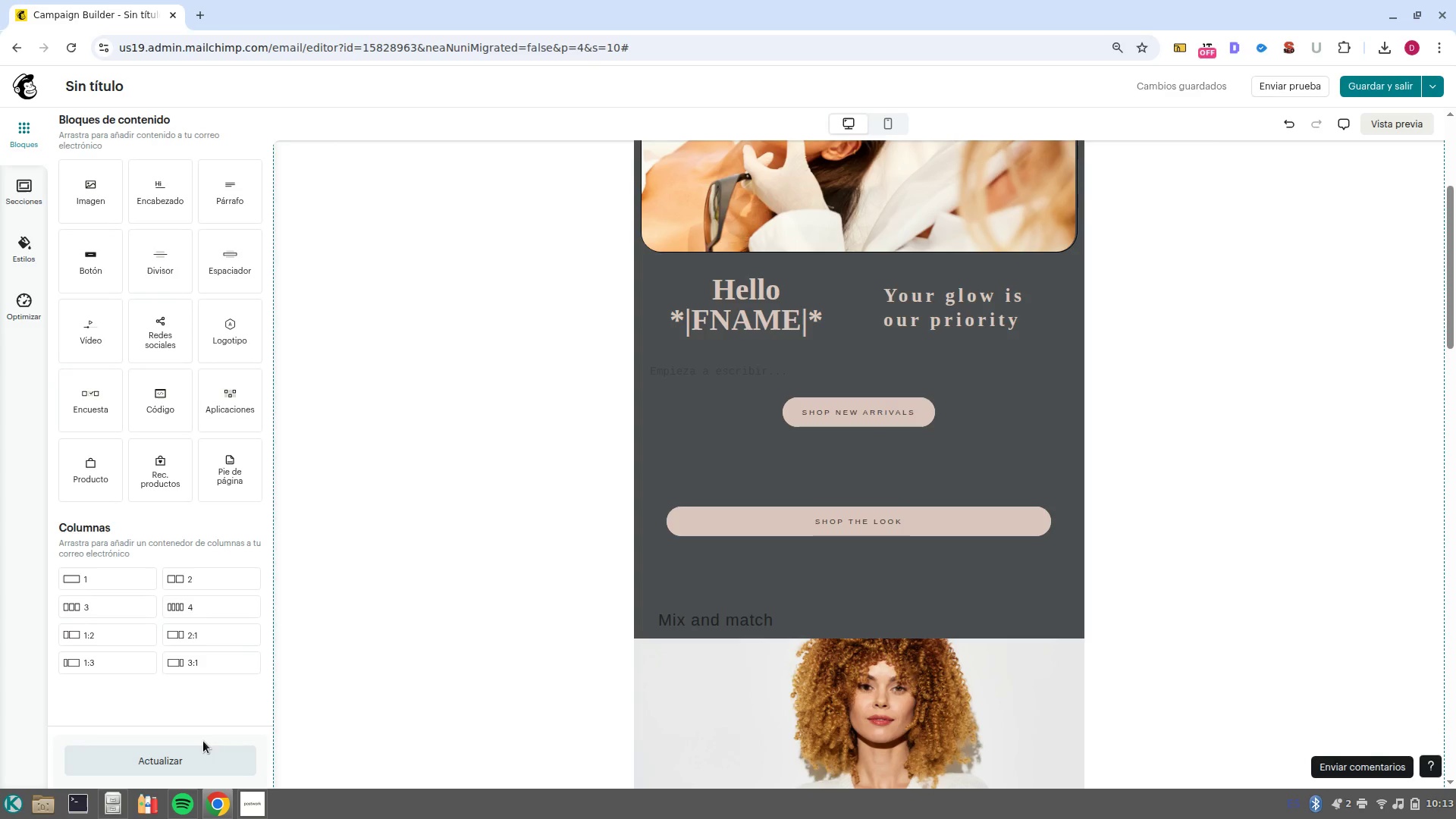 
left_click([742, 372])
 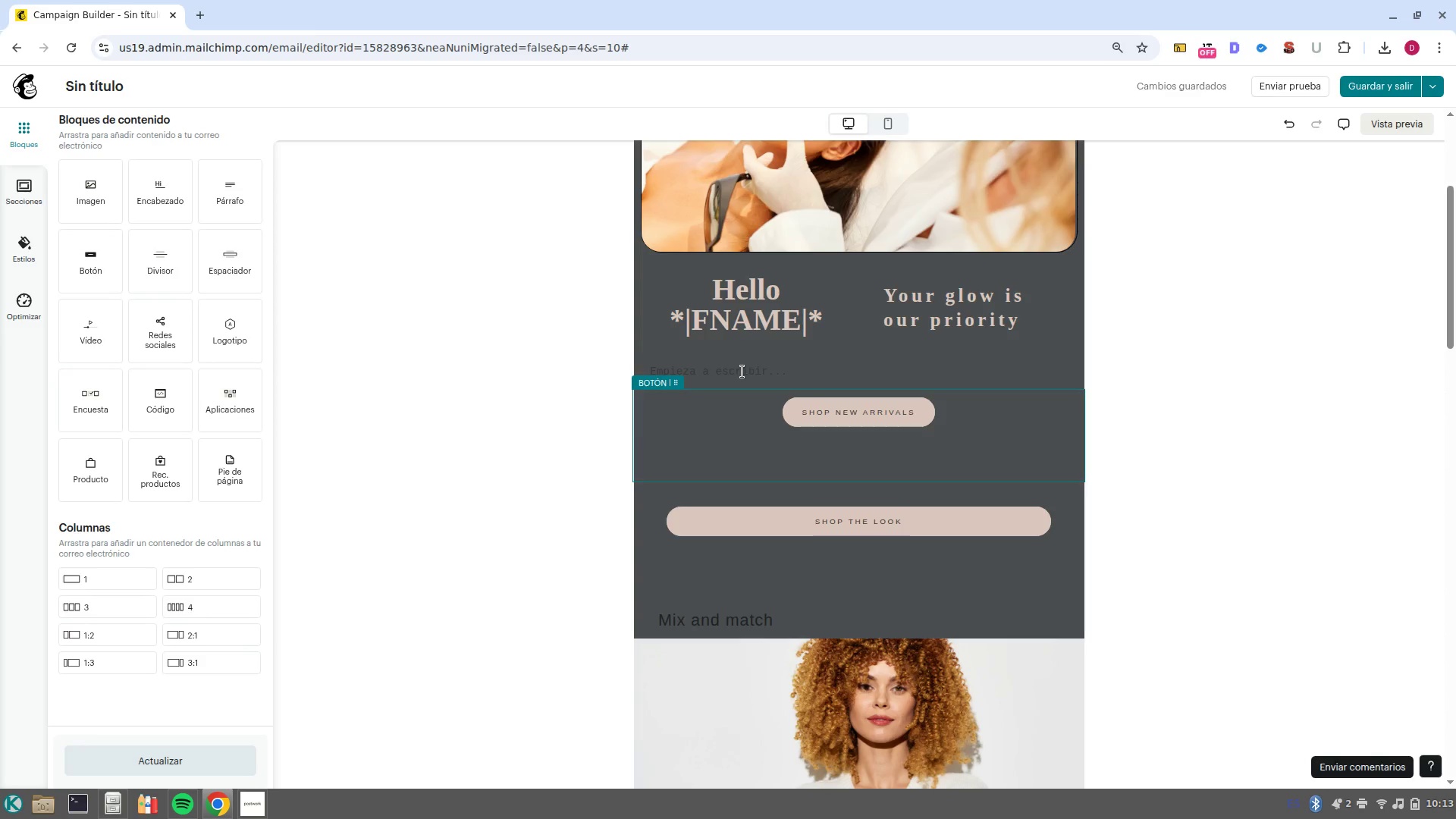 
left_click([742, 372])
 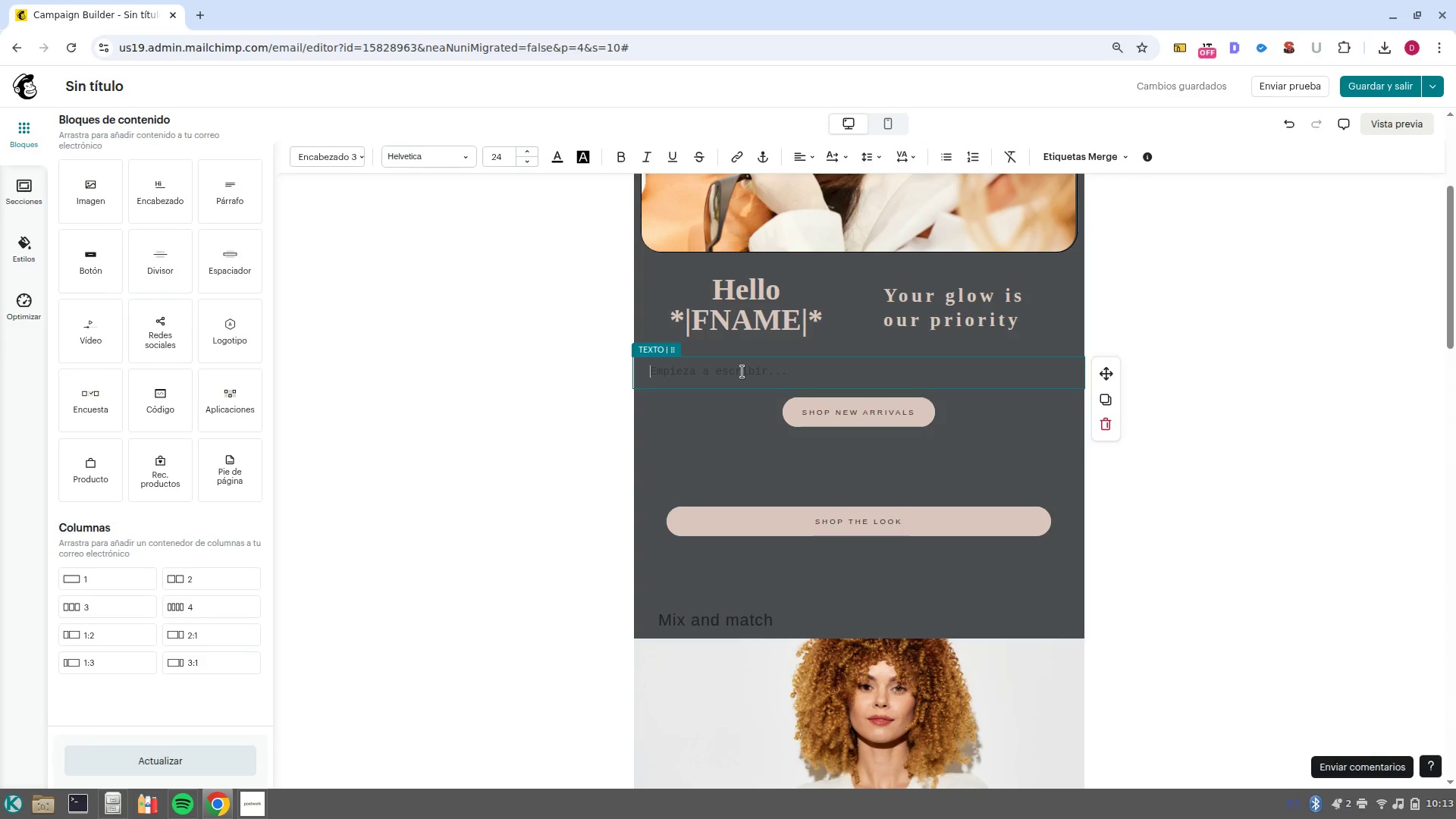 
type(It was a pleasure seeing you recently for your )
 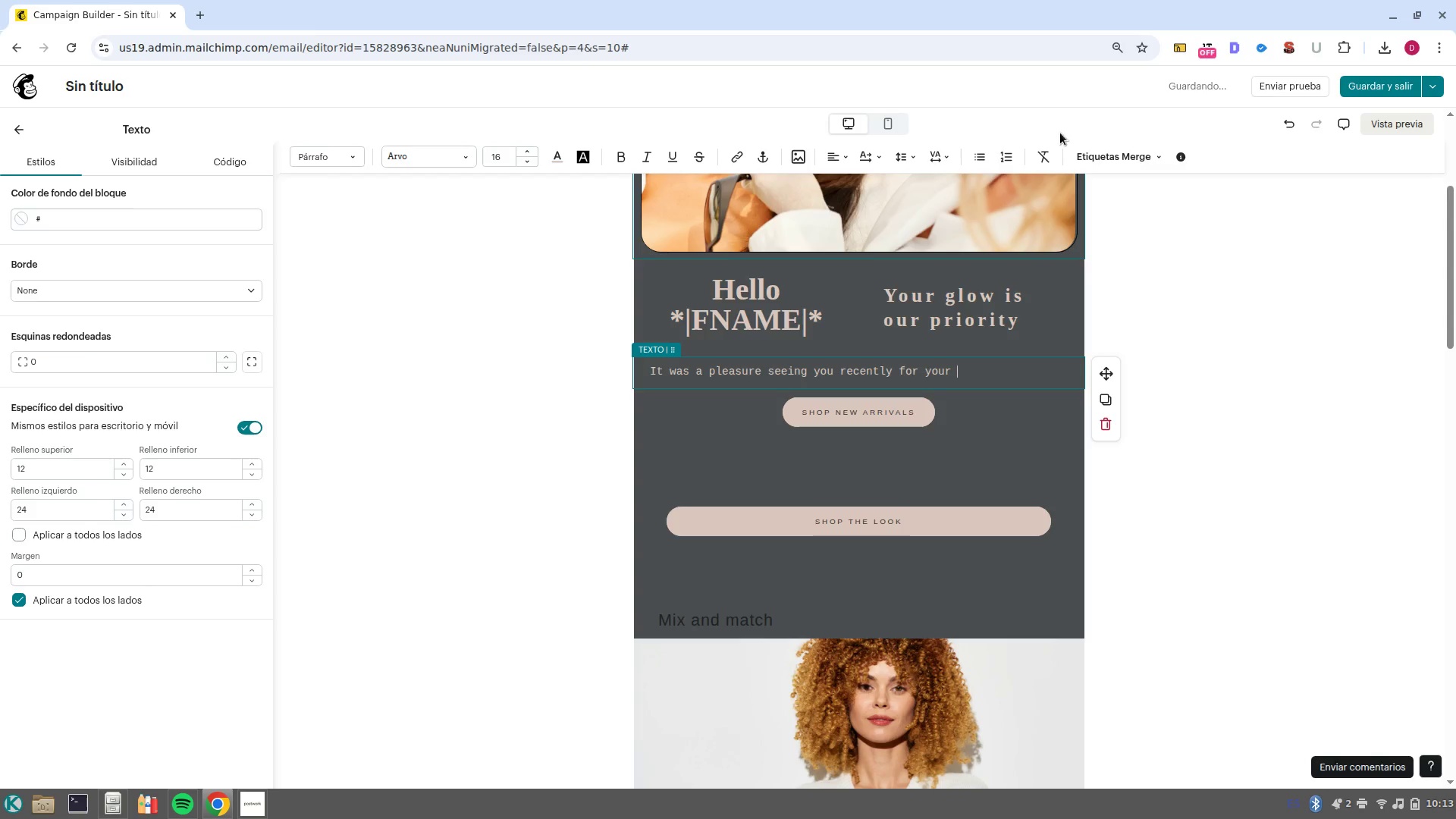 
left_click([1087, 154])
 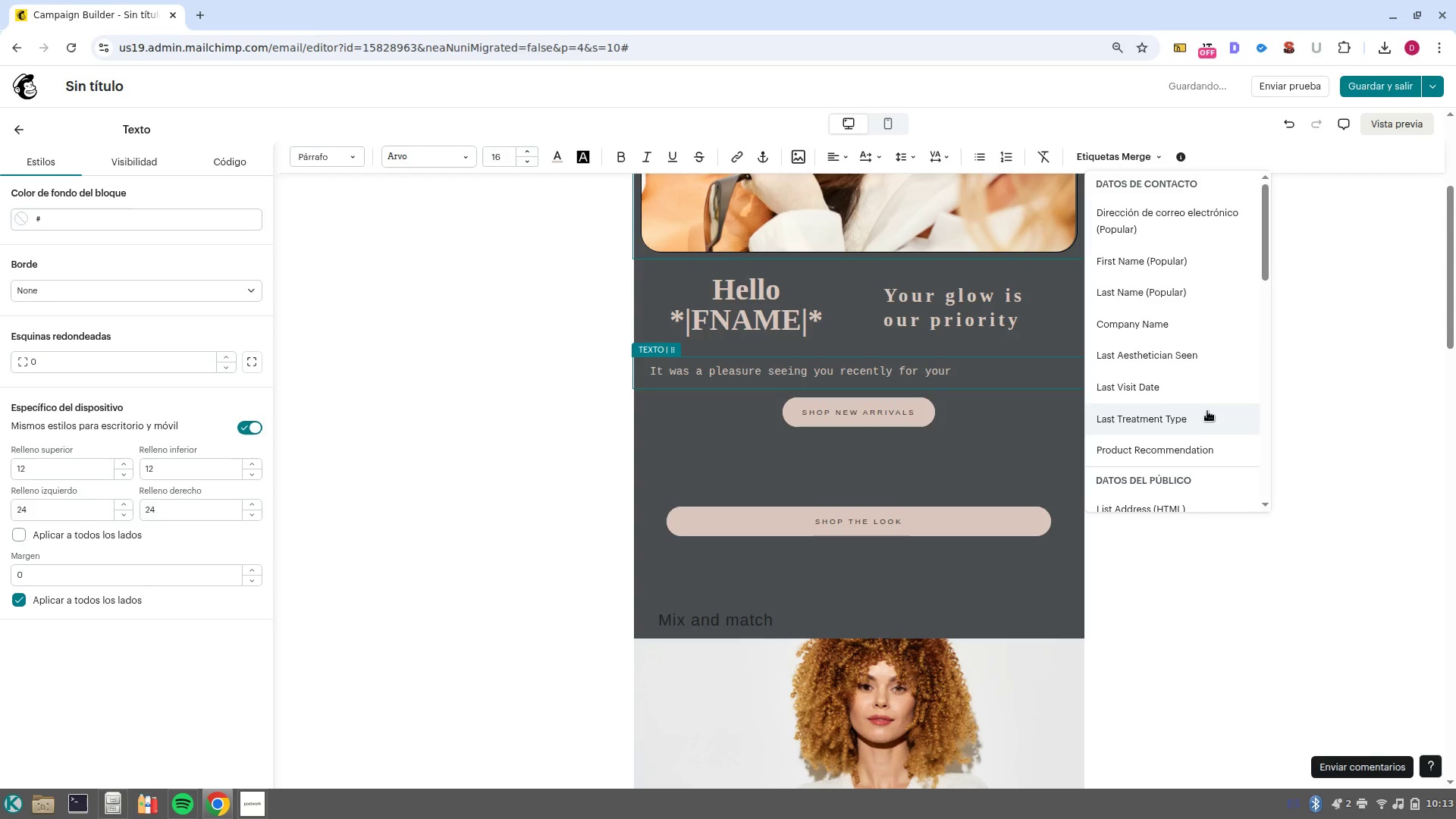 
left_click([1207, 419])
 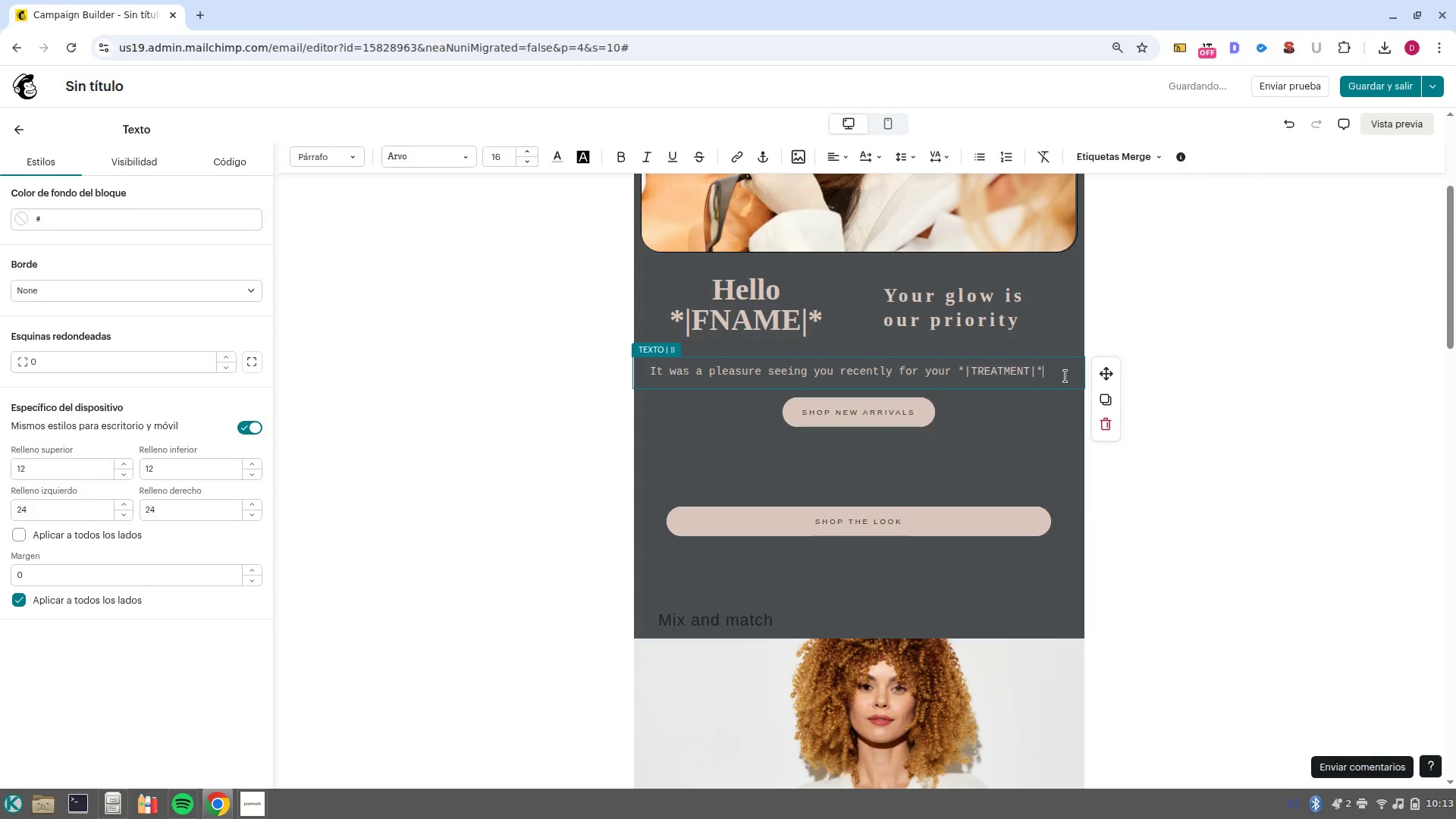 
type(. at Azure Aestheticx)
key(Backspace)
type(s, we believe that the best results are maintained with professional care at home. )
 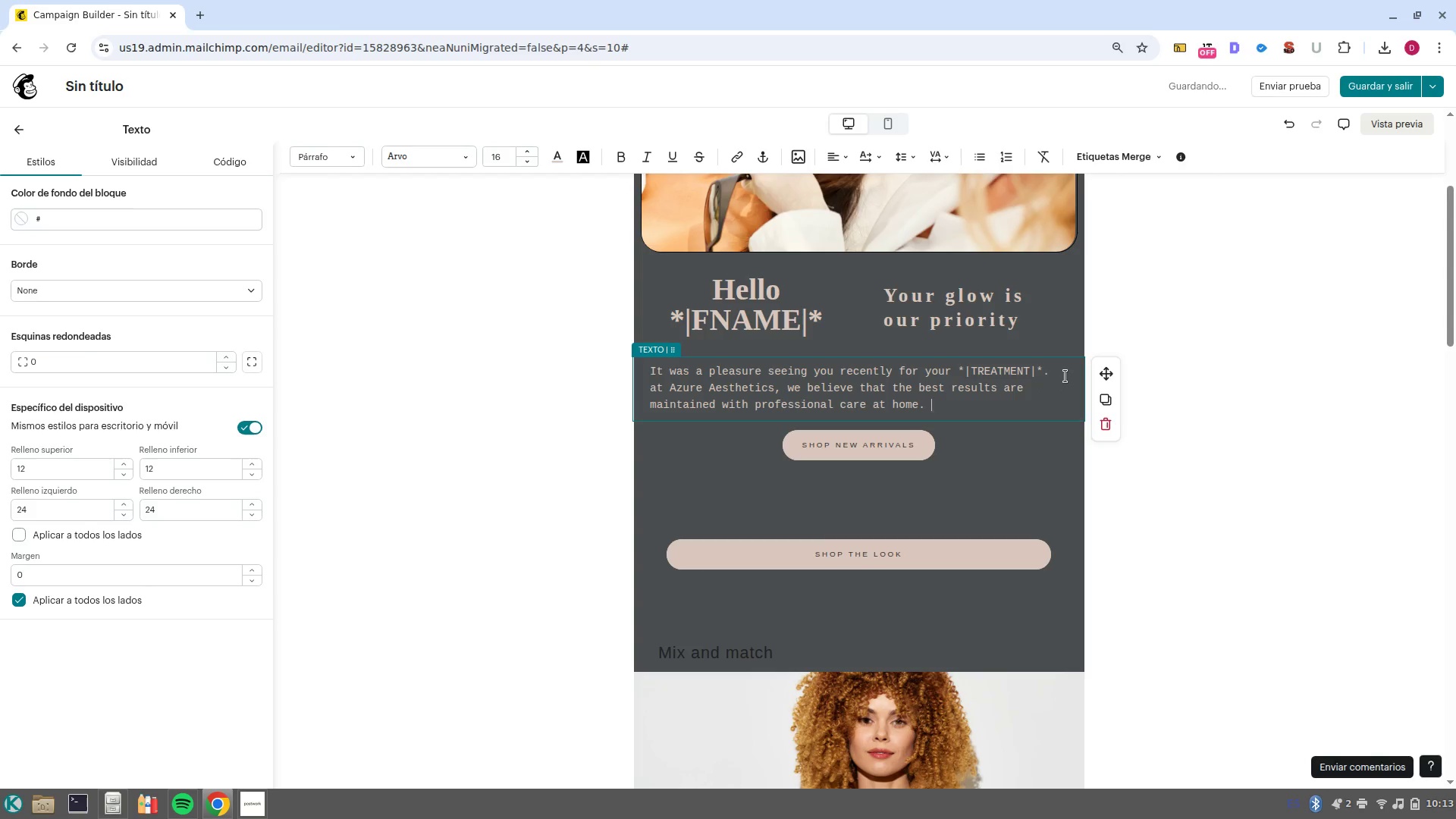 
type(To ensure your skins remains radiant and healthy, we-ve selected a few recommendations specifically for your post treatmenrt)
key(Backspace)
key(Backspace)
type(t. )
 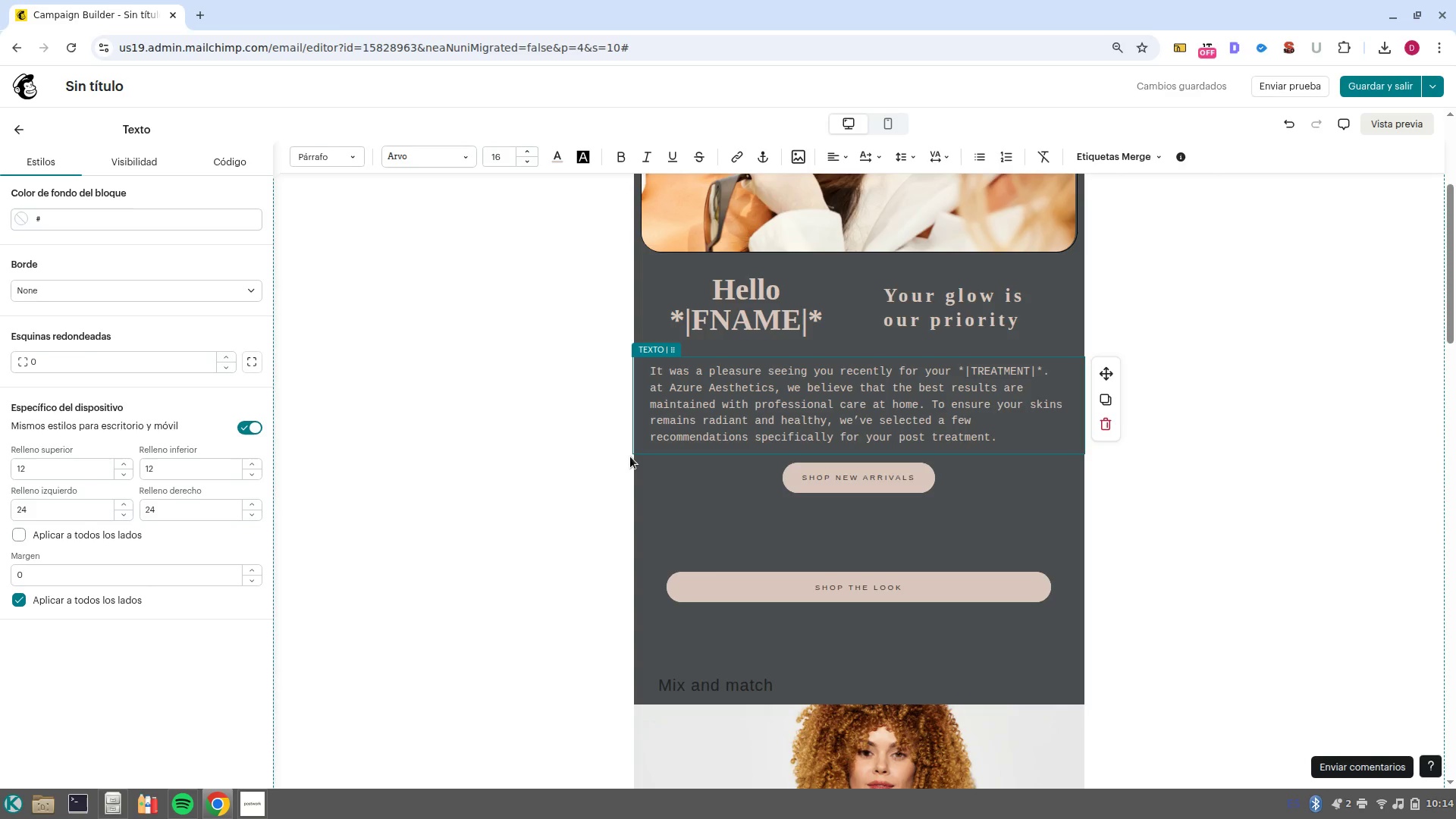 
wait(27.82)
 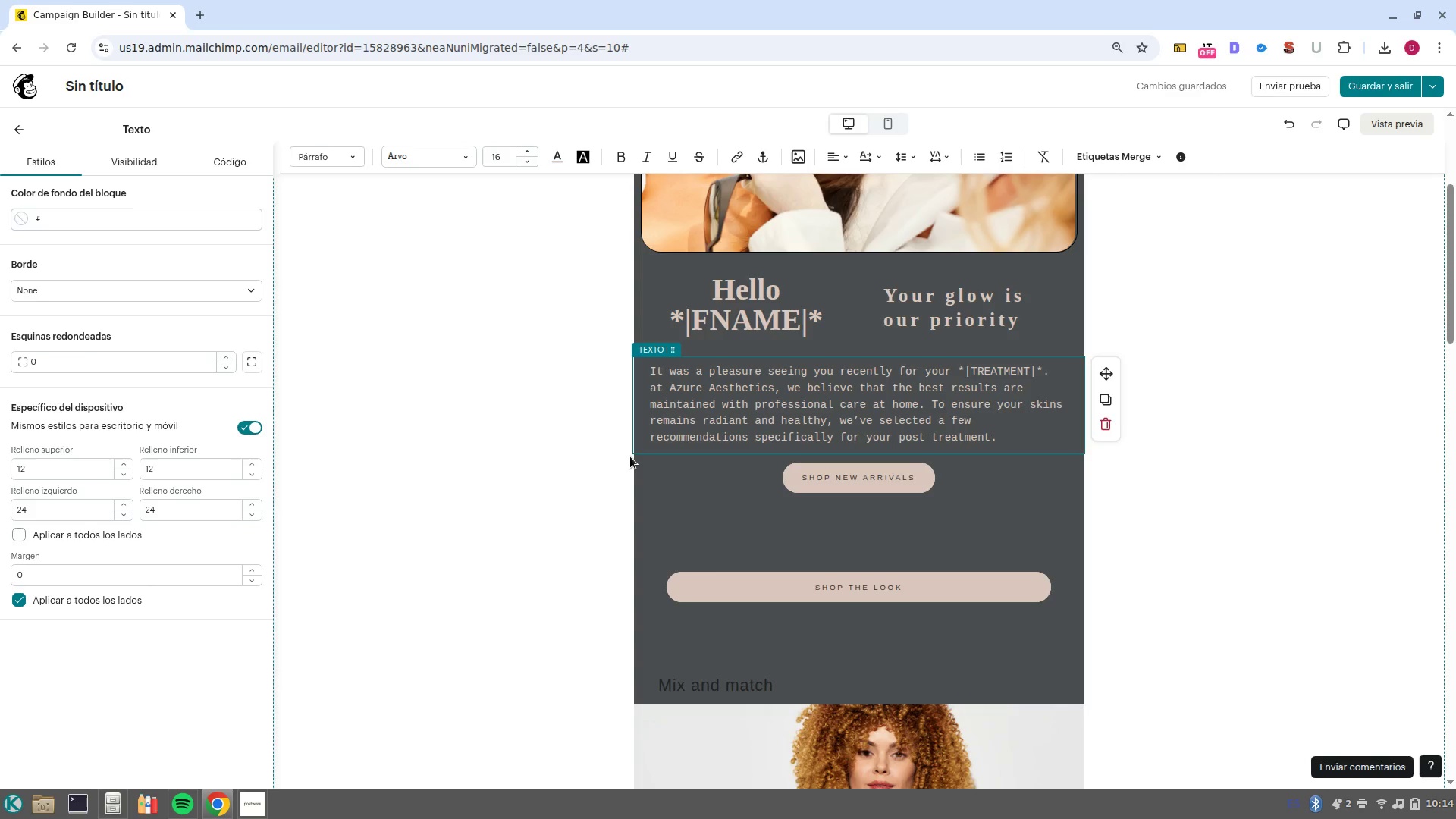 
left_click([22, 117])
 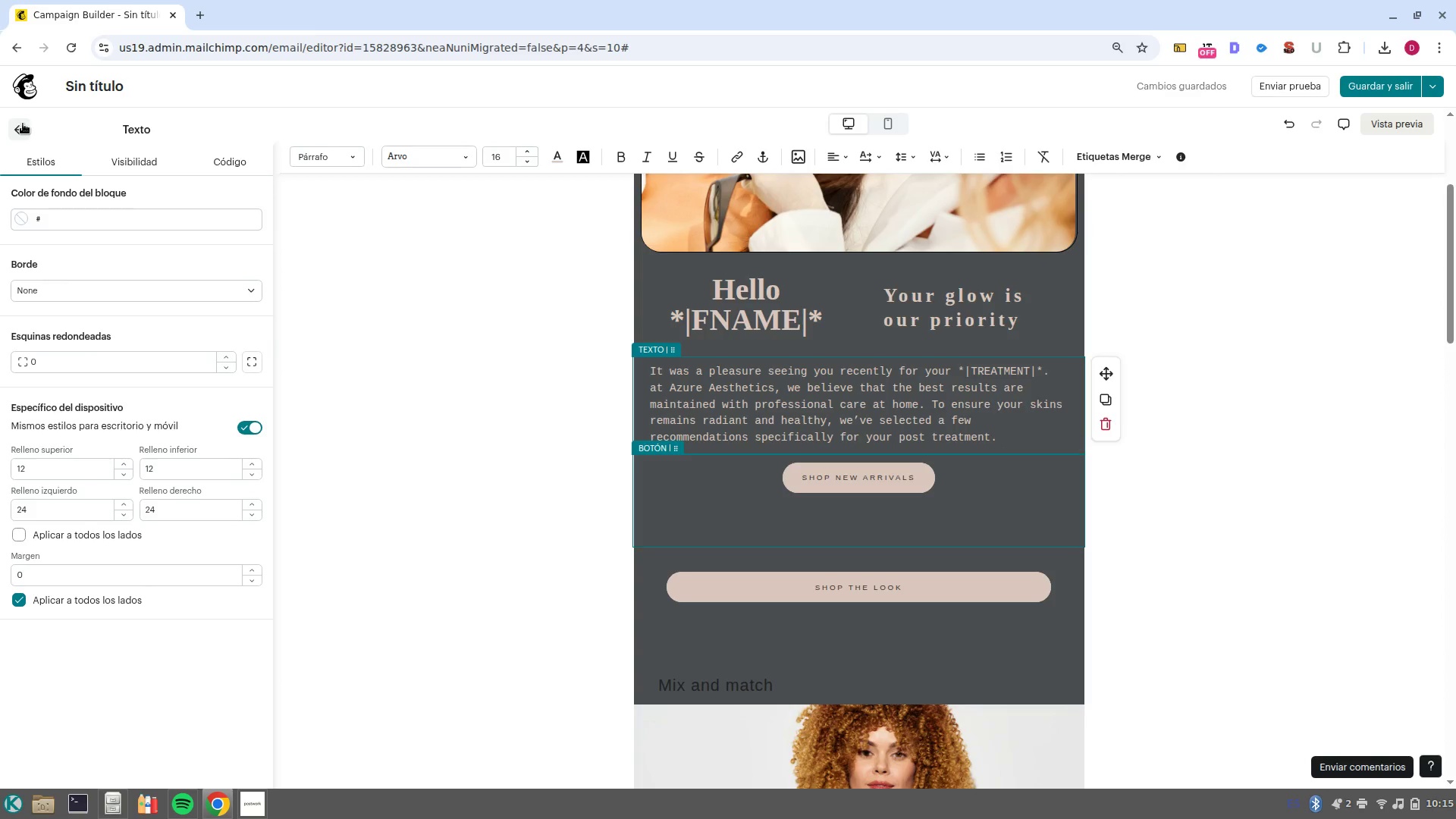 
left_click([23, 124])
 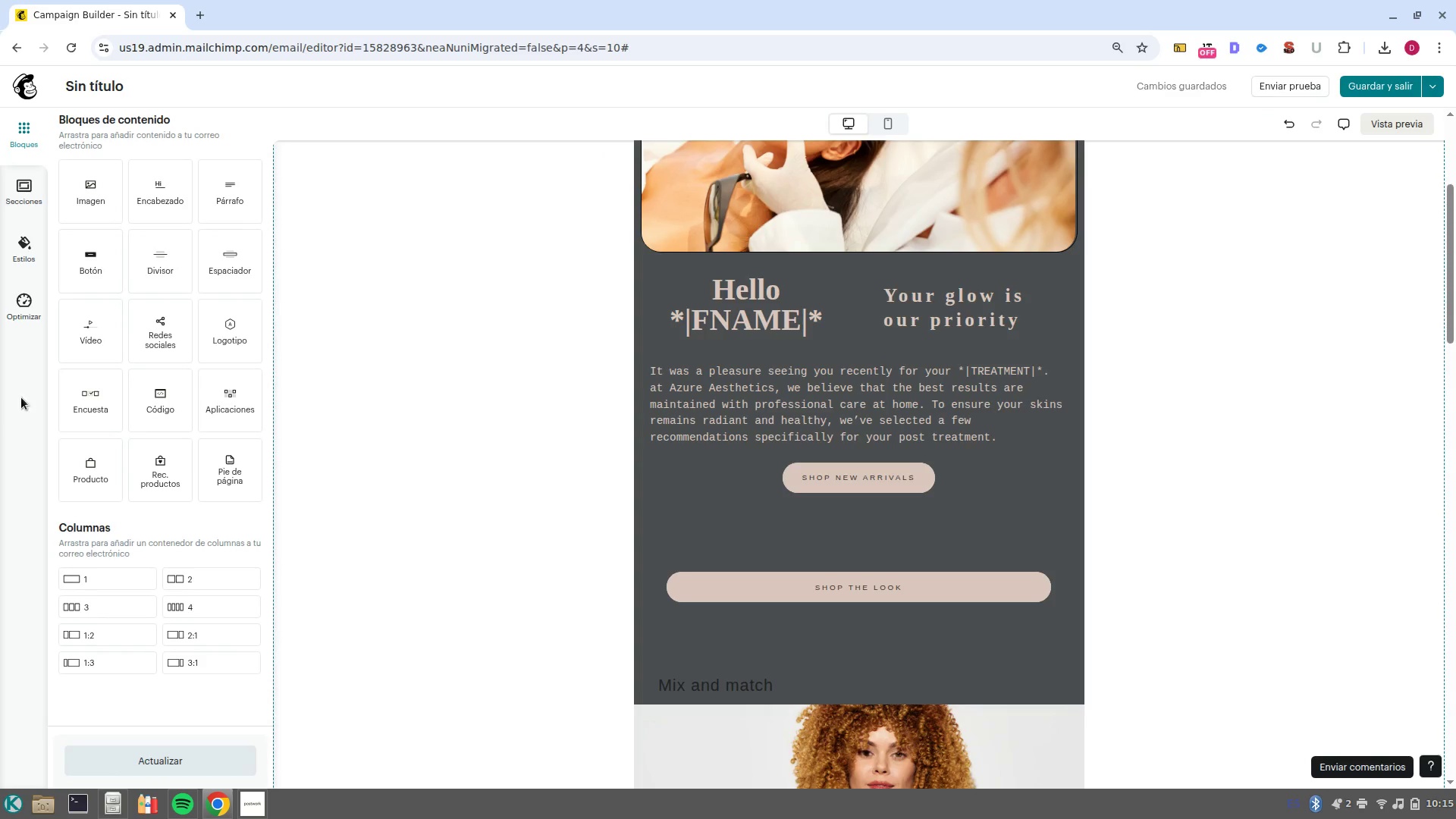 
left_click([30, 191])
 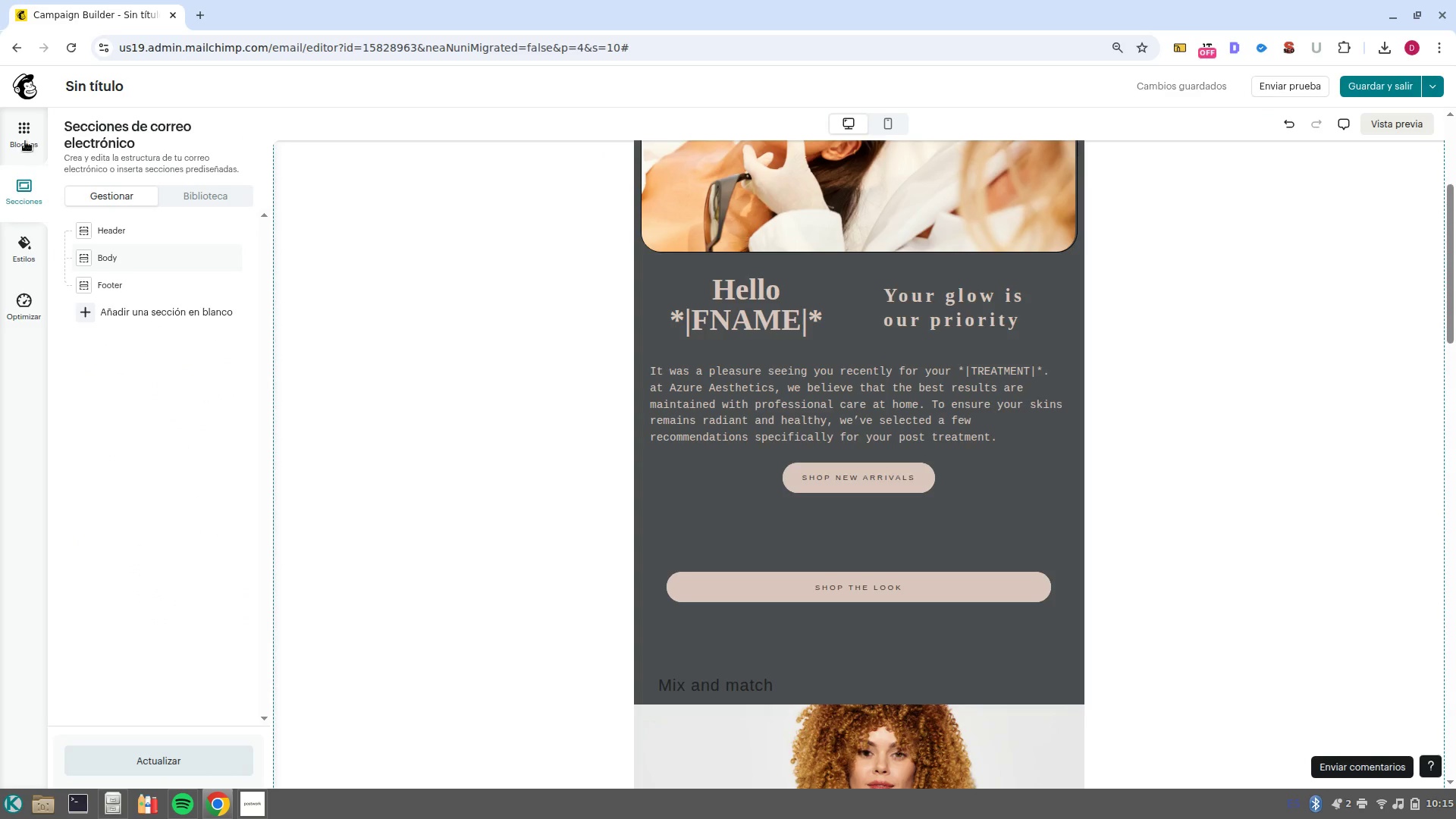 
left_click([27, 132])
 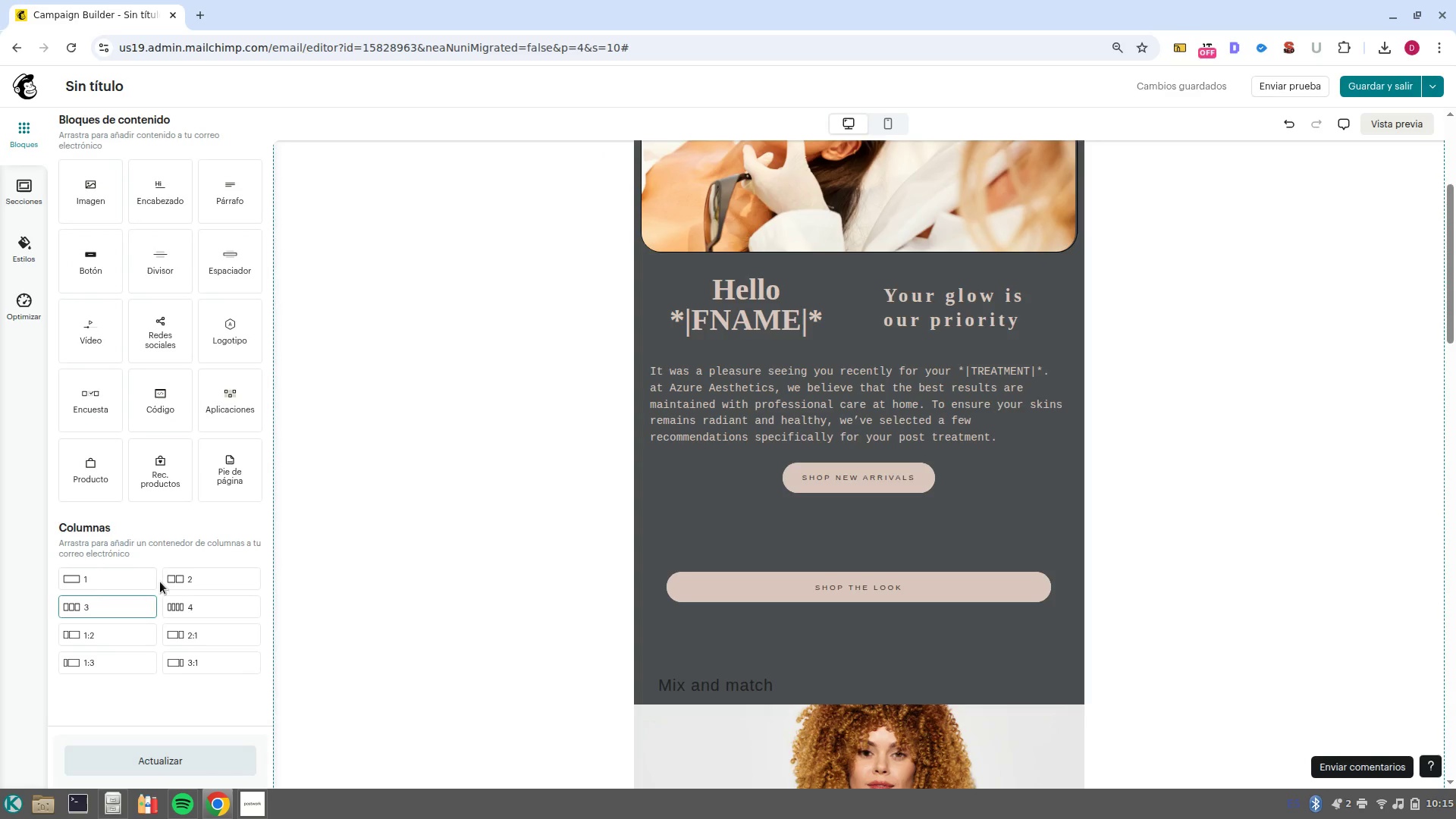 
left_click([163, 580])
 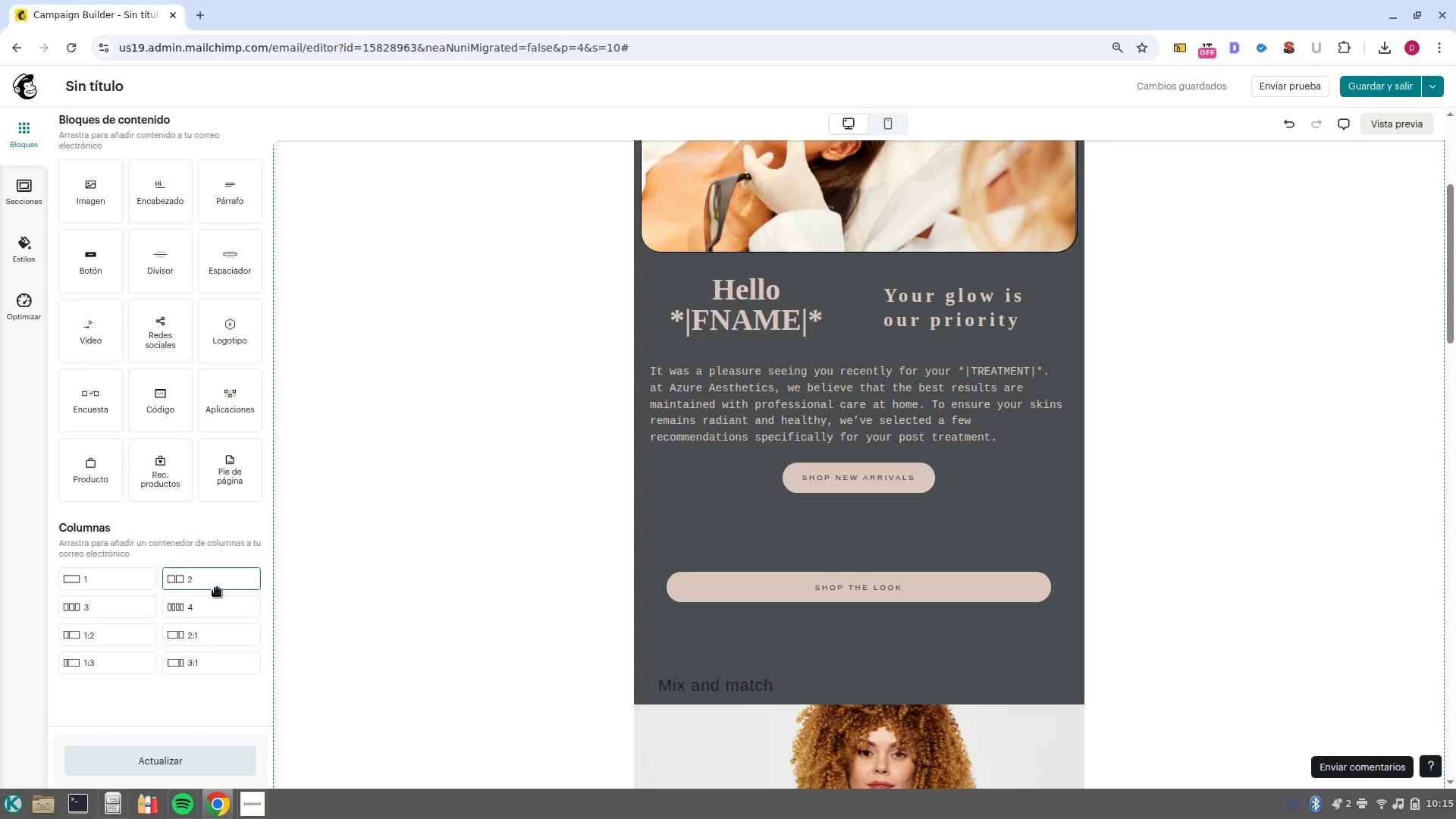 
left_click_drag(start_coordinate=[220, 579], to_coordinate=[899, 461])
 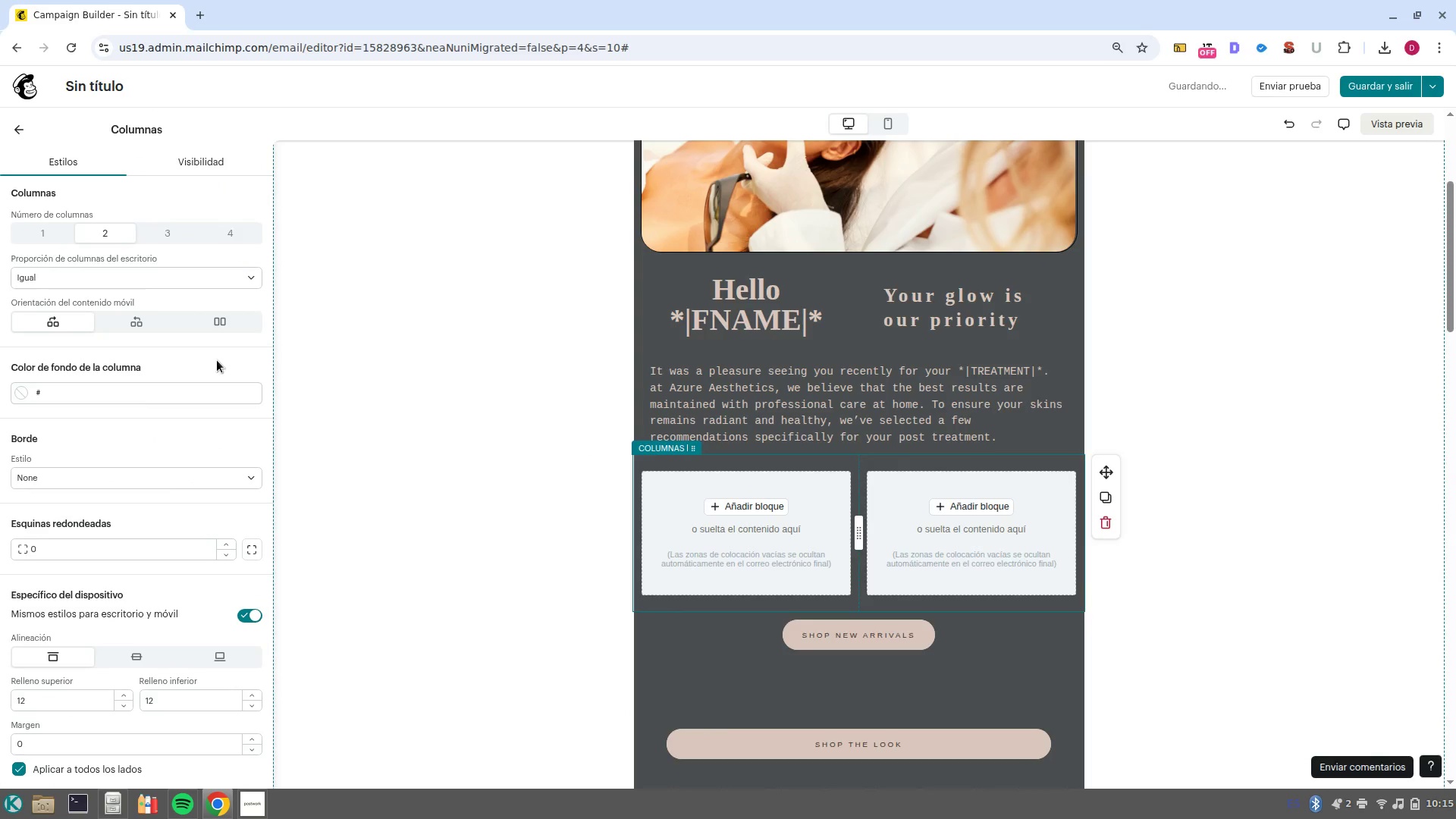 
left_click([19, 127])
 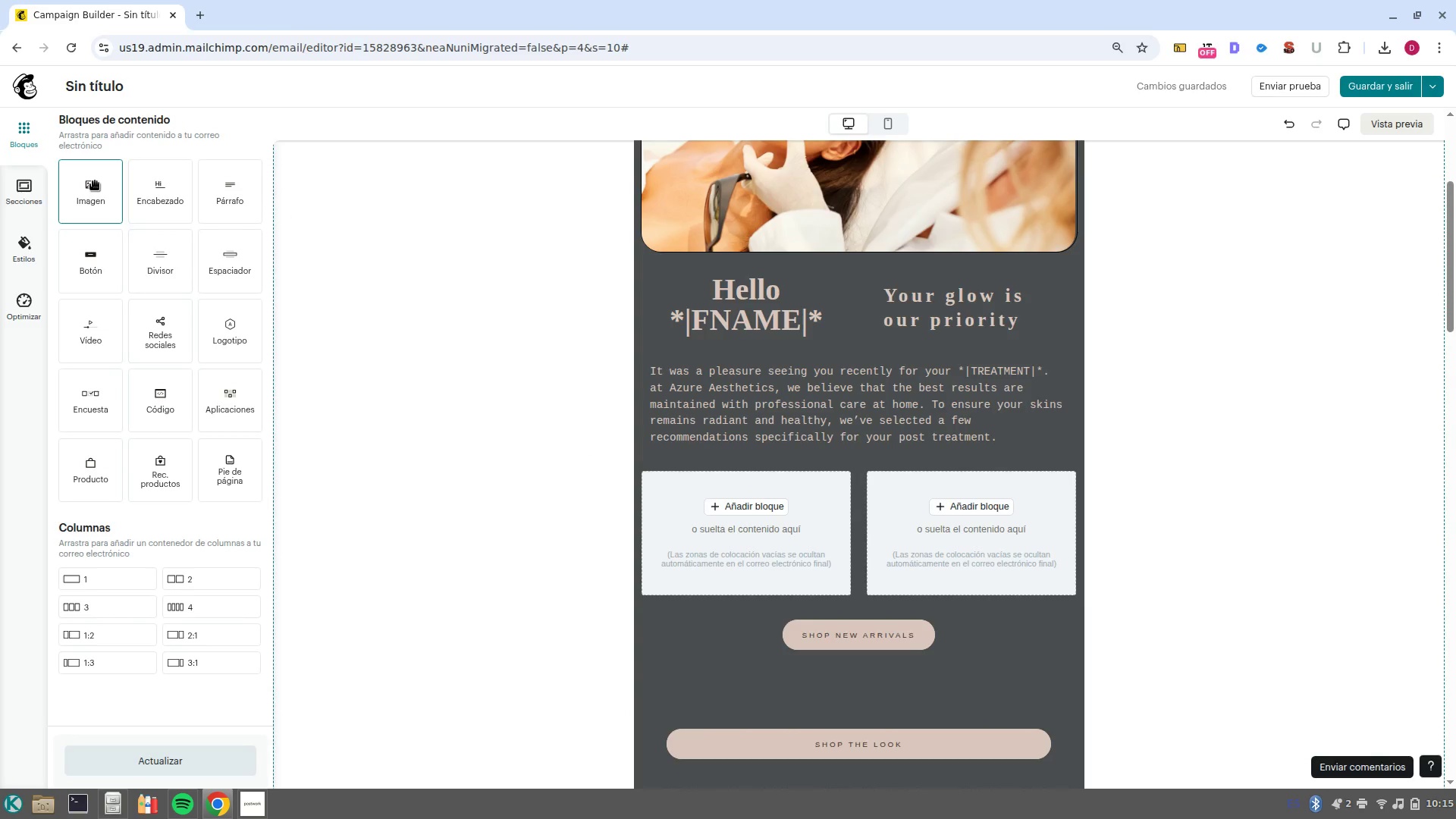 
wait(5.83)
 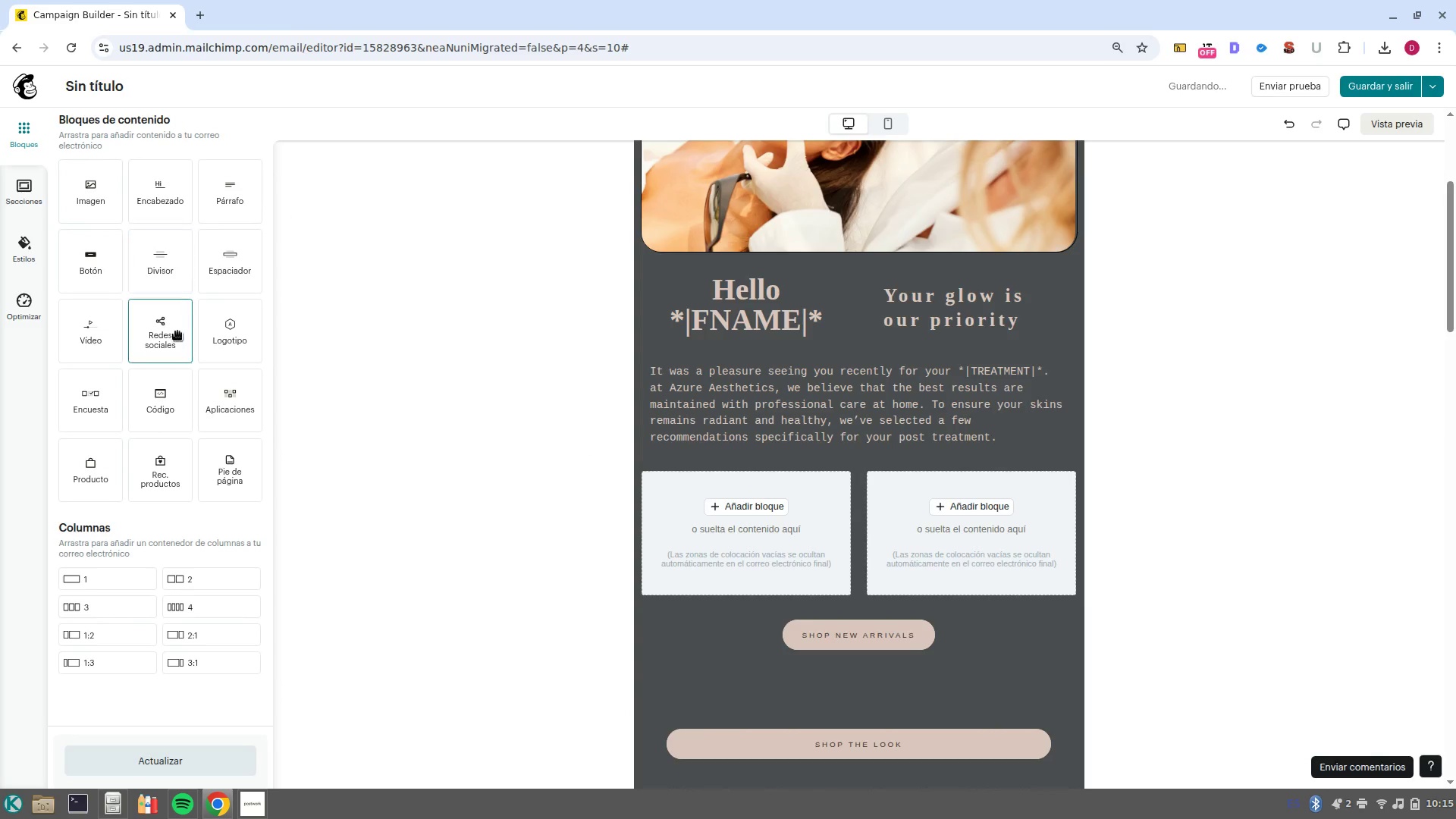 
left_click_drag(start_coordinate=[97, 196], to_coordinate=[745, 508])
 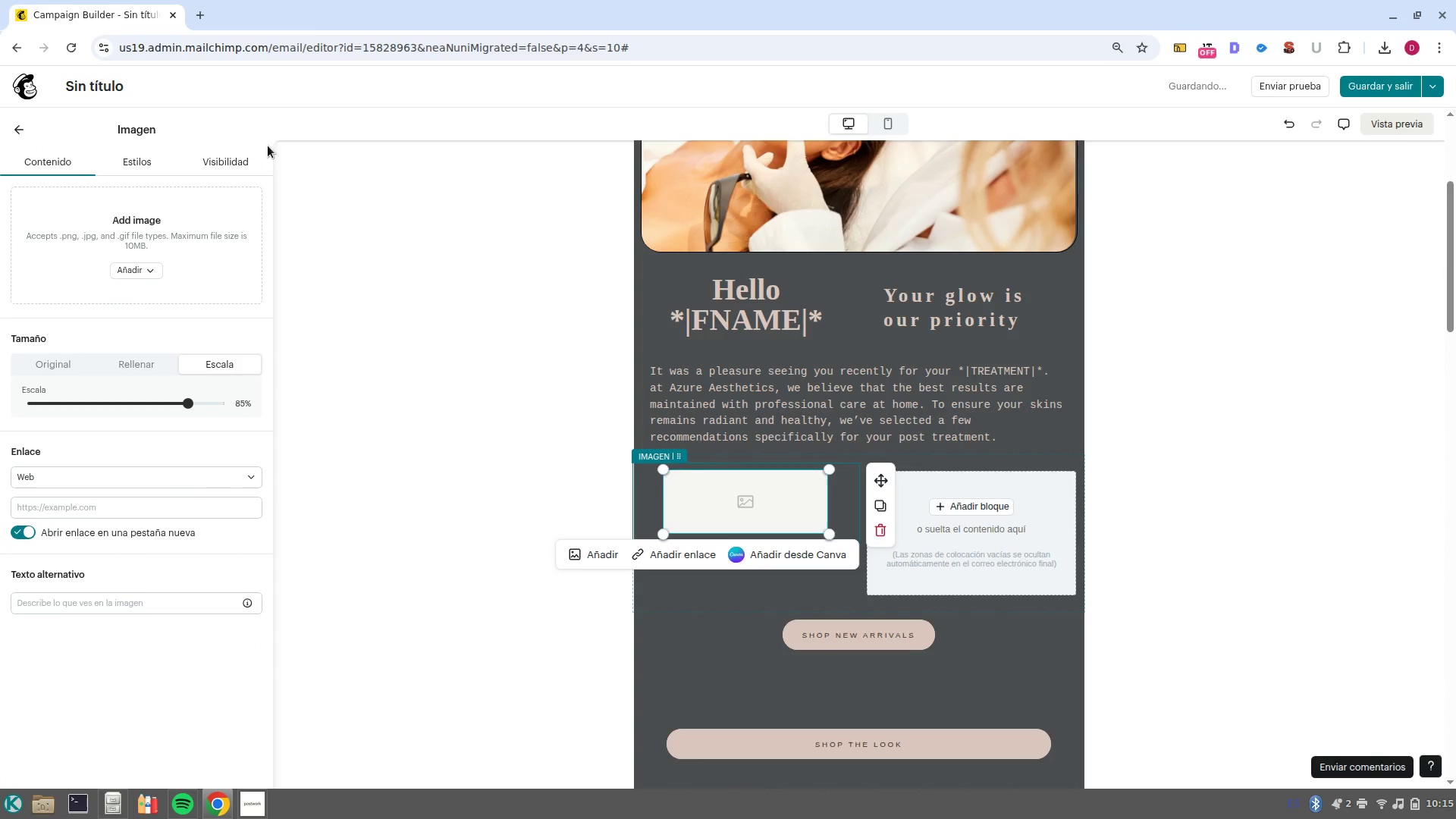 
left_click([23, 133])
 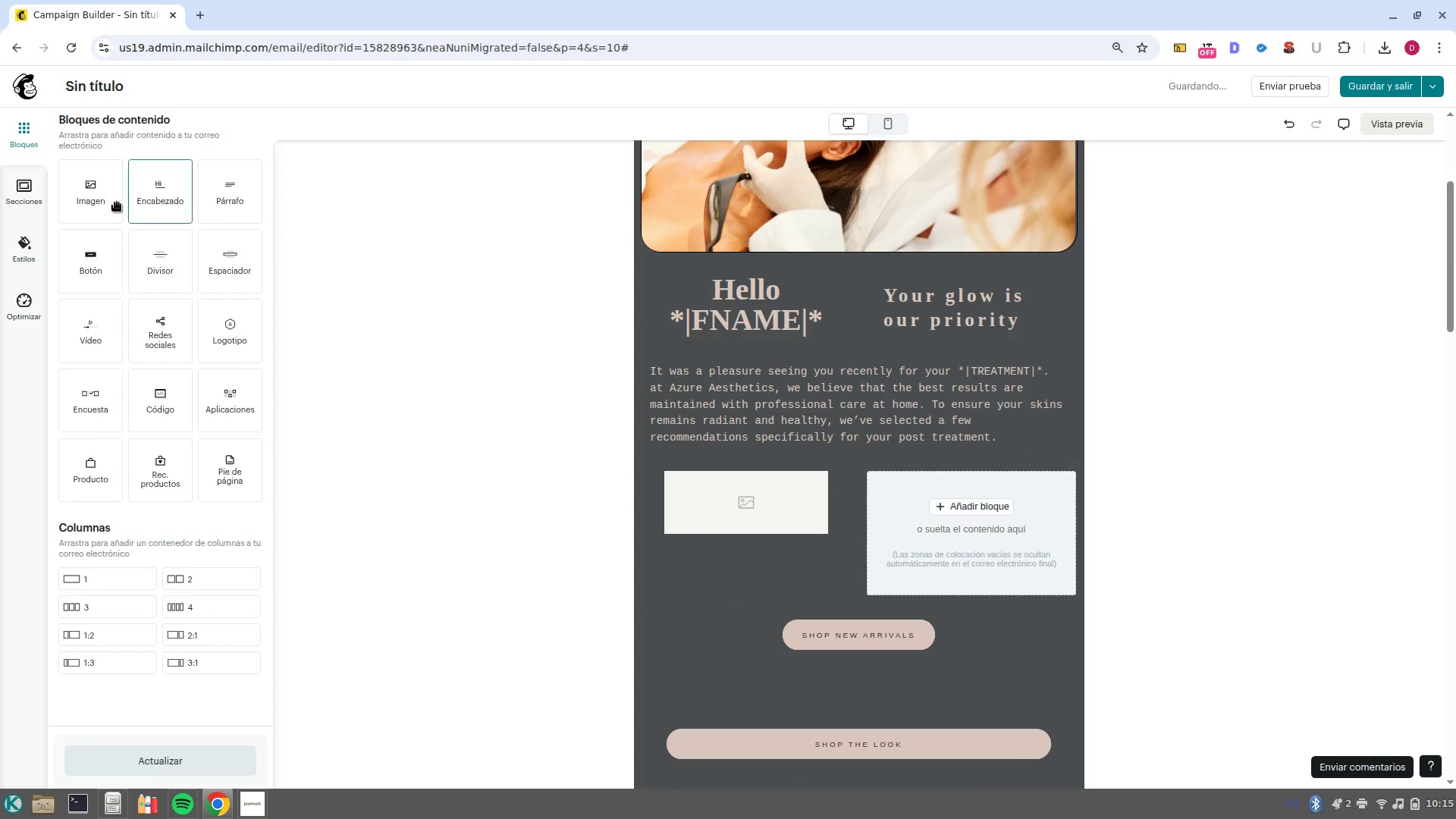 
left_click_drag(start_coordinate=[113, 198], to_coordinate=[1004, 504])
 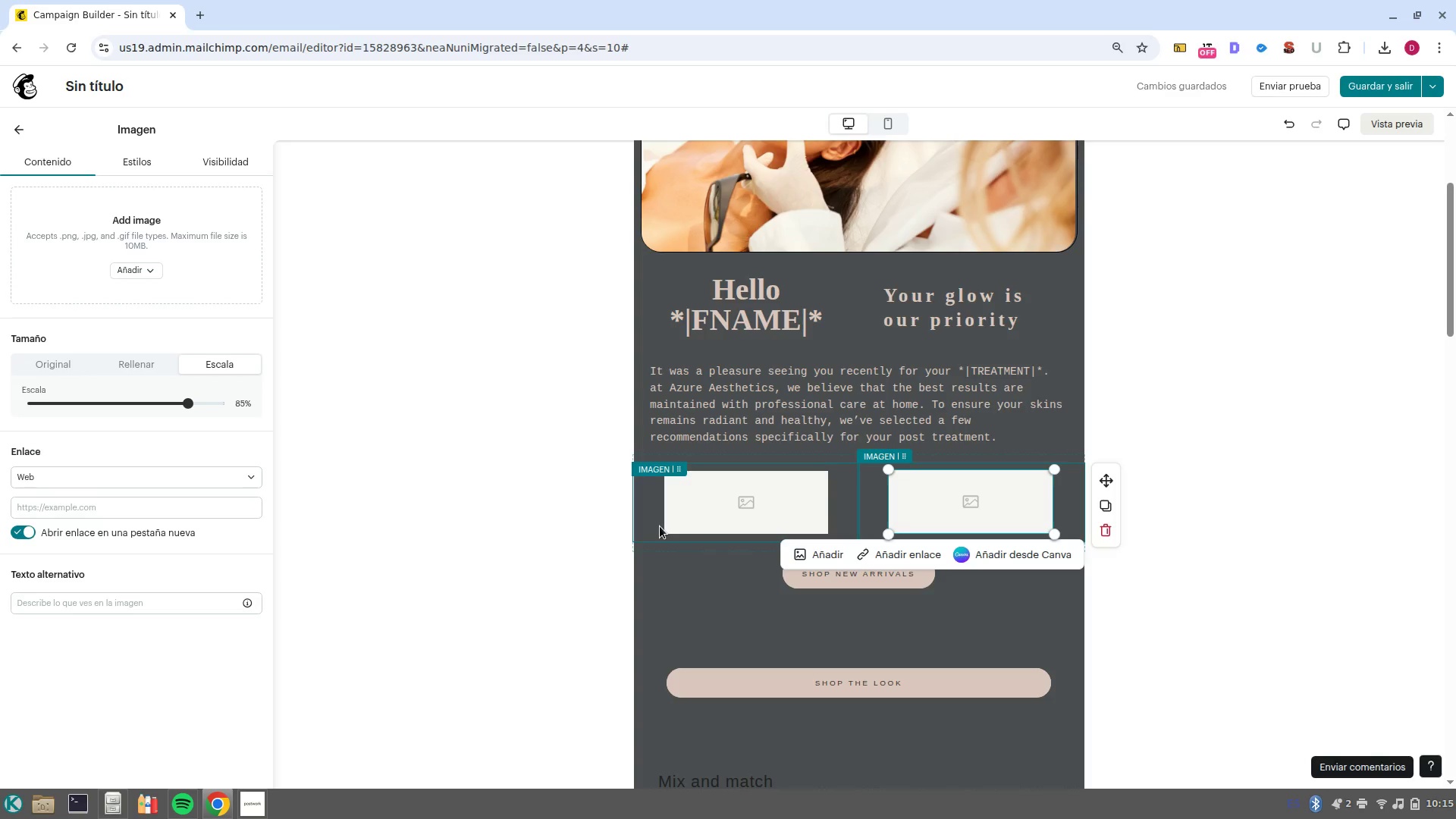 
wait(25.8)
 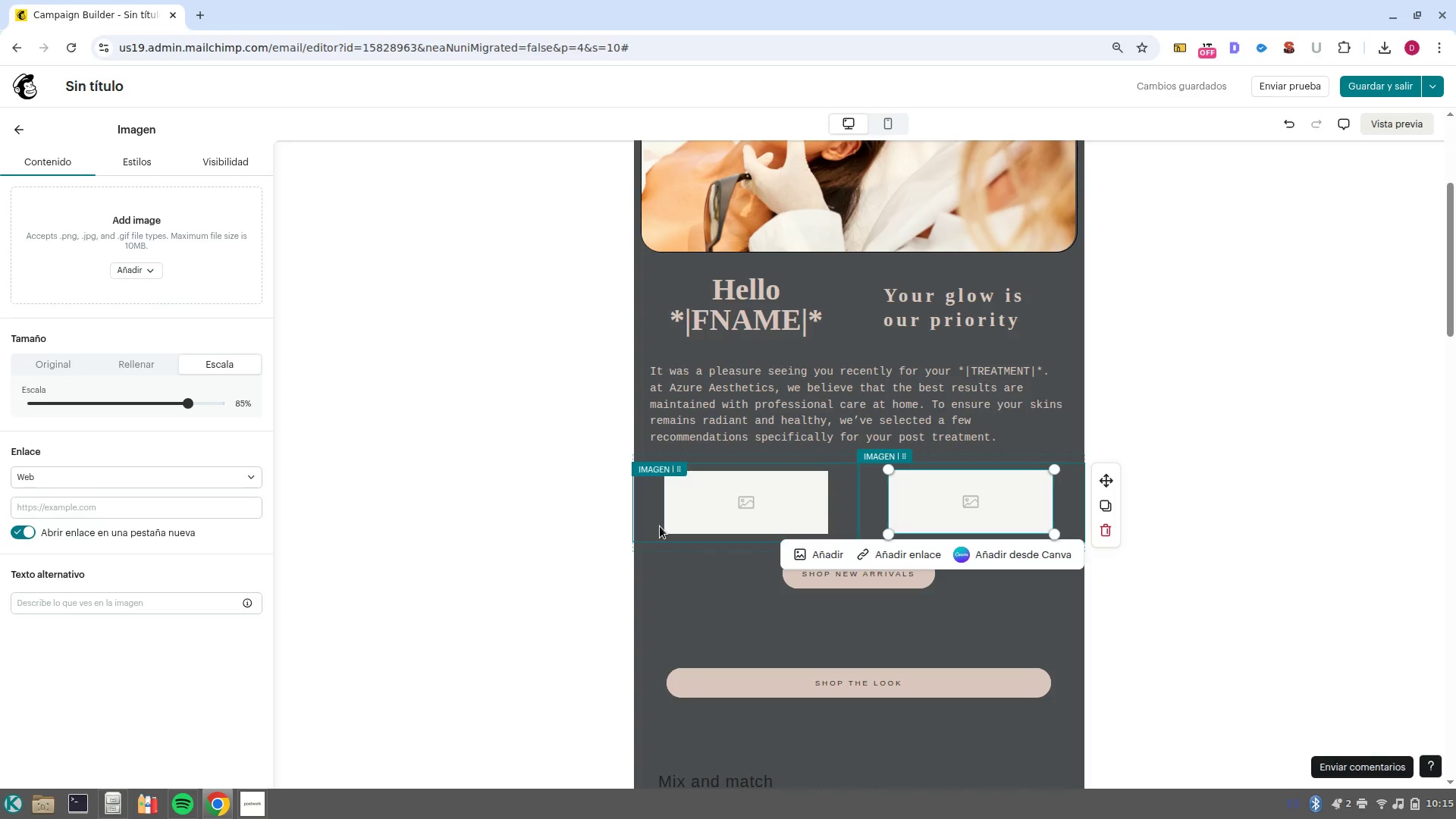 
left_click([25, 140])
 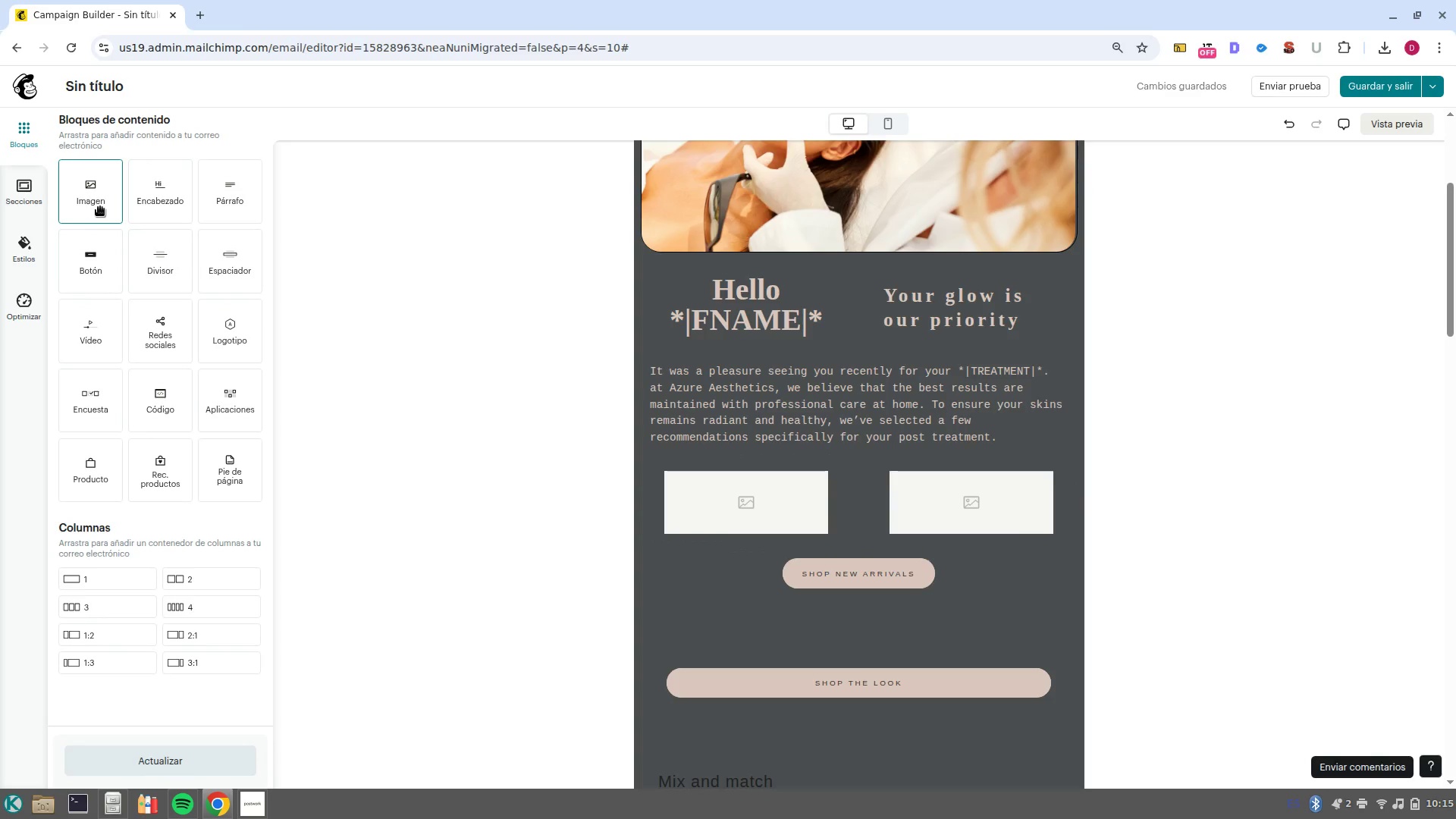 
left_click([758, 505])
 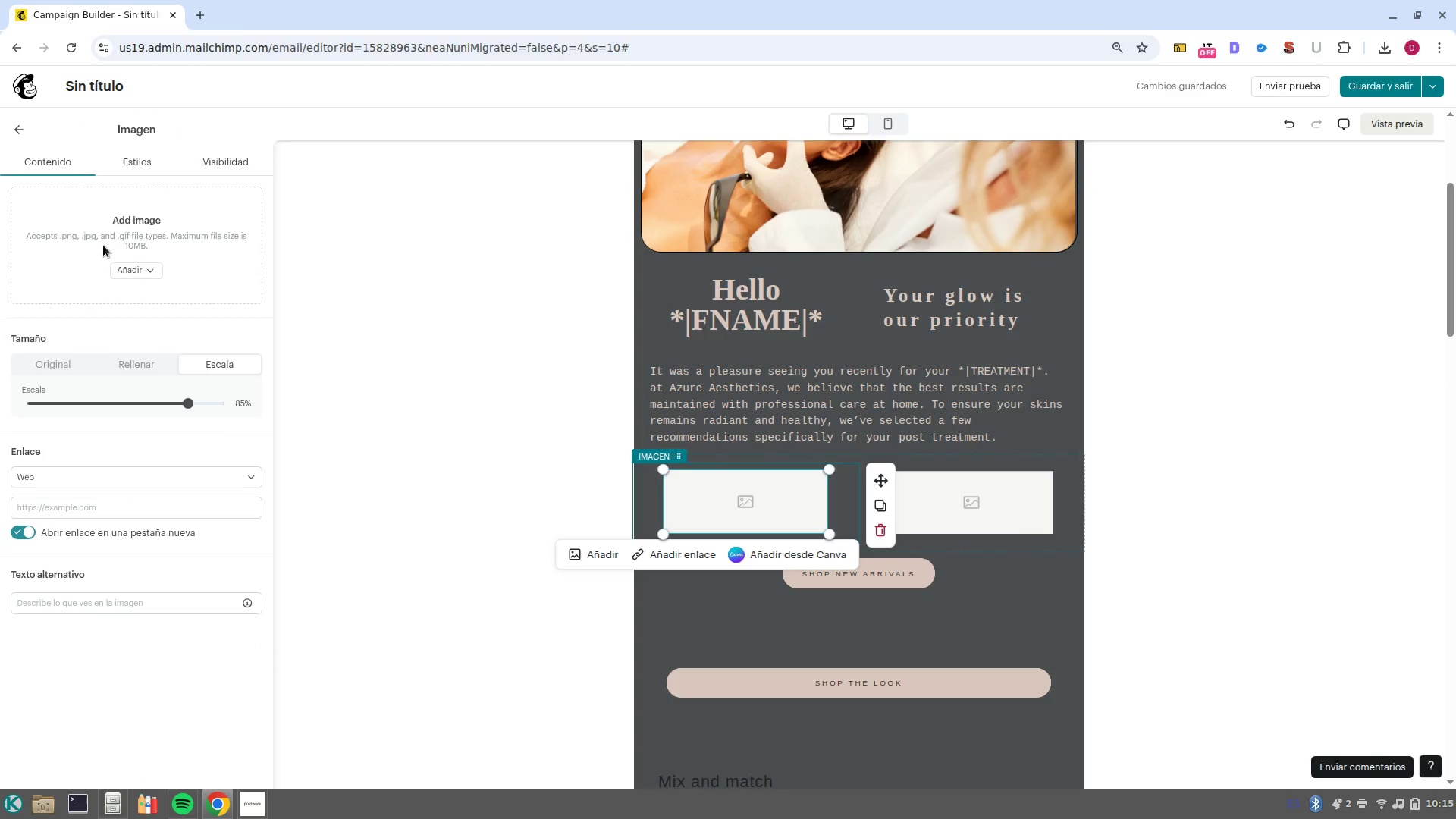 
left_click([124, 279])
 